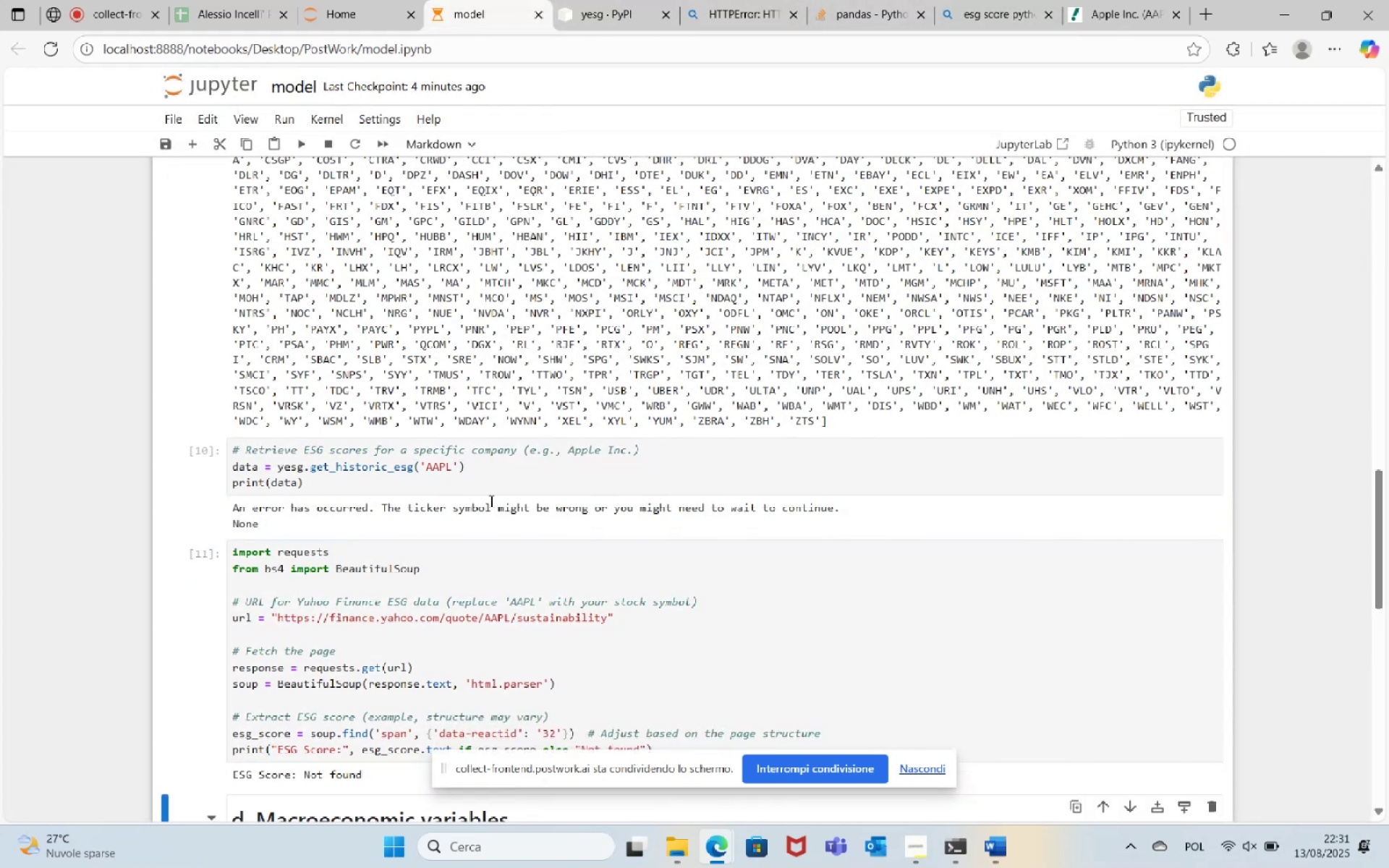 
scroll: coordinate [491, 501], scroll_direction: down, amount: 1.0
 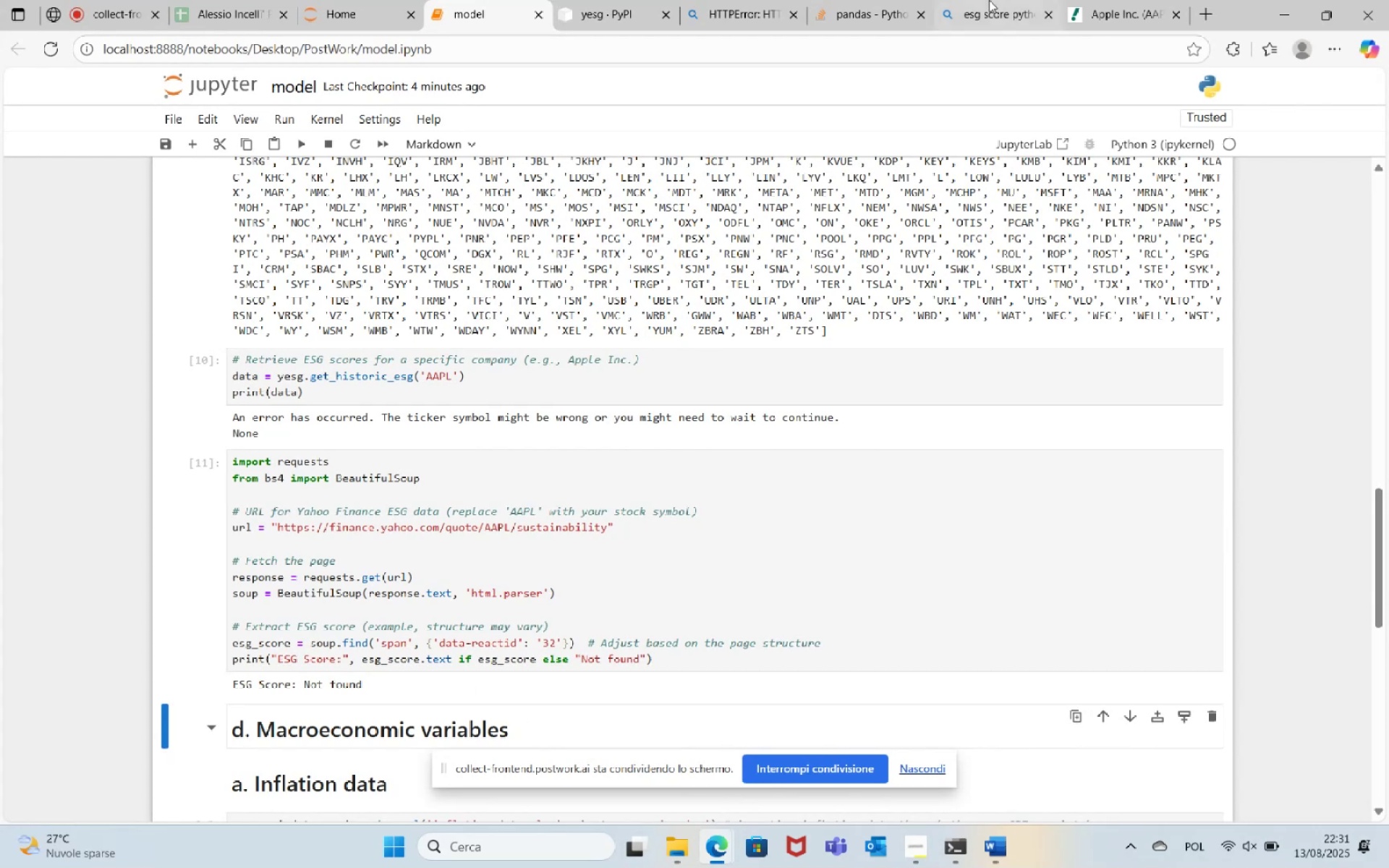 
left_click([1144, 1])
 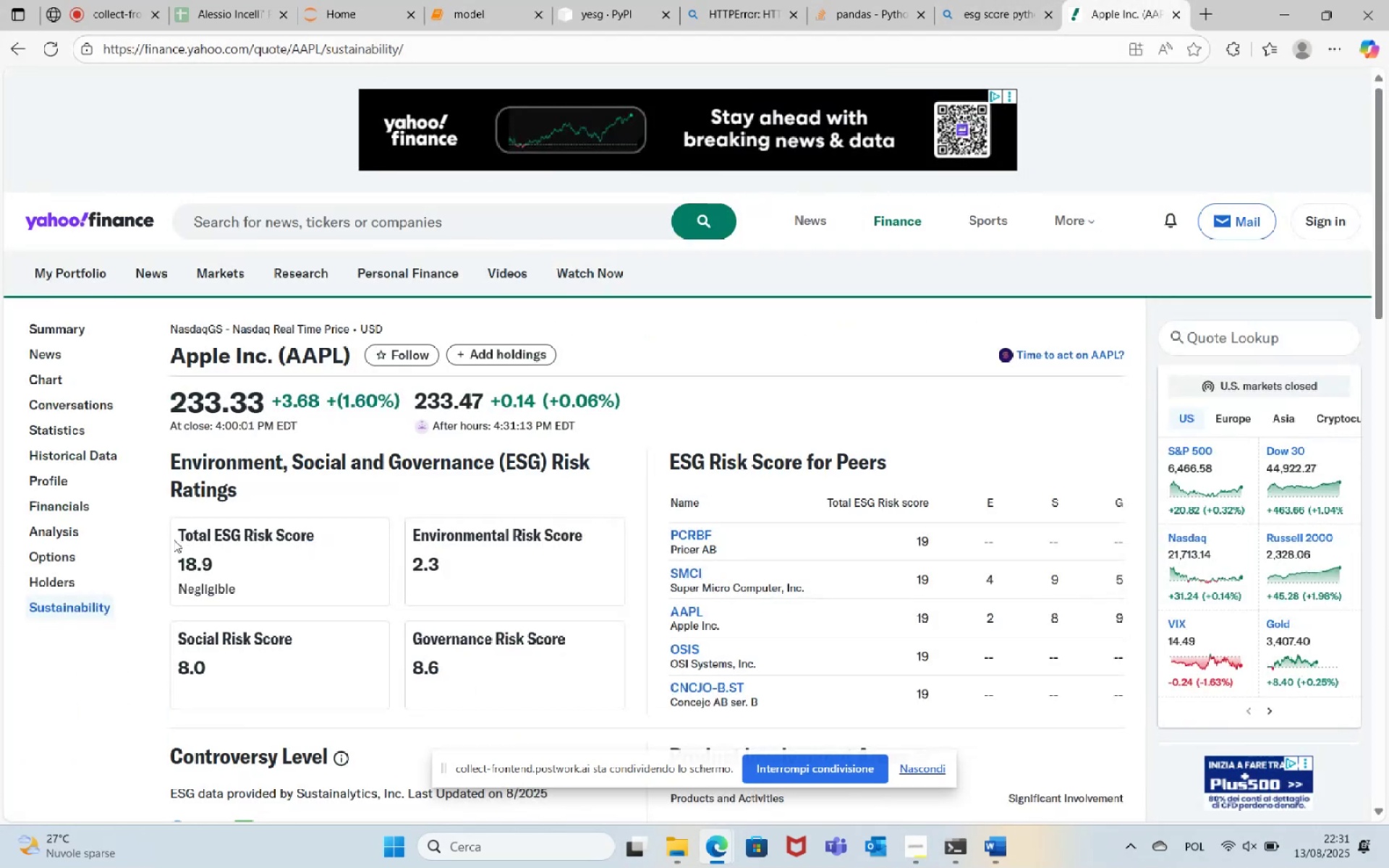 
left_click_drag(start_coordinate=[179, 534], to_coordinate=[317, 540])
 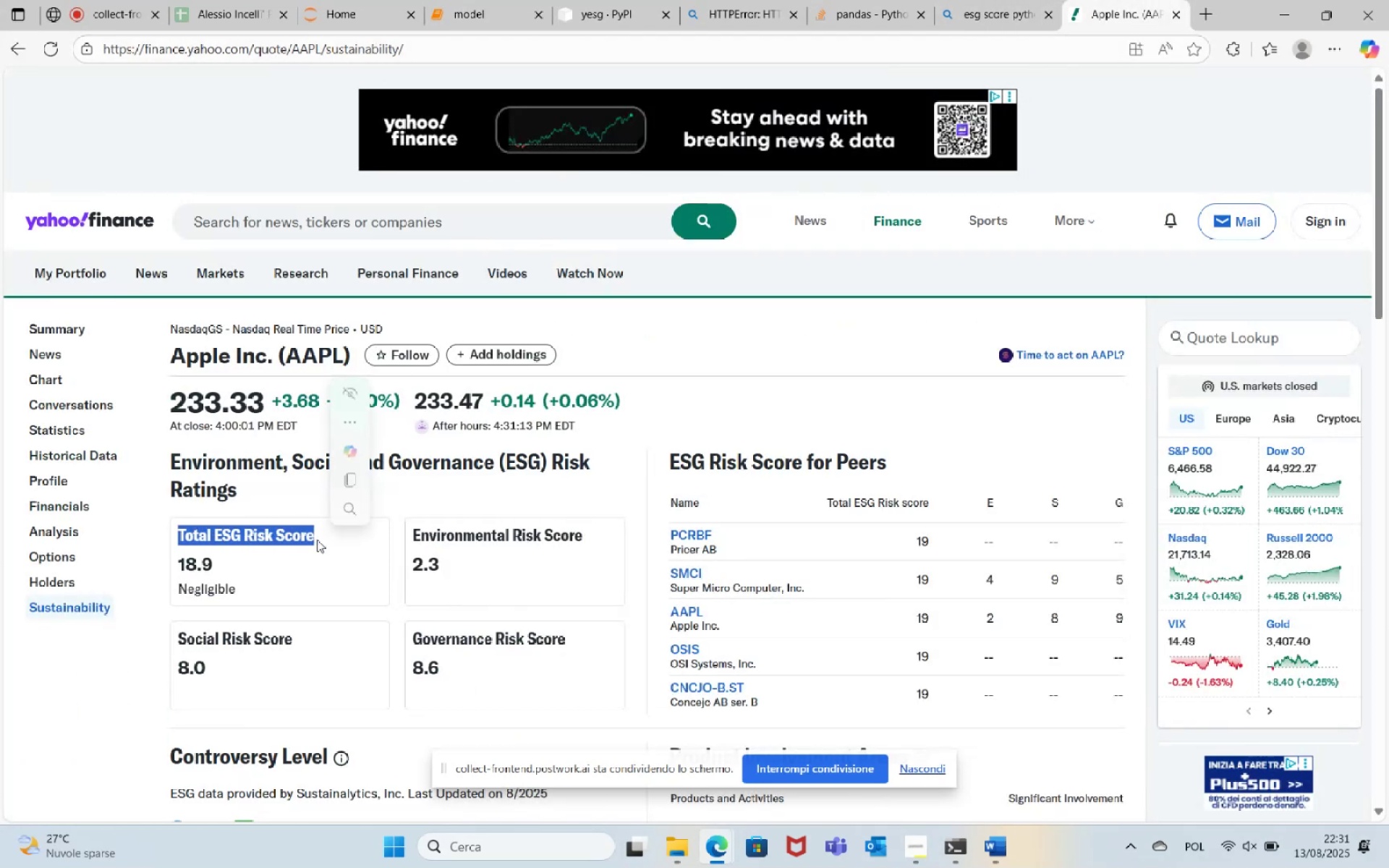 
key(Control+C)
 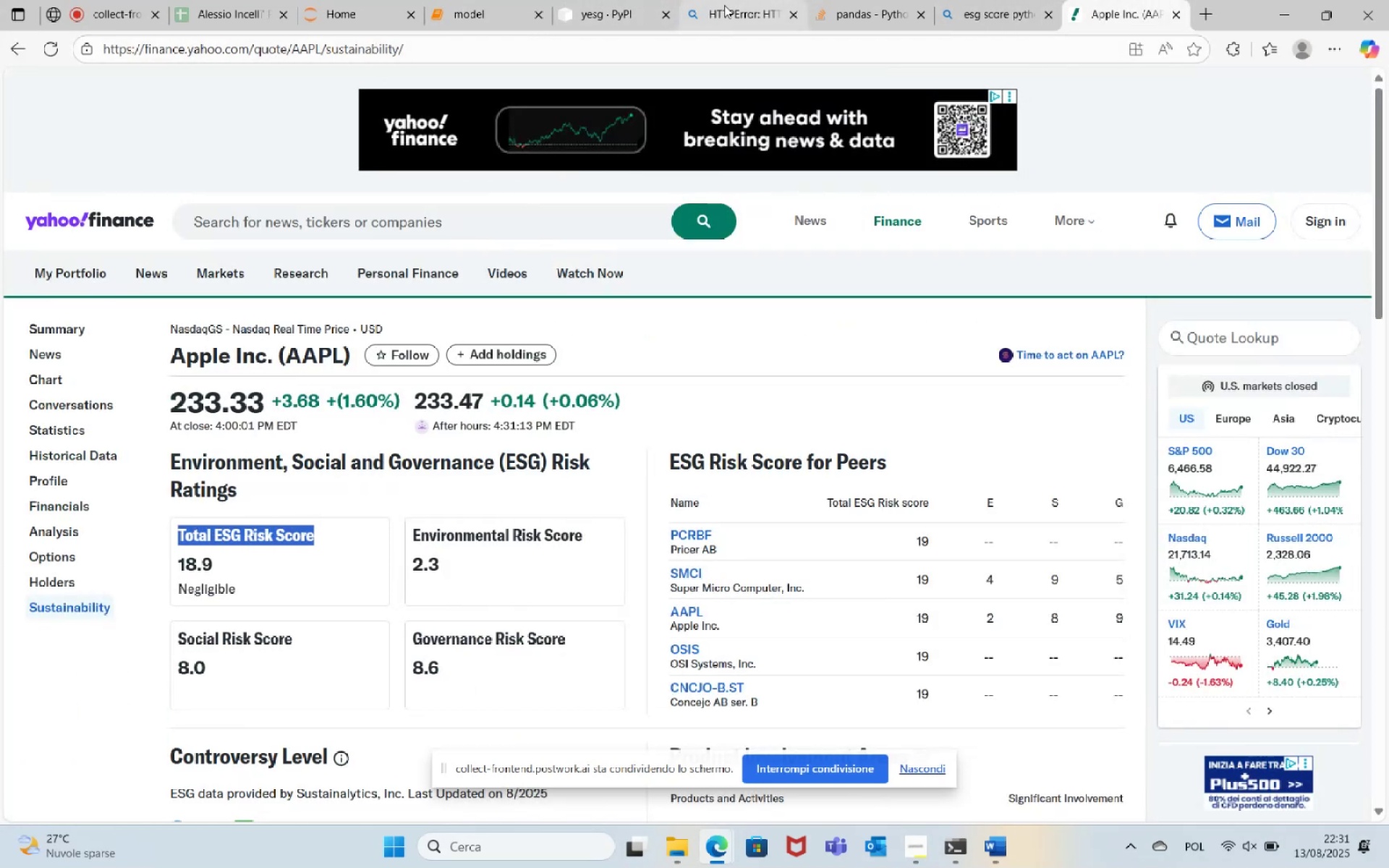 
left_click([459, 0])
 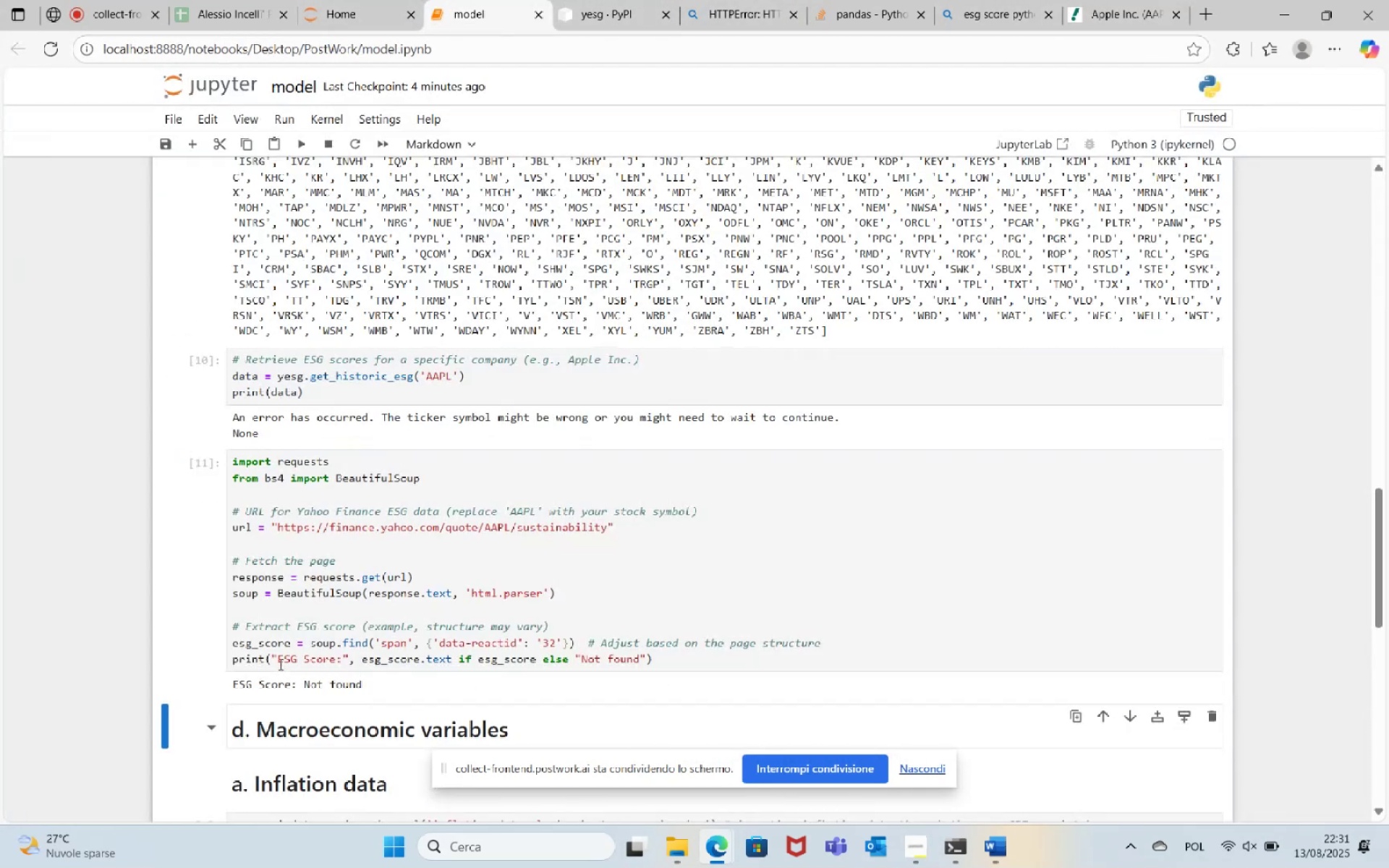 
left_click_drag(start_coordinate=[279, 659], to_coordinate=[334, 657])
 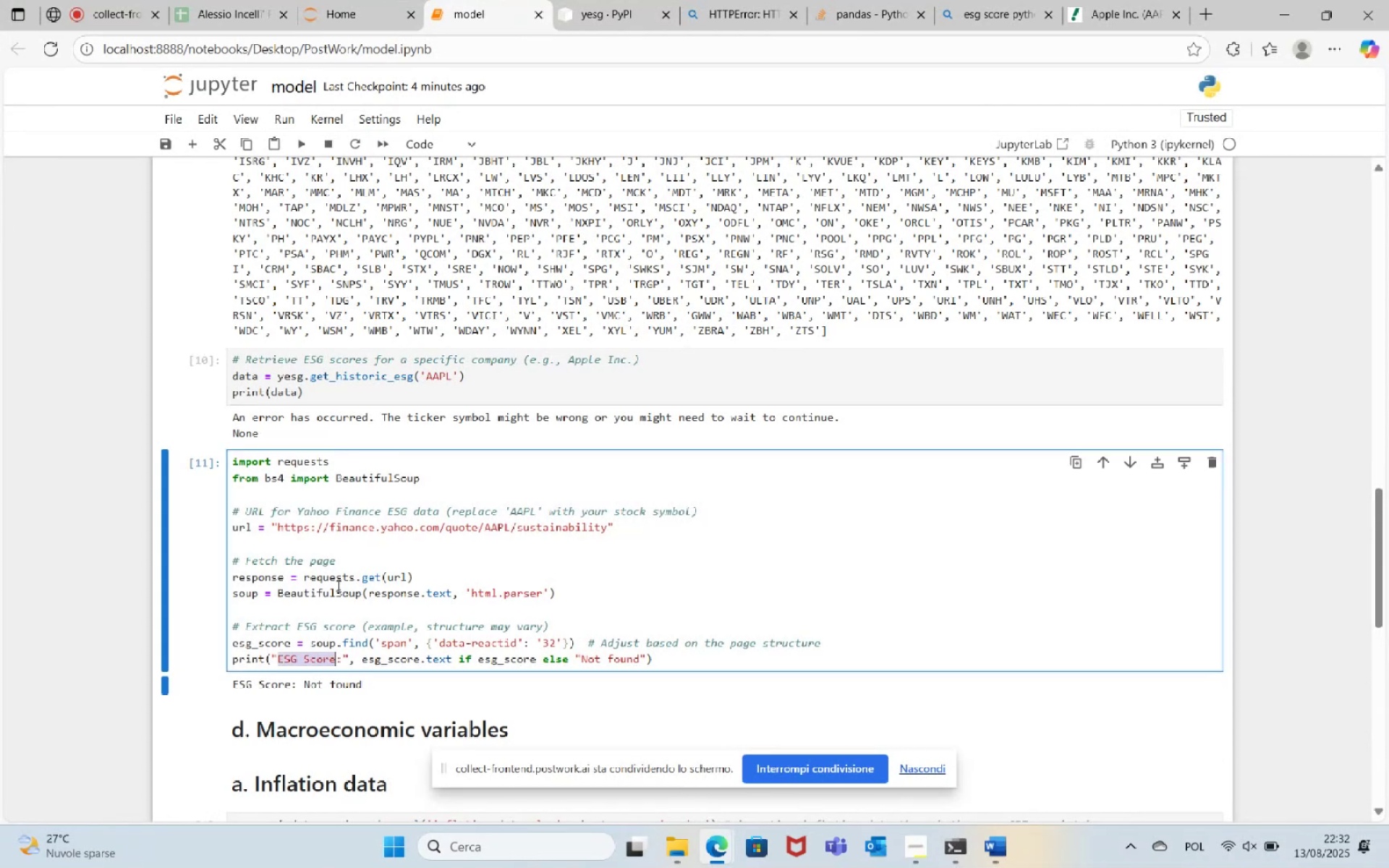 
left_click([337, 584])
 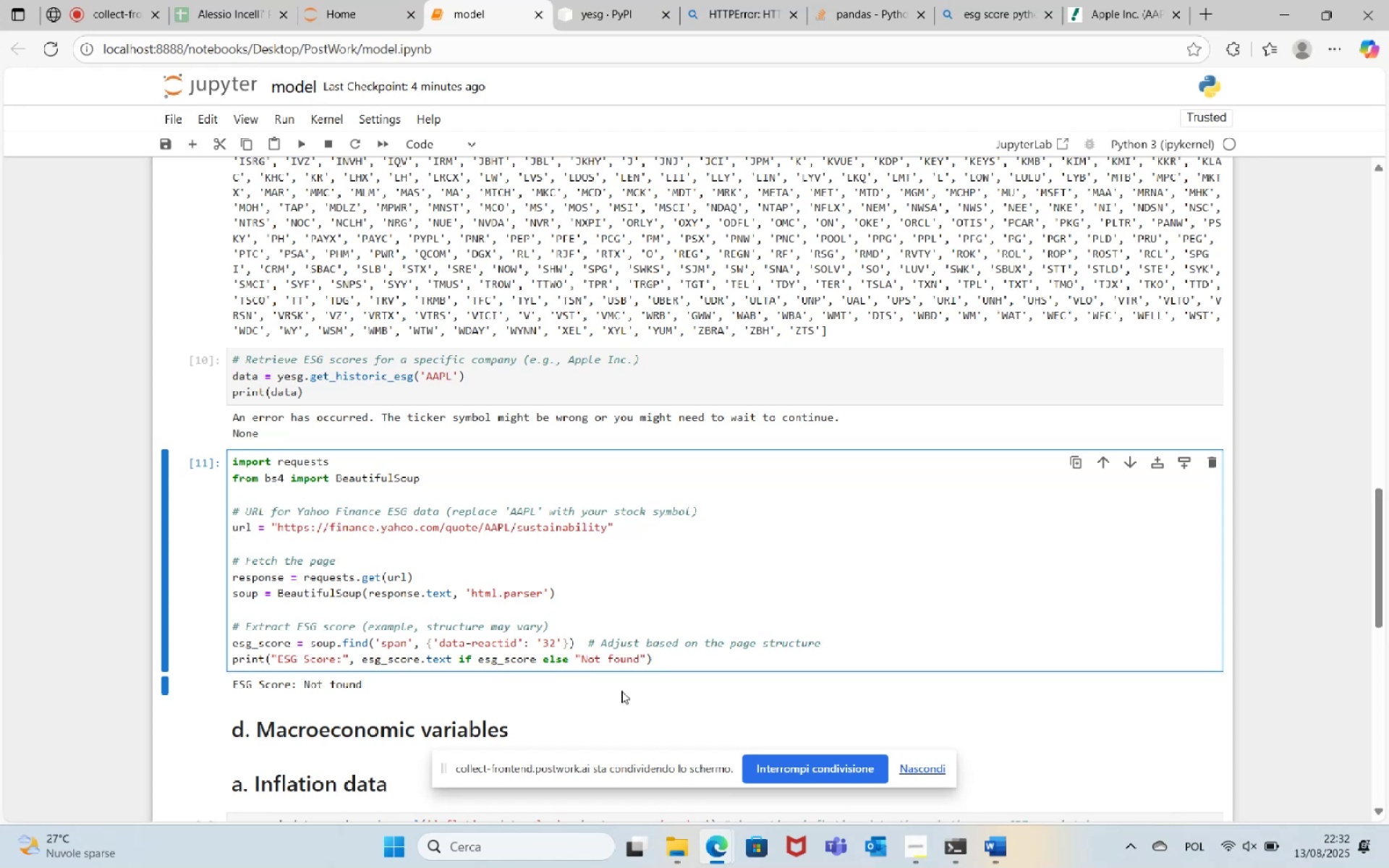 
wait(15.31)
 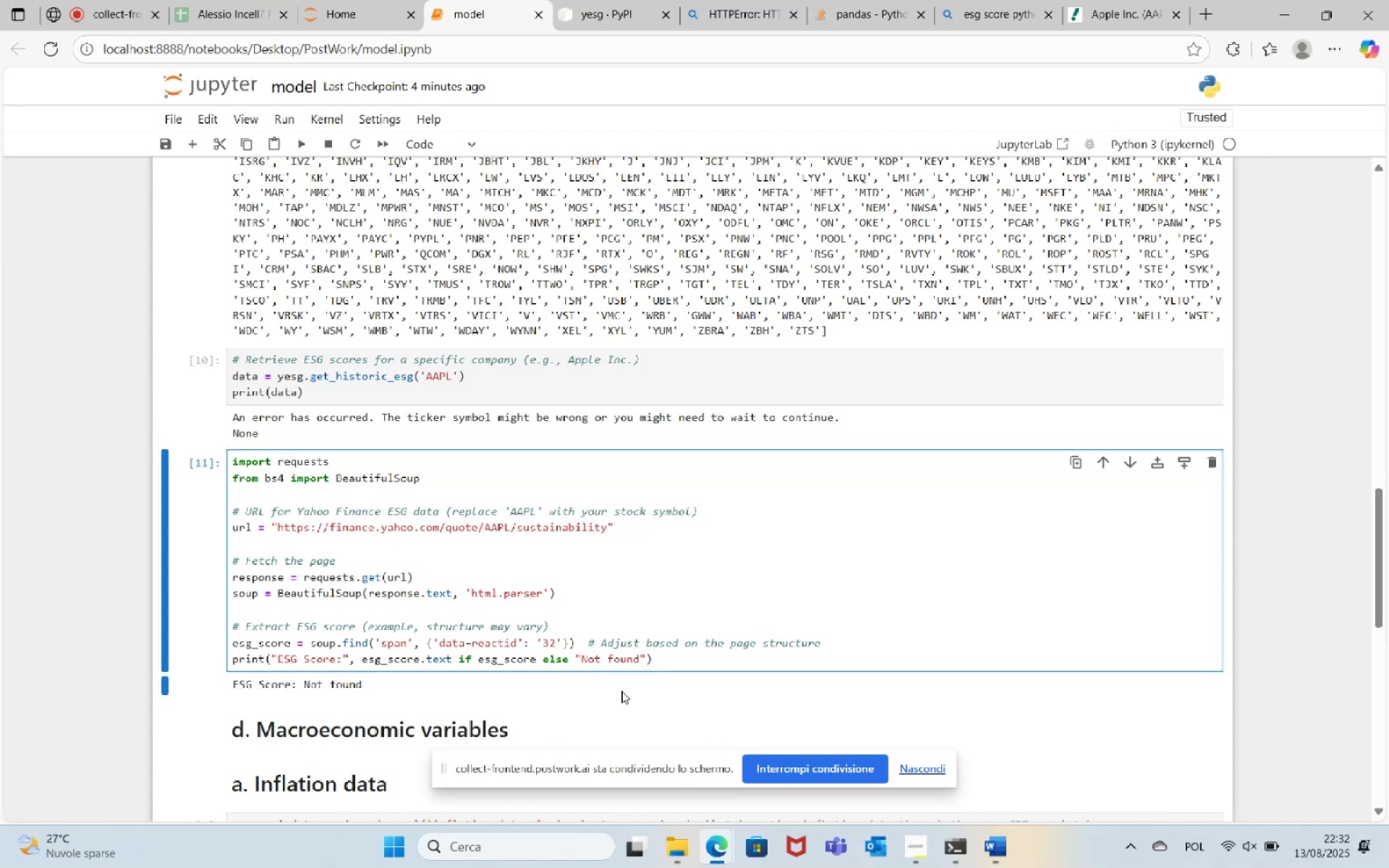 
left_click([1138, 0])
 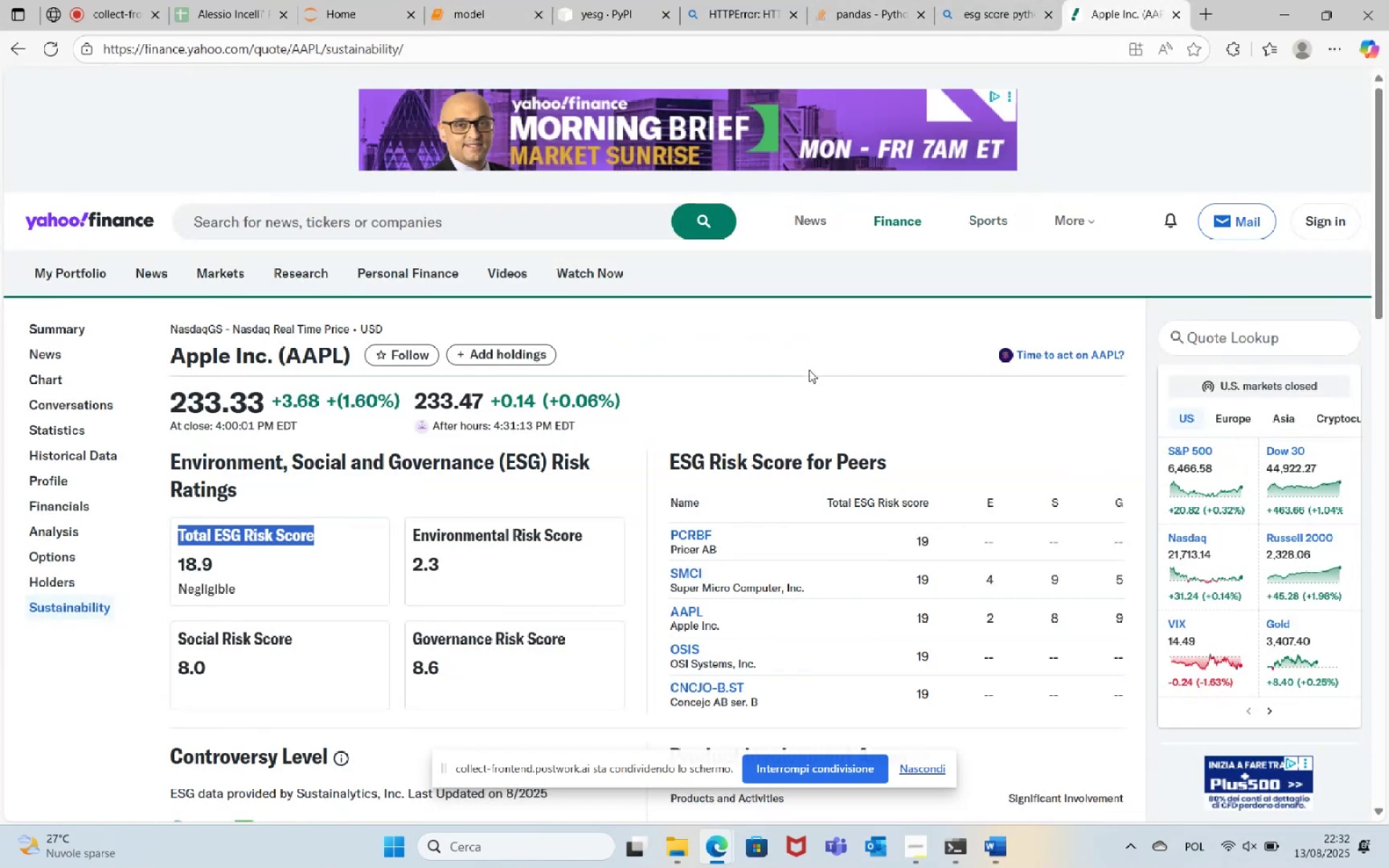 
left_click([809, 370])
 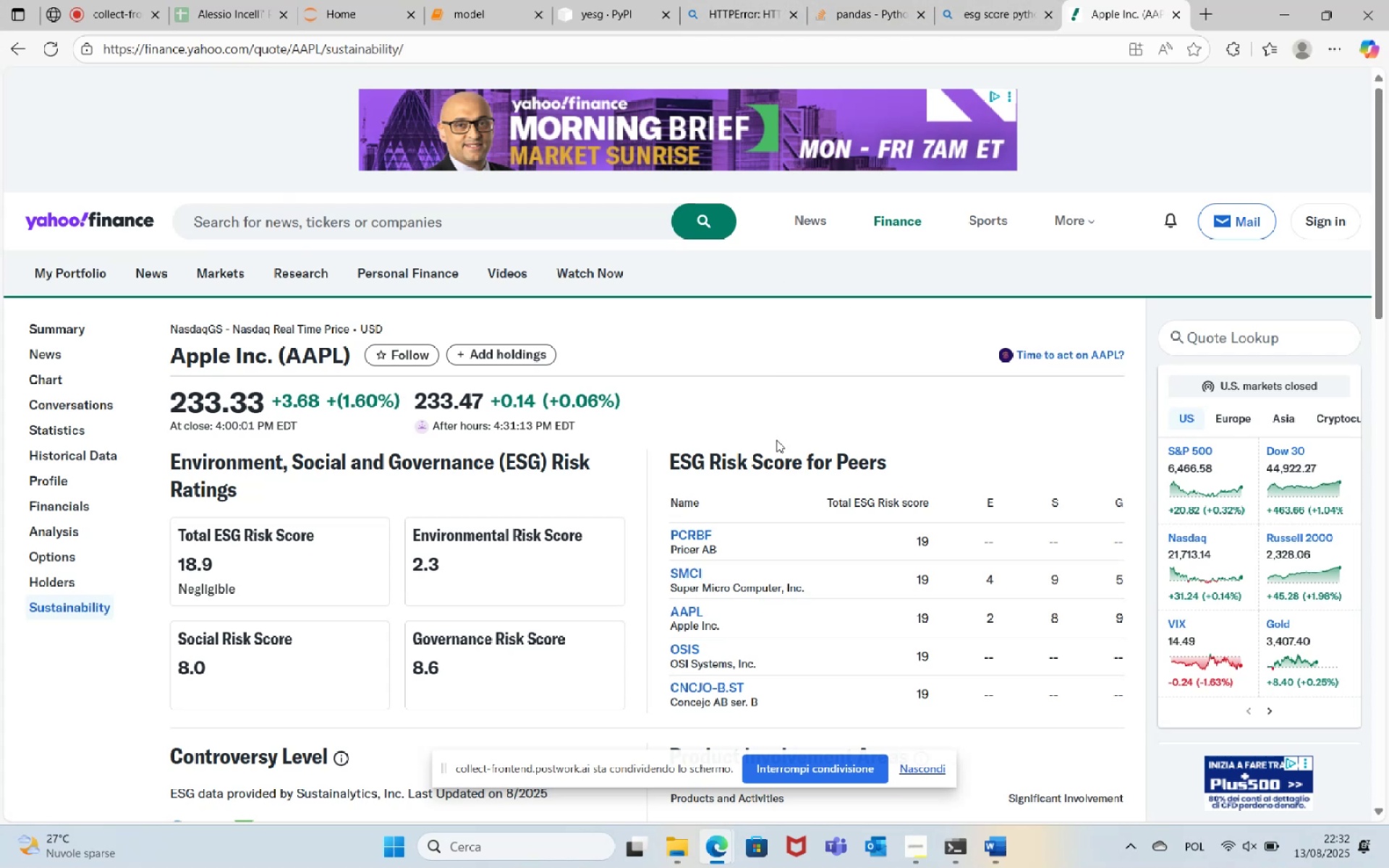 
scroll: coordinate [776, 440], scroll_direction: down, amount: 5.0
 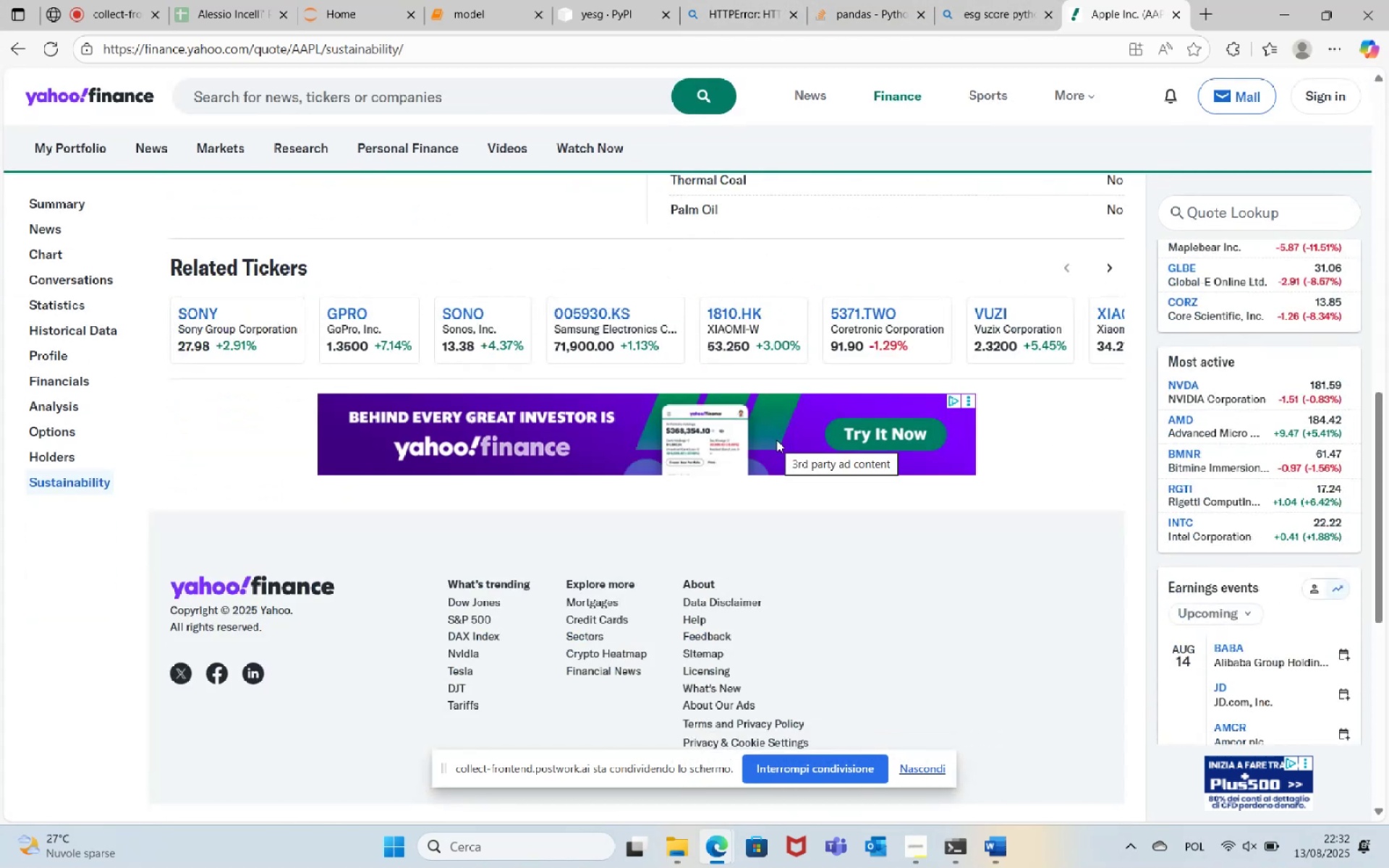 
scroll: coordinate [776, 440], scroll_direction: up, amount: 12.0
 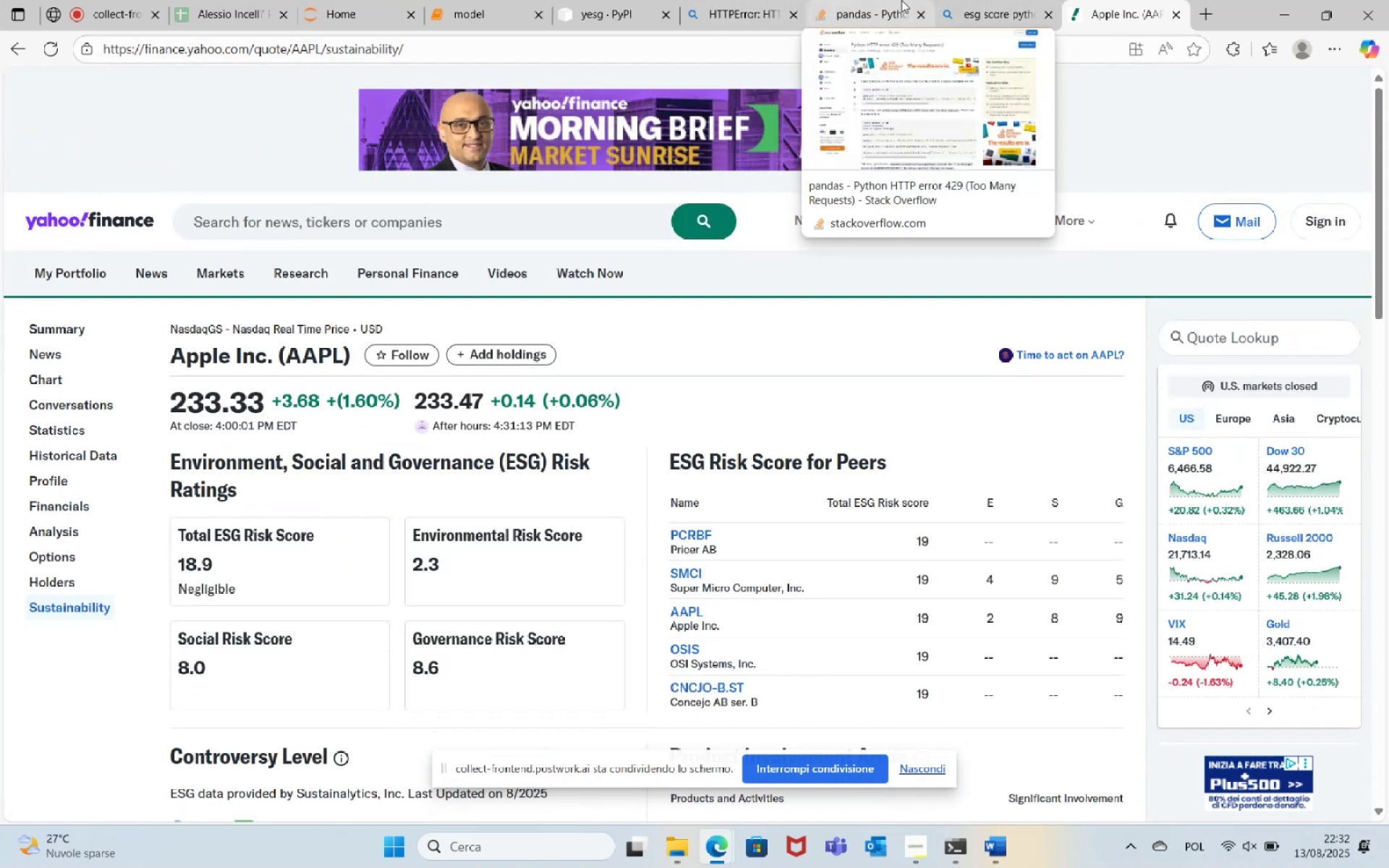 
left_click([899, 0])
 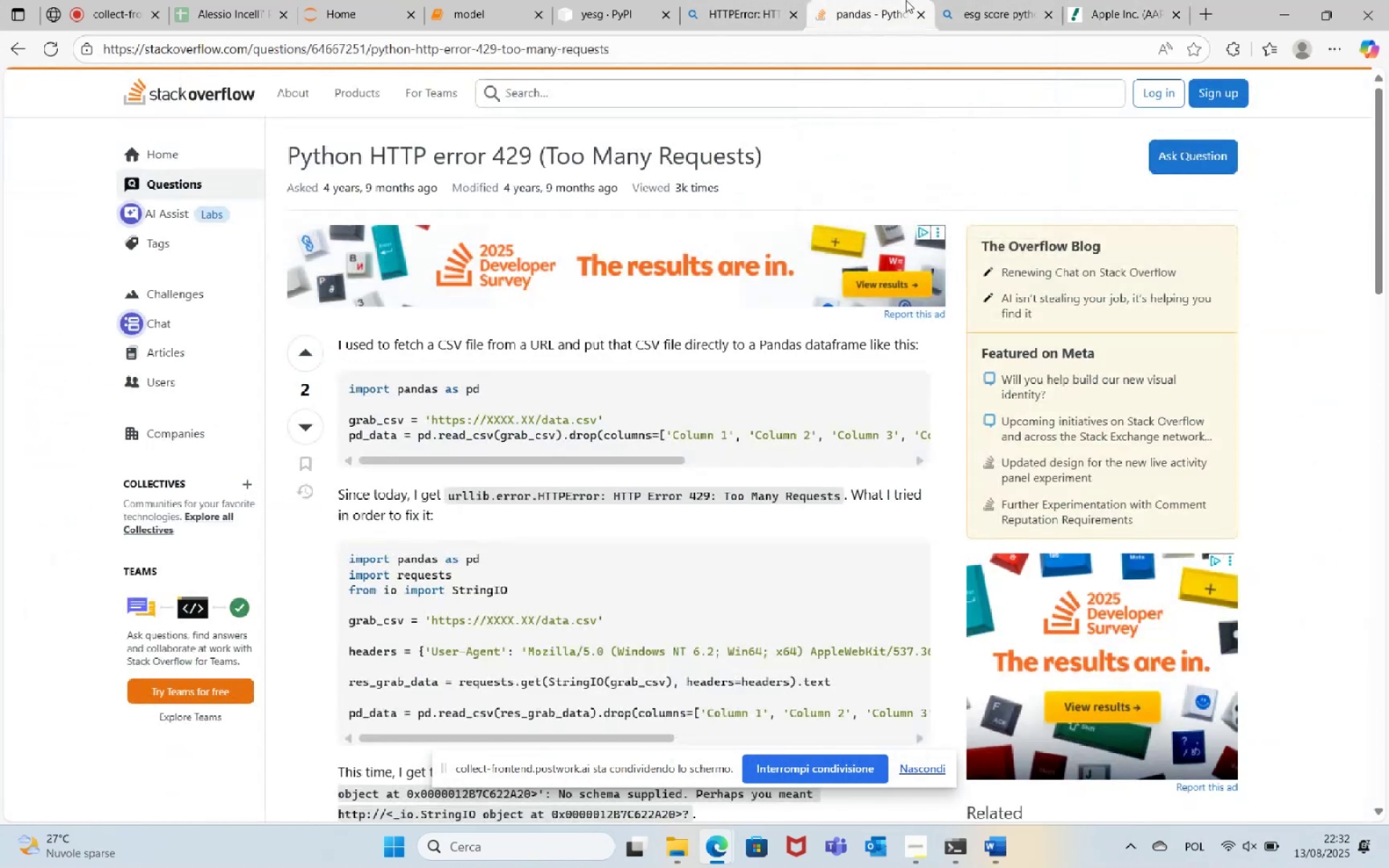 
left_click([952, 0])
 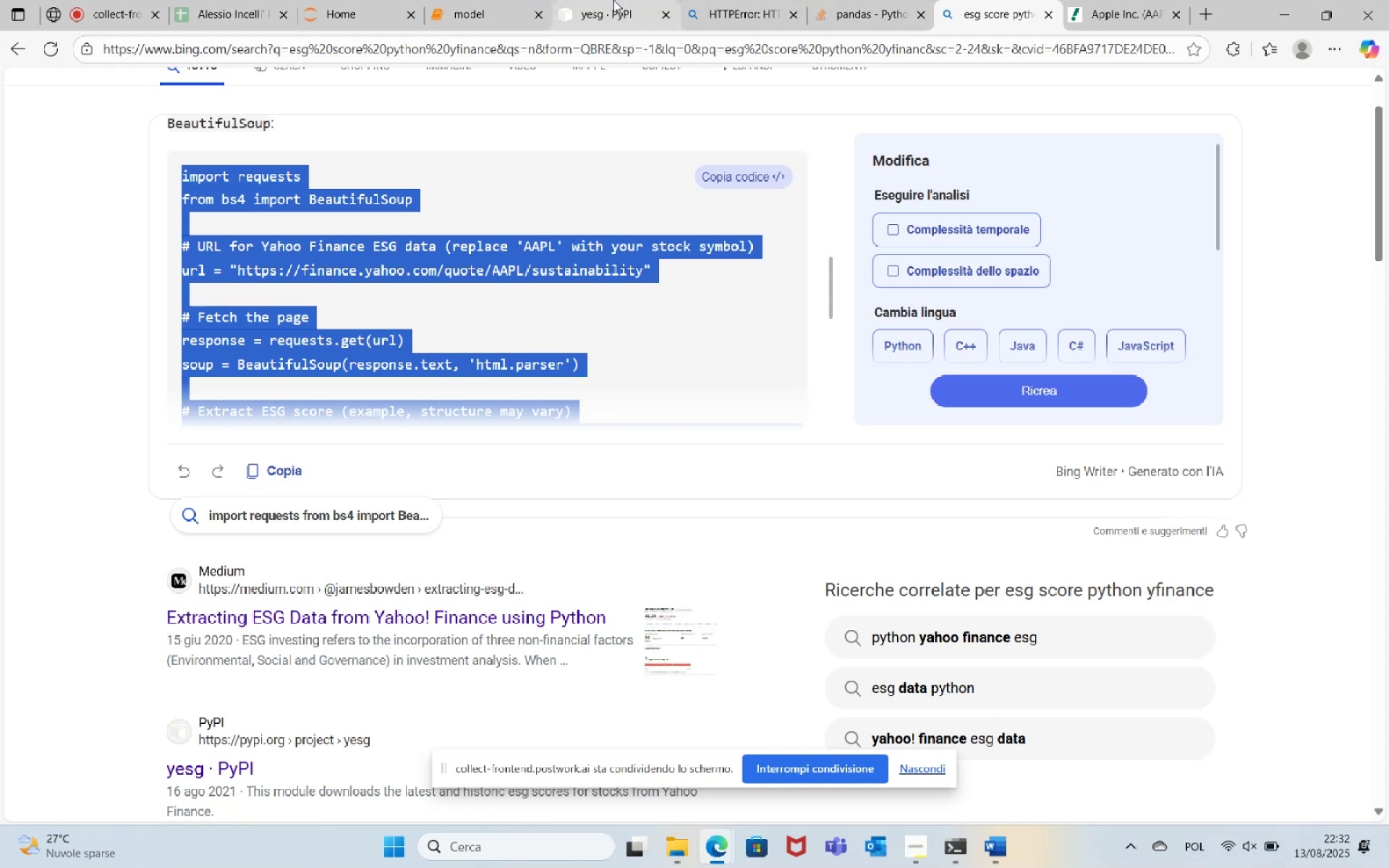 
left_click([490, 0])
 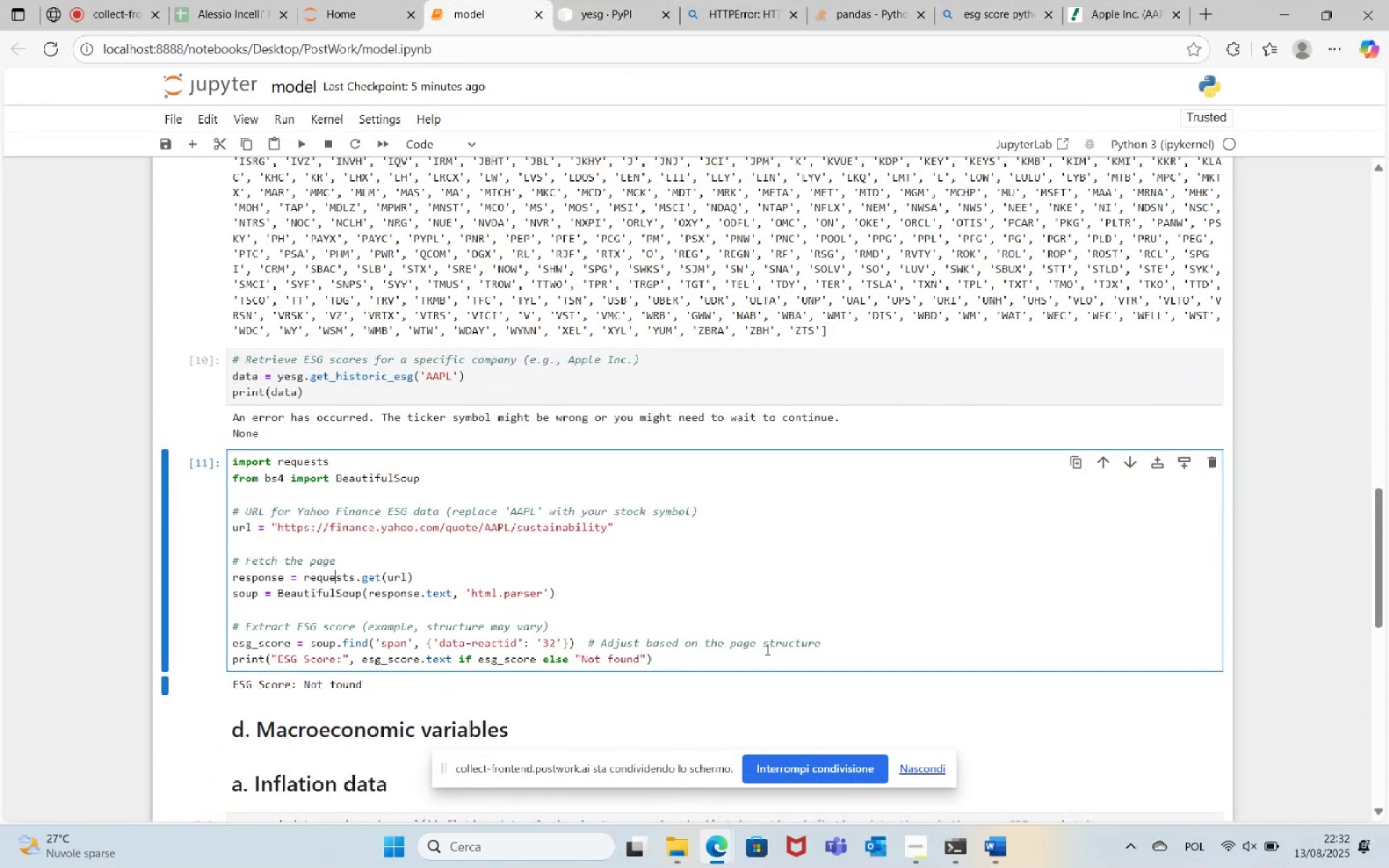 
wait(12.1)
 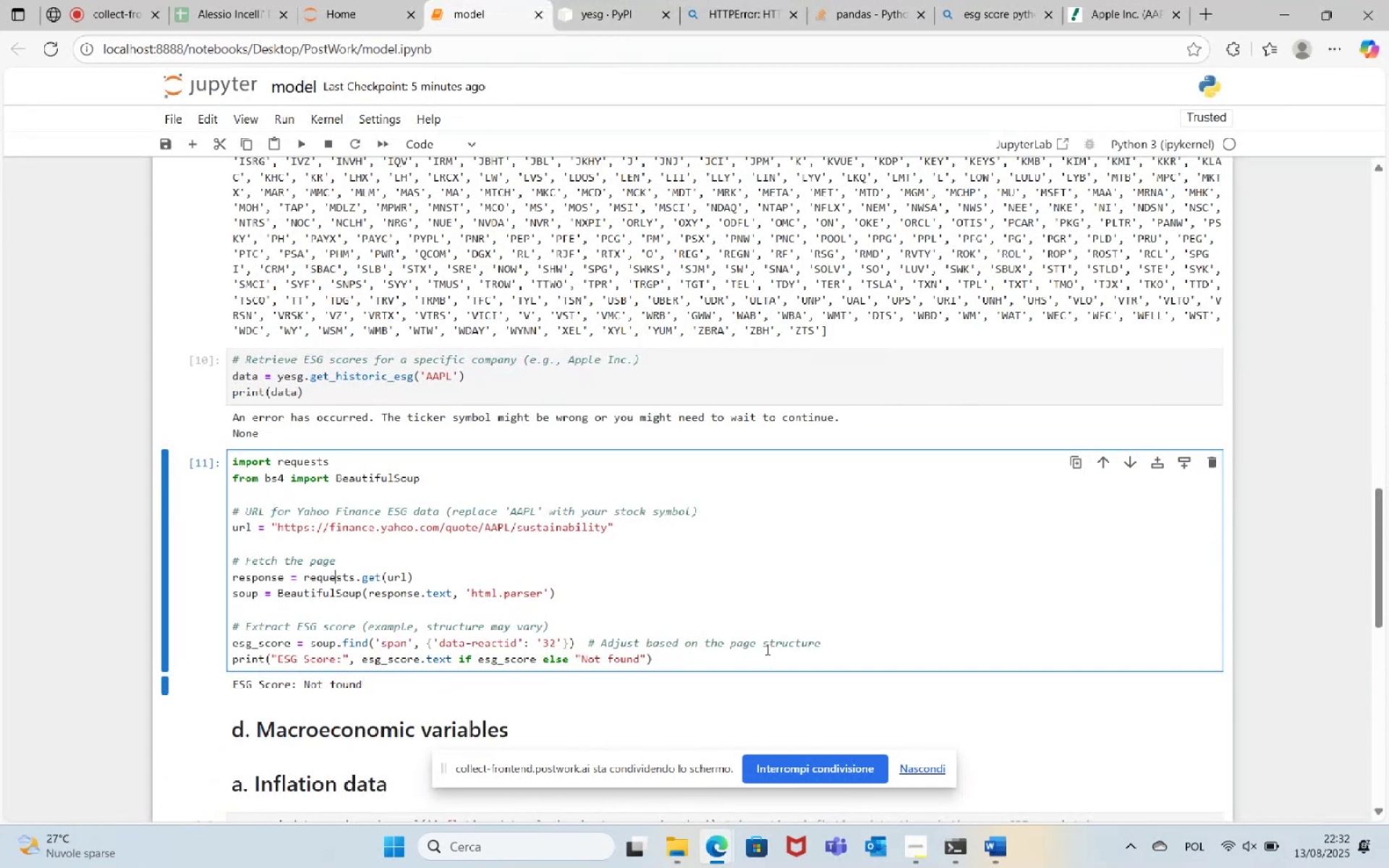 
left_click_drag(start_coordinate=[695, 660], to_coordinate=[215, 460])
 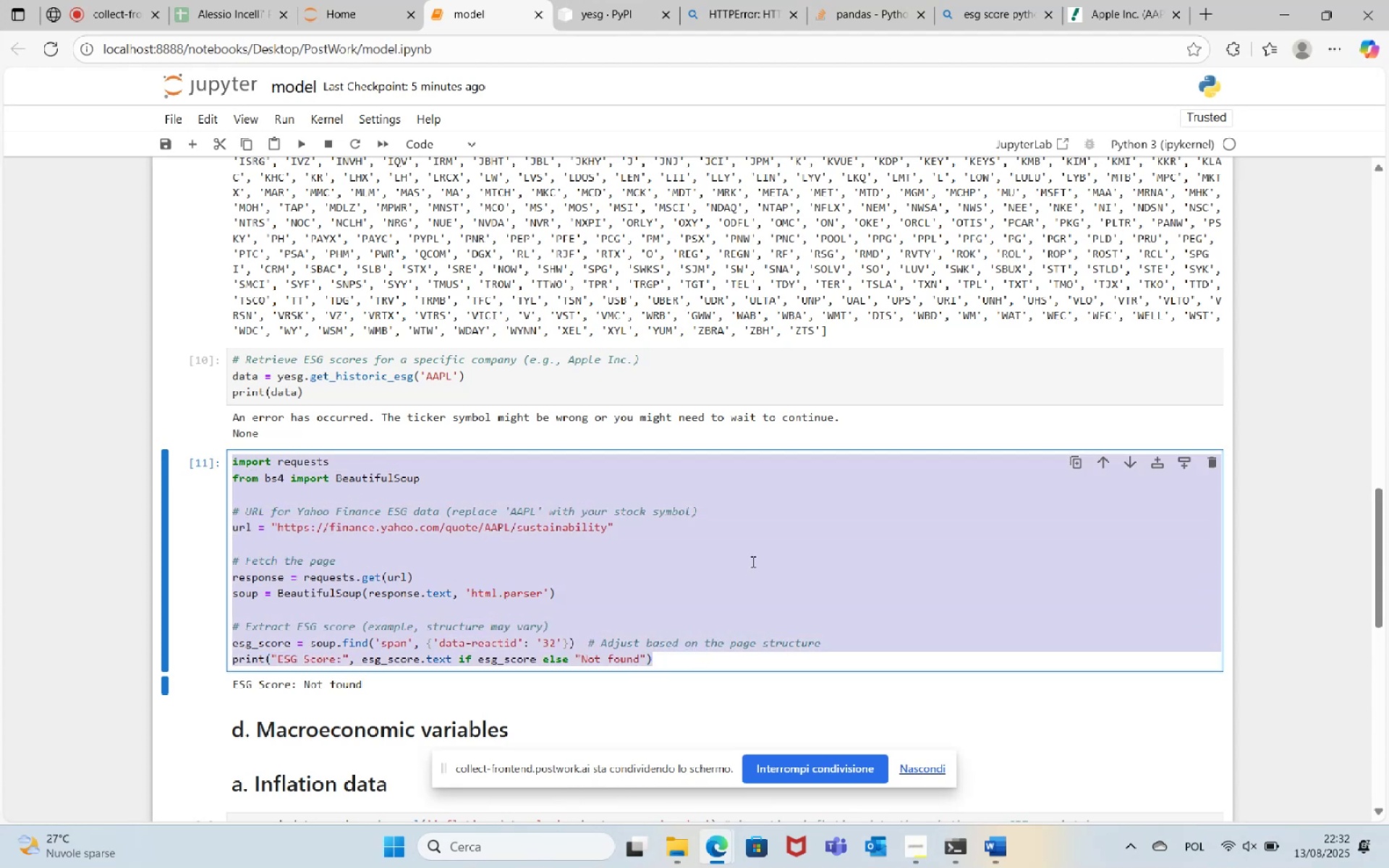 
key(Backspace)
 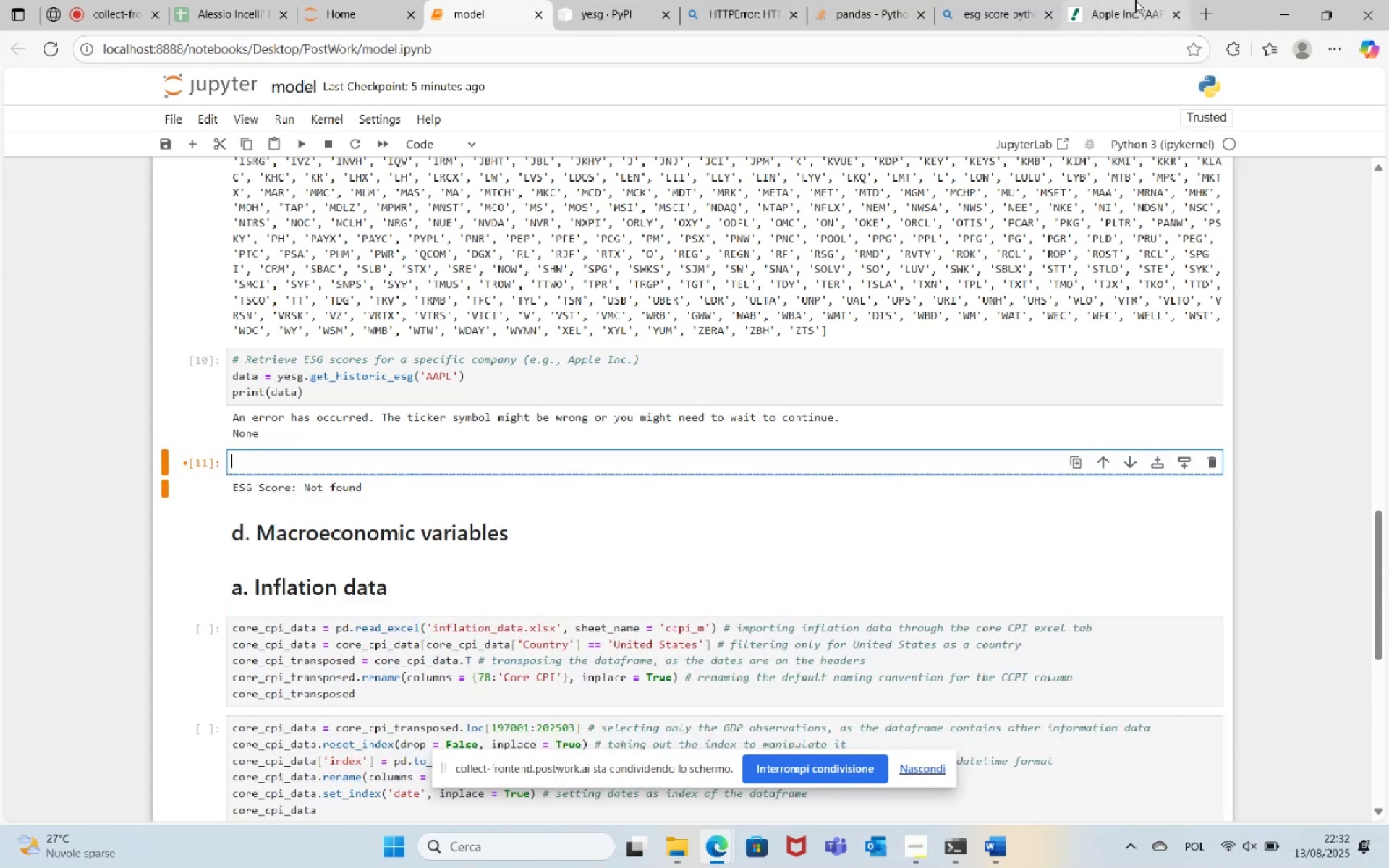 
left_click([959, 0])
 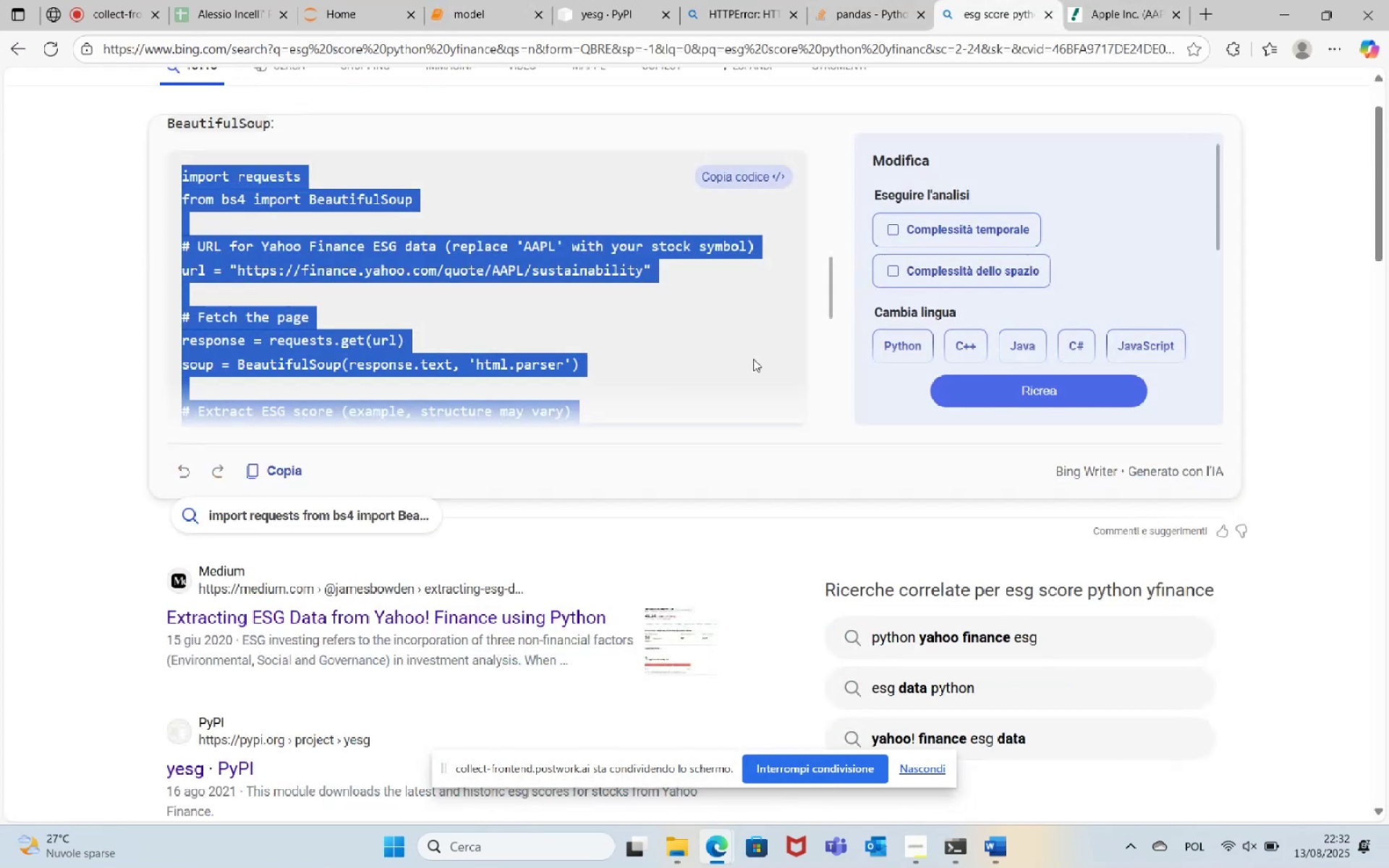 
left_click([628, 352])
 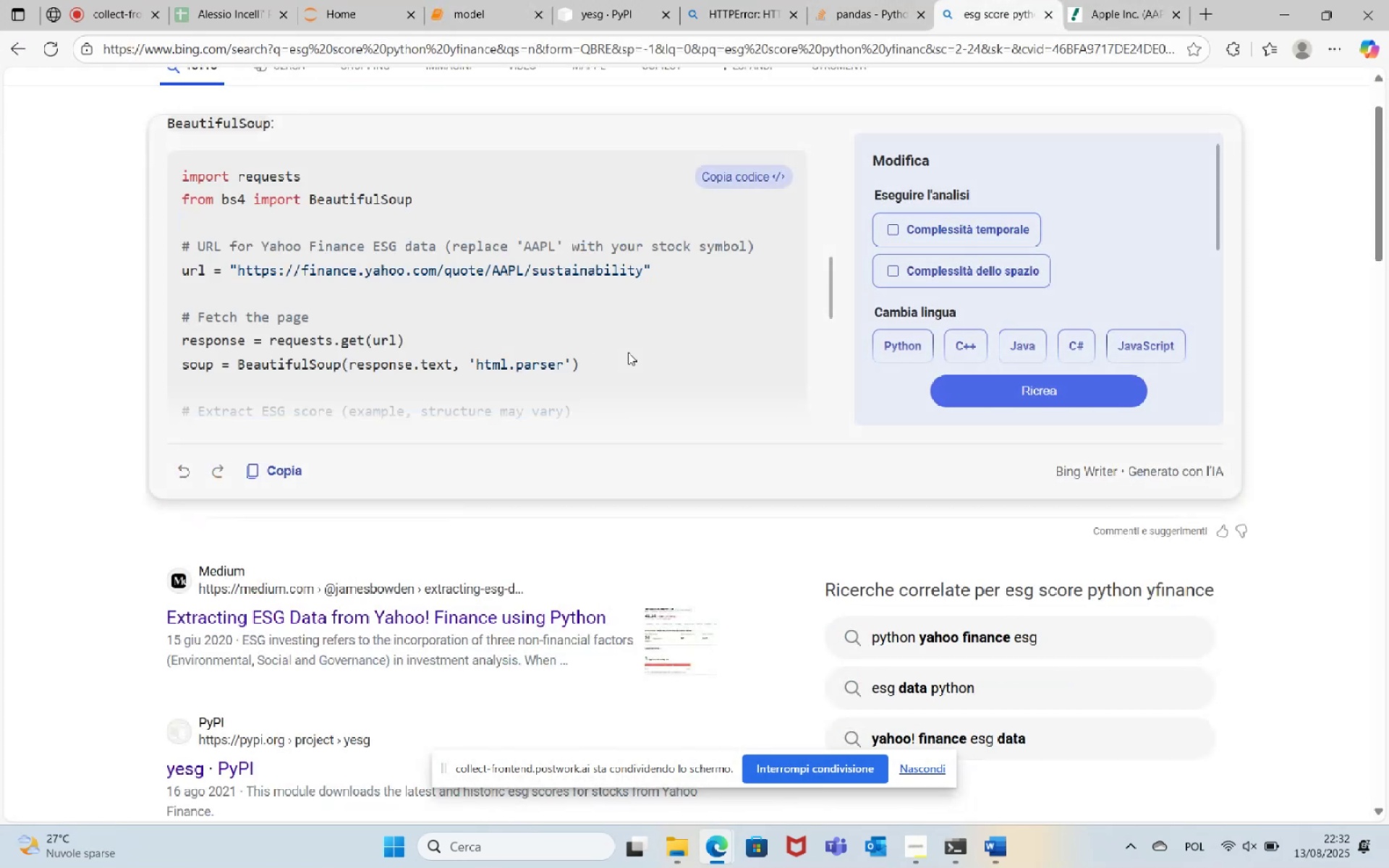 
scroll: coordinate [535, 593], scroll_direction: down, amount: 7.0
 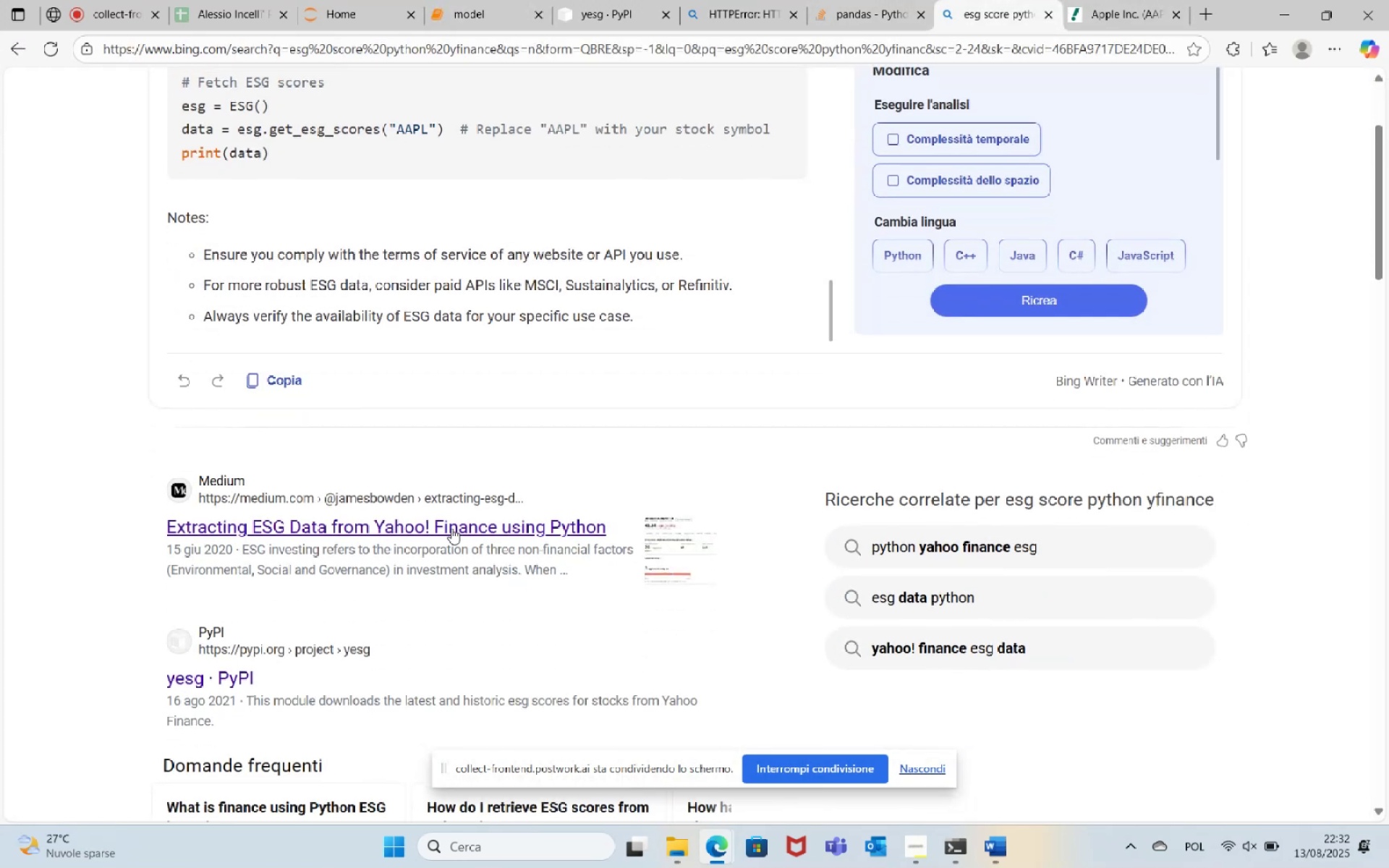 
left_click([452, 527])
 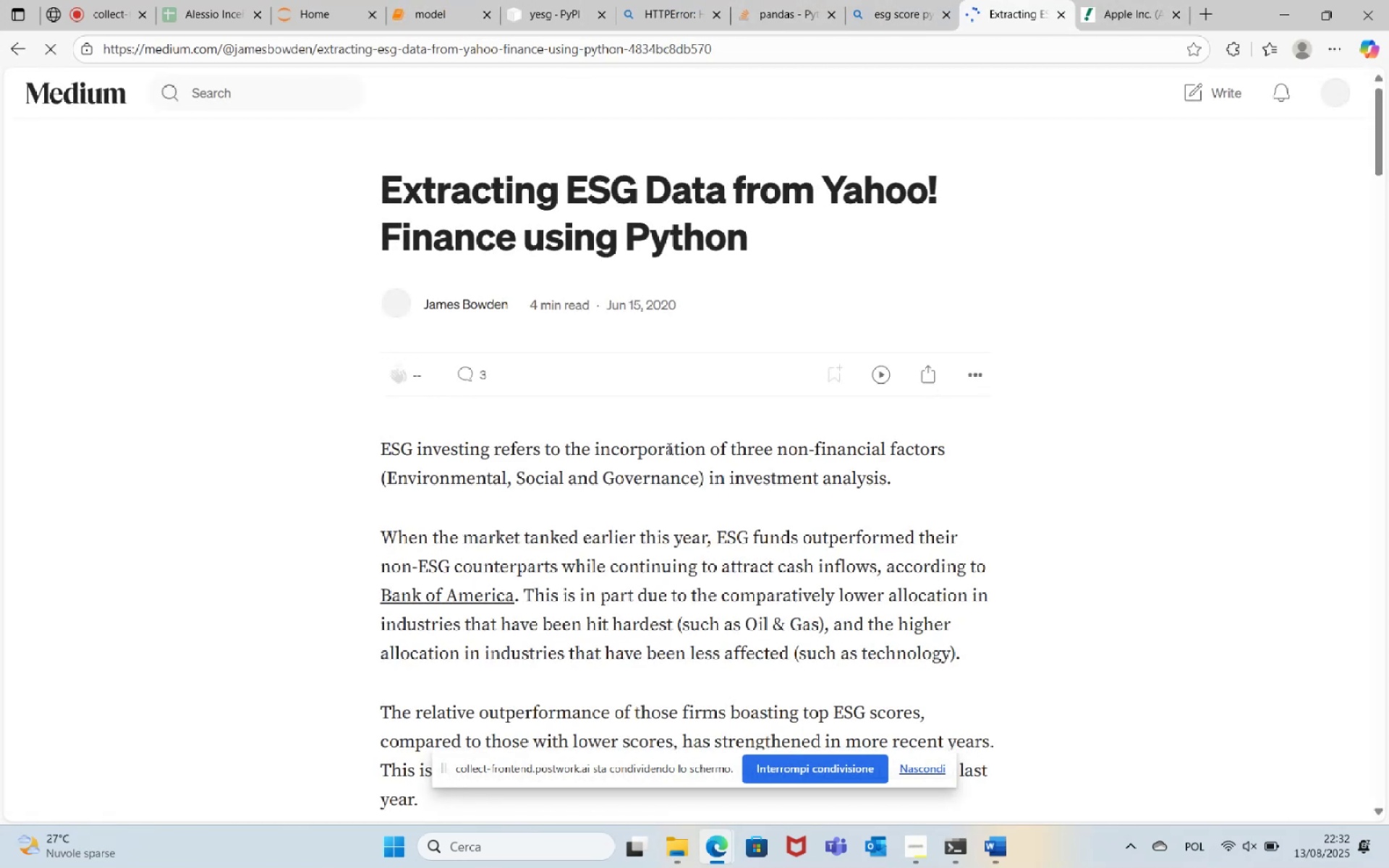 
scroll: coordinate [821, 522], scroll_direction: down, amount: 21.0
 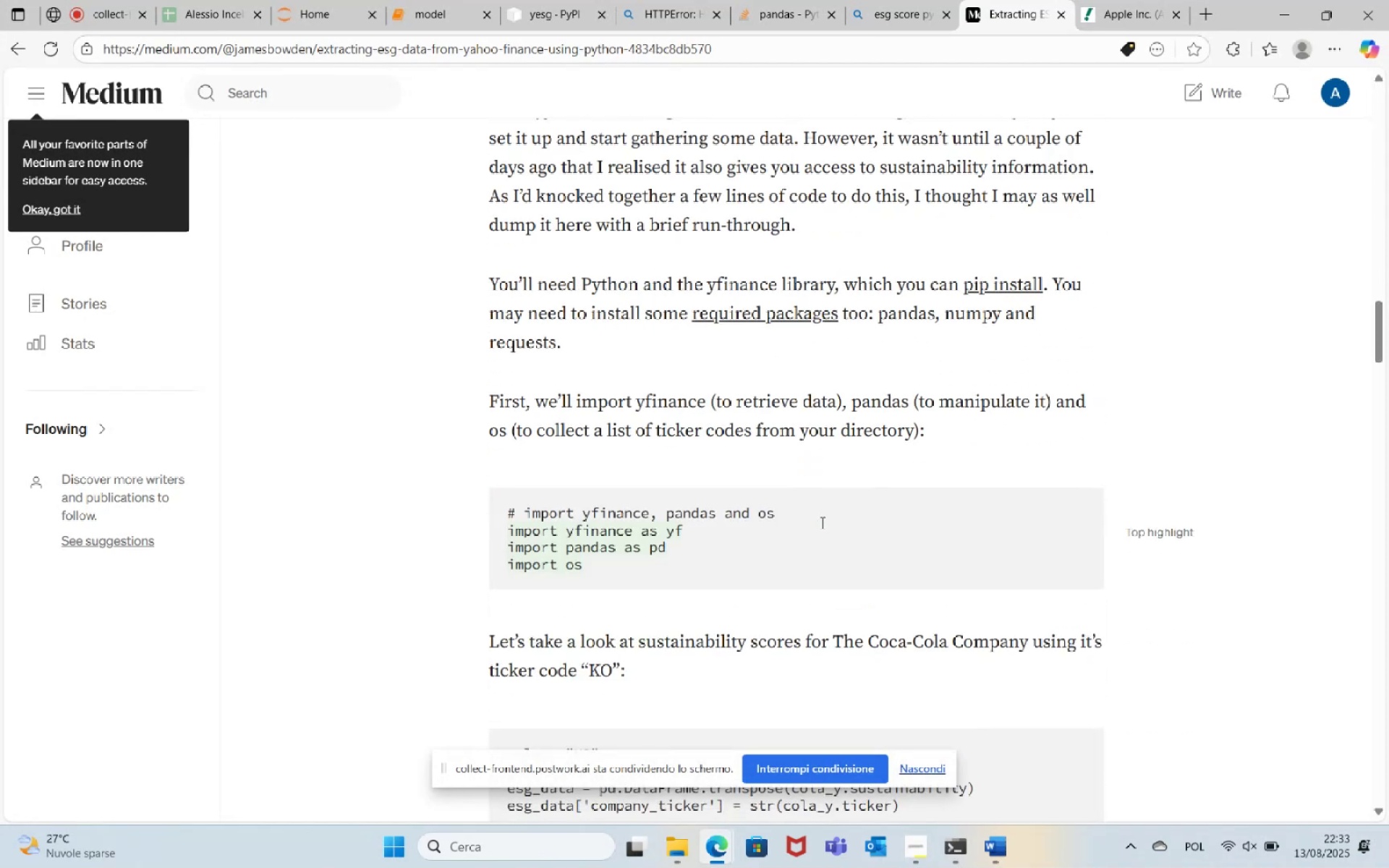 
scroll: coordinate [821, 522], scroll_direction: up, amount: 1.0
 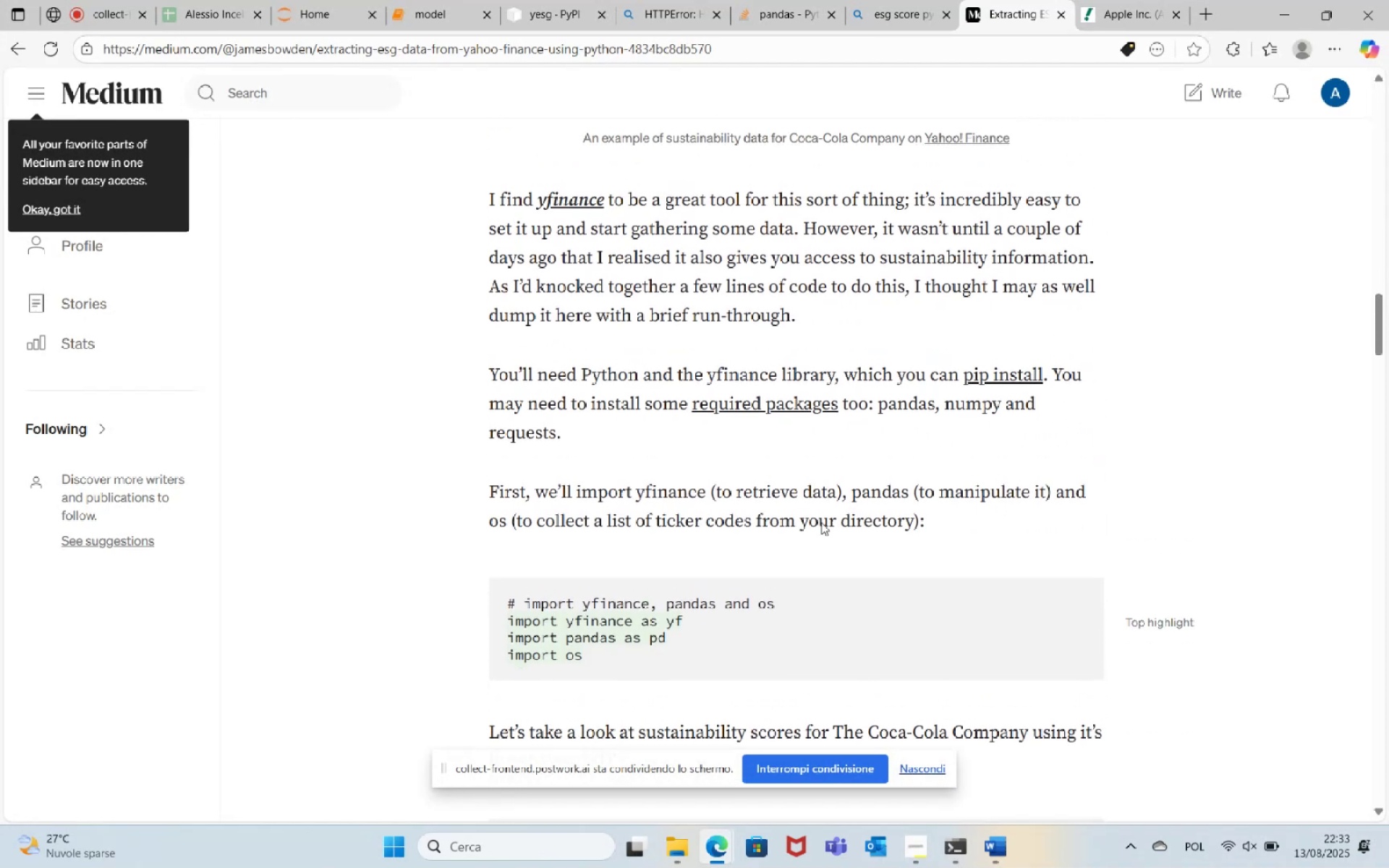 
scroll: coordinate [821, 522], scroll_direction: down, amount: 4.0
 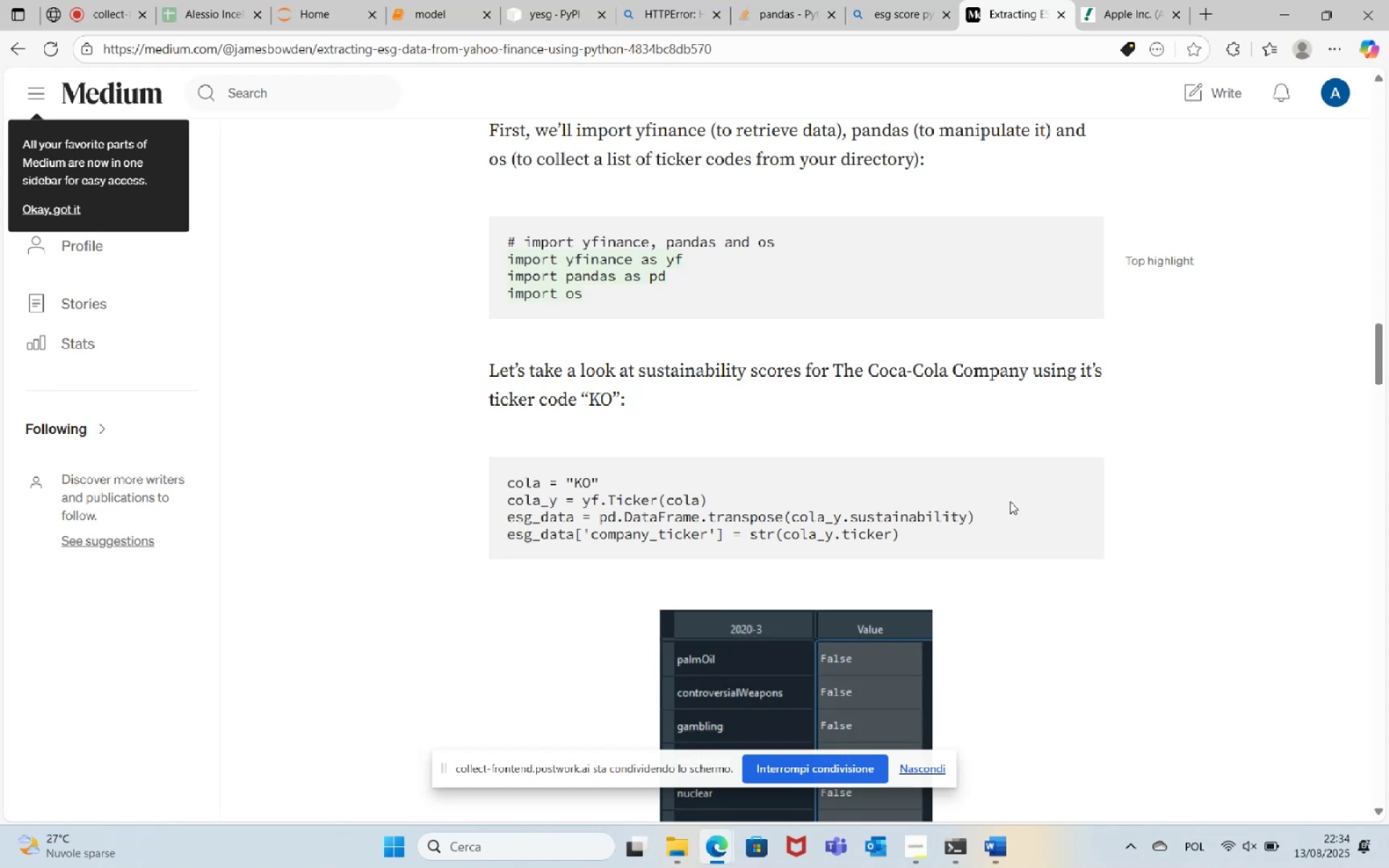 
wait(76.68)
 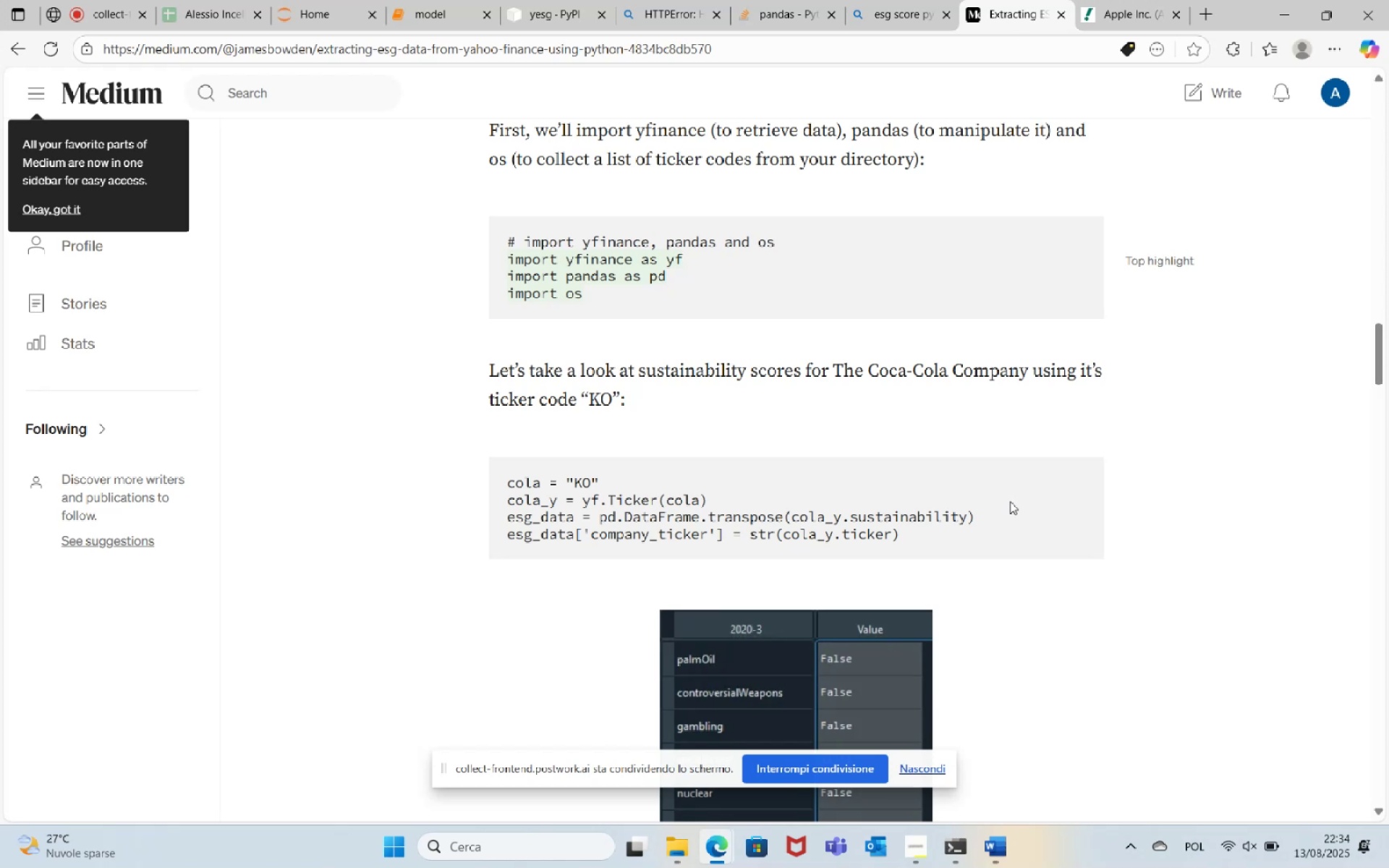 
scroll: coordinate [973, 539], scroll_direction: down, amount: 12.0
 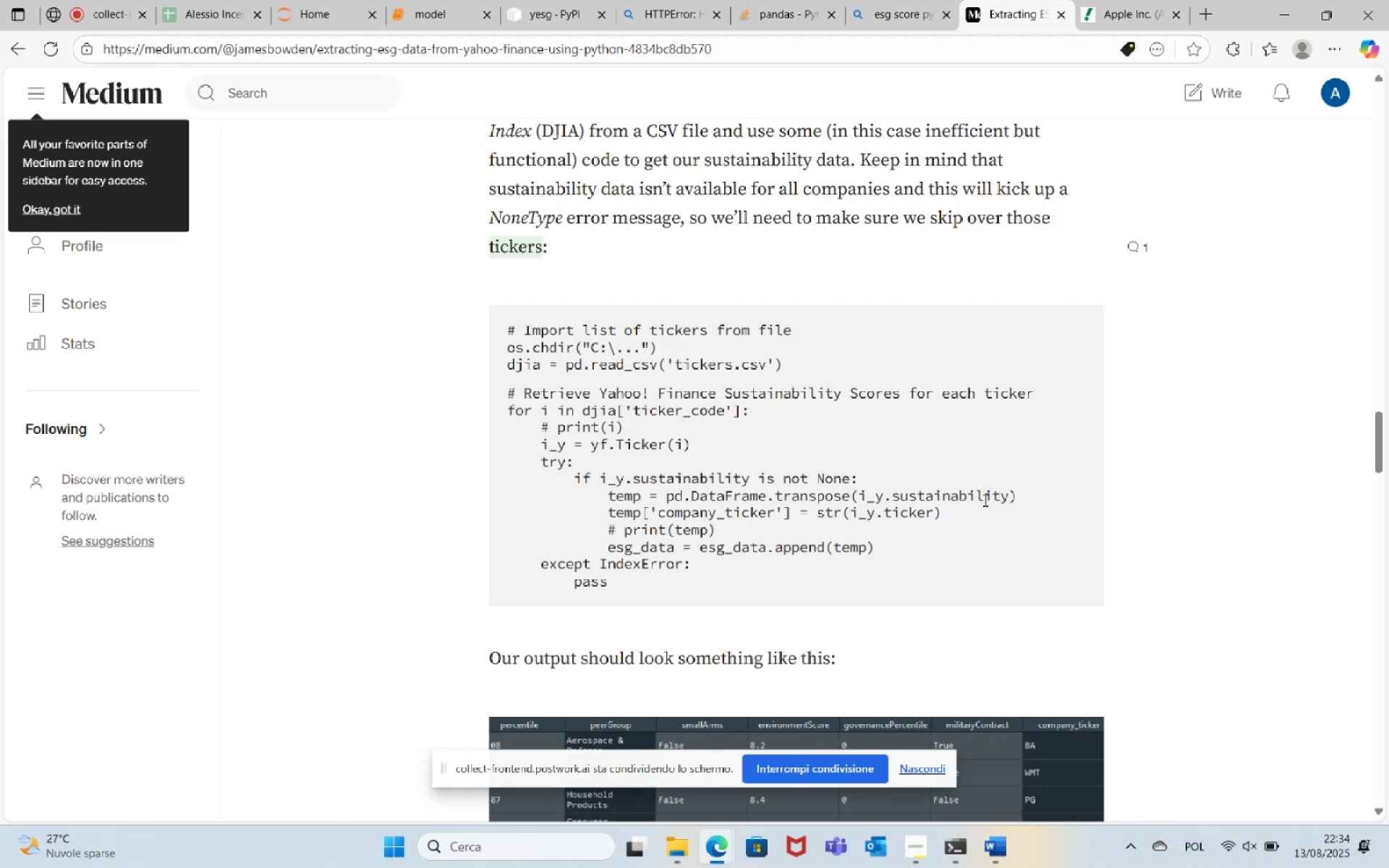 
wait(20.37)
 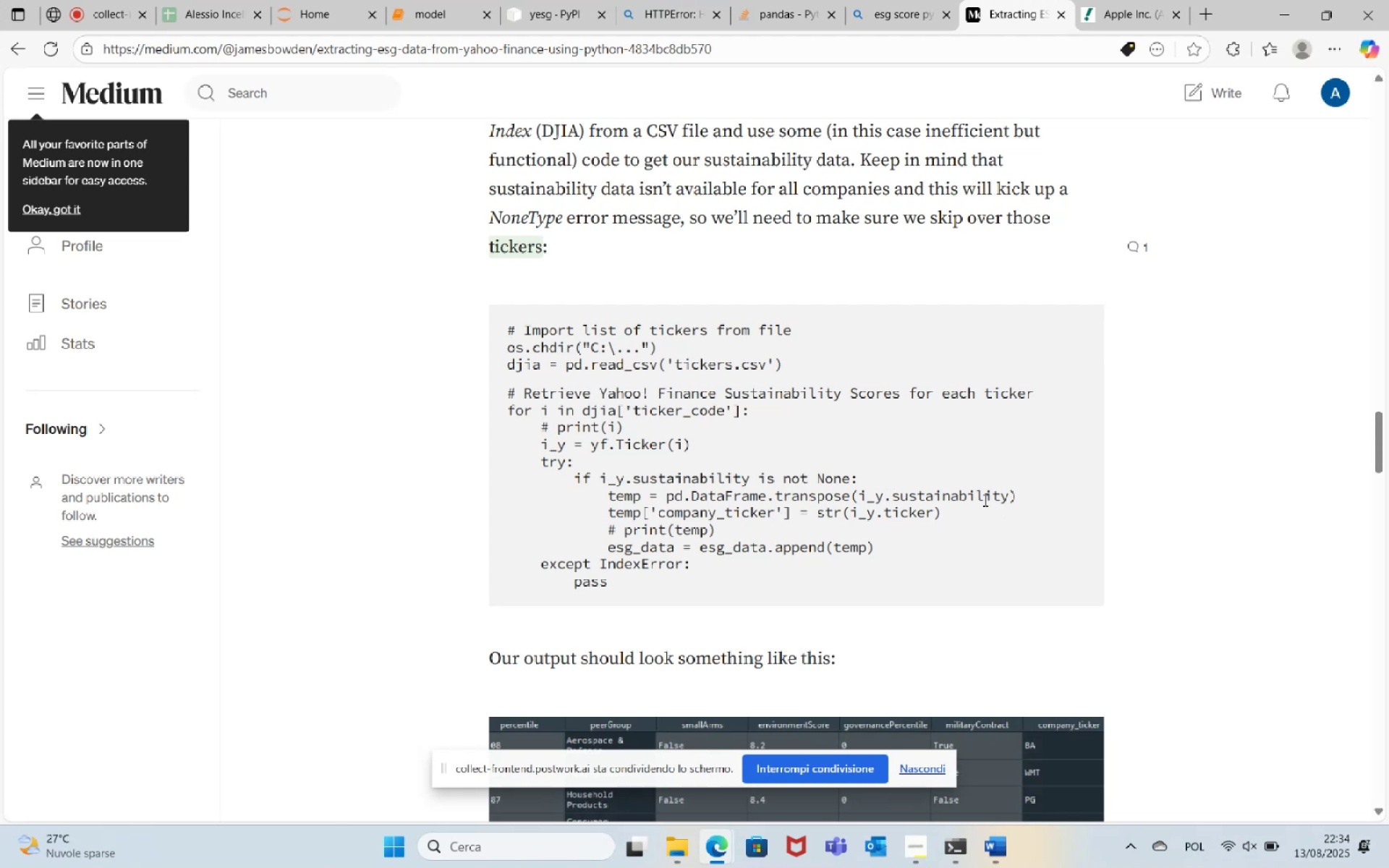 
scroll: coordinate [980, 561], scroll_direction: down, amount: 9.0
 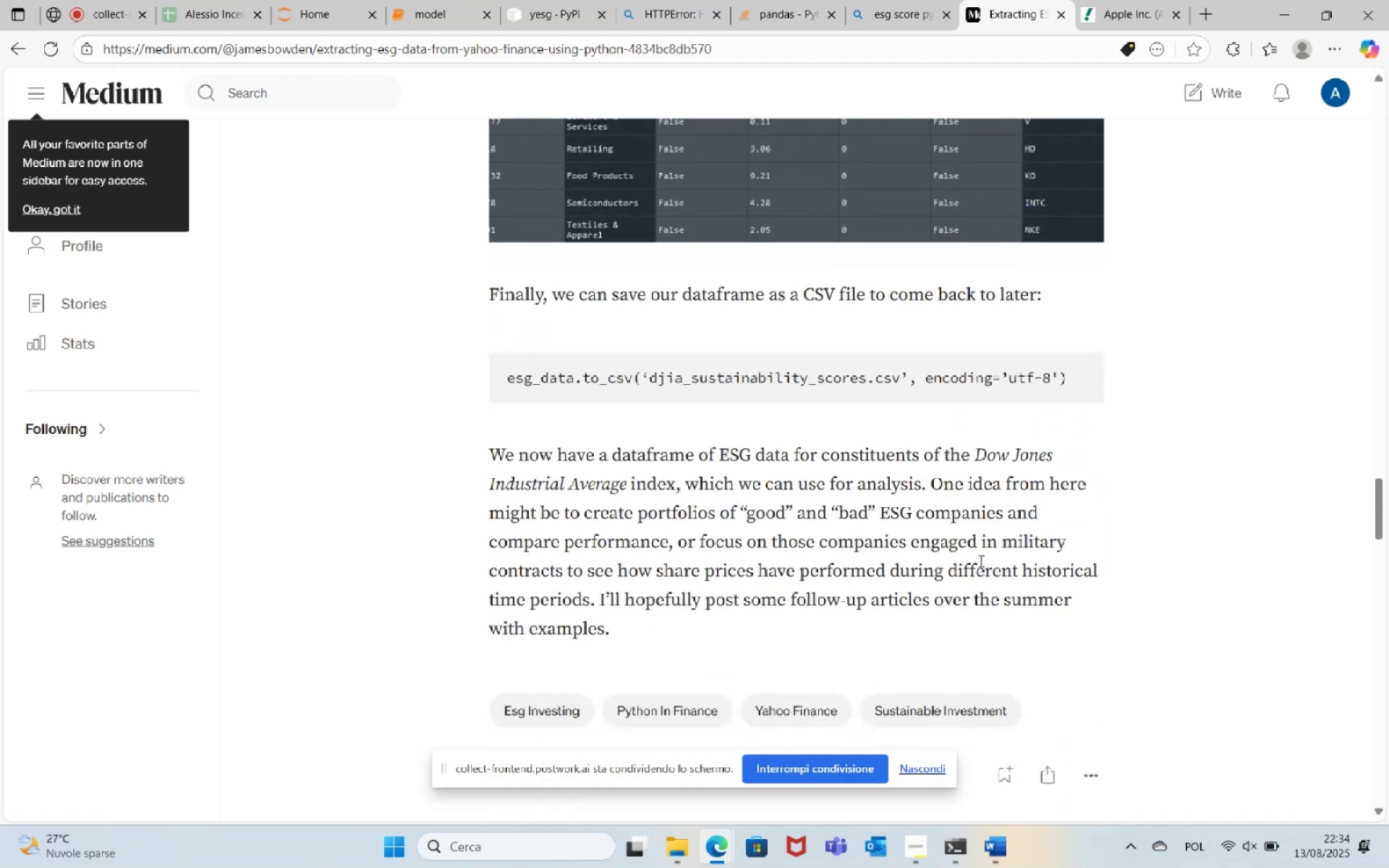 
scroll: coordinate [980, 561], scroll_direction: up, amount: 12.0
 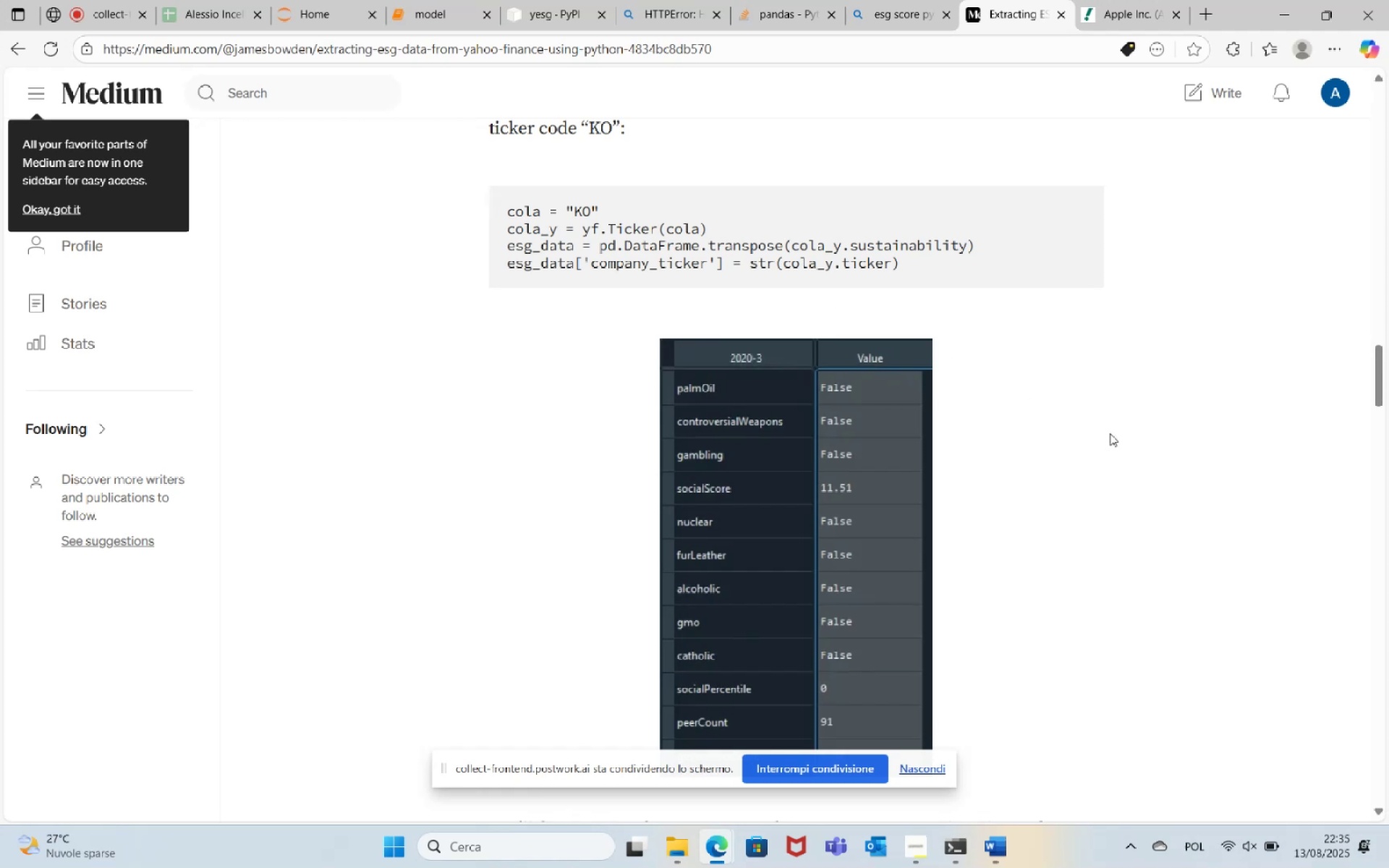 
wait(15.49)
 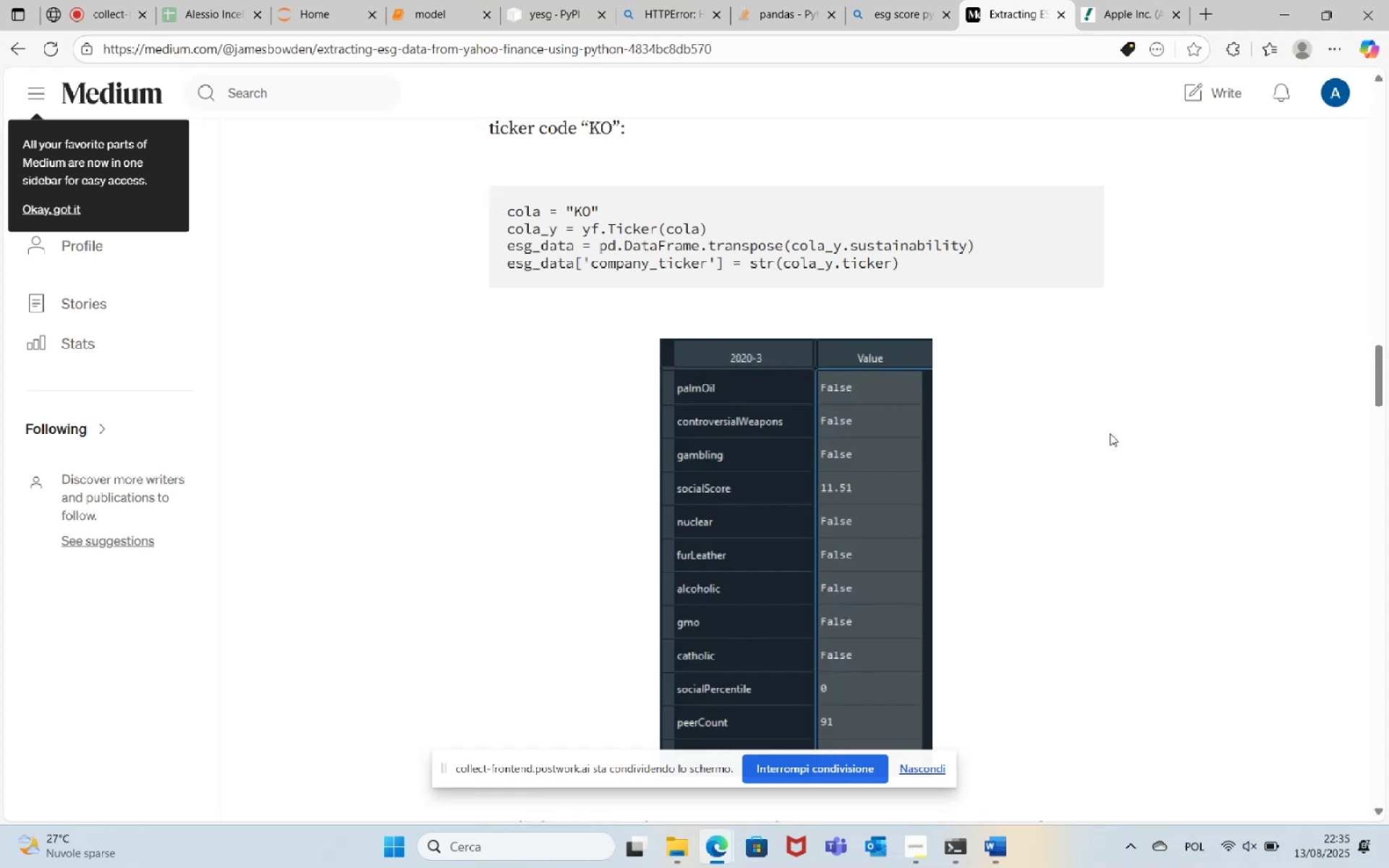 
left_click_drag(start_coordinate=[506, 229], to_coordinate=[992, 245])
 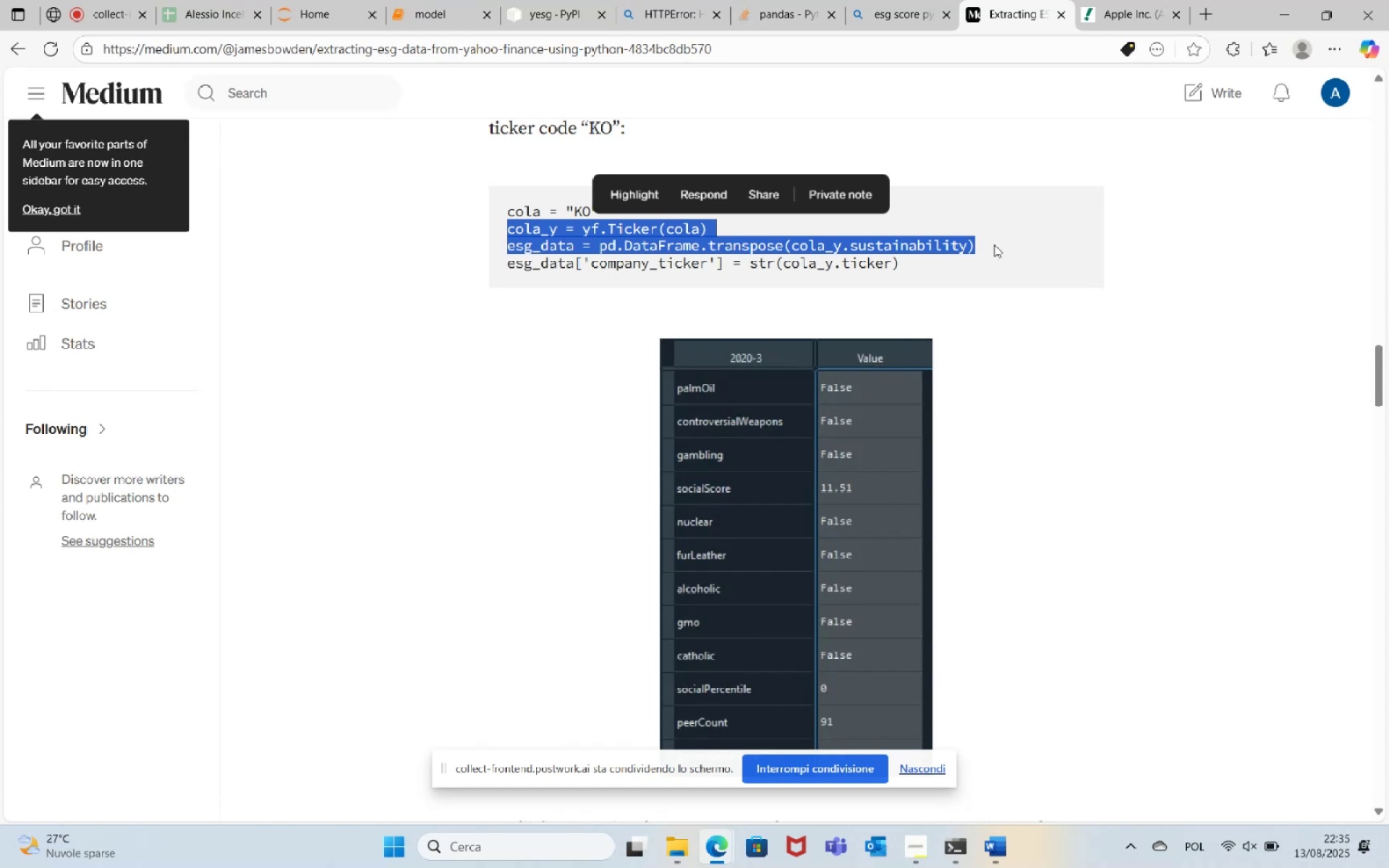 
key(Control+C)
 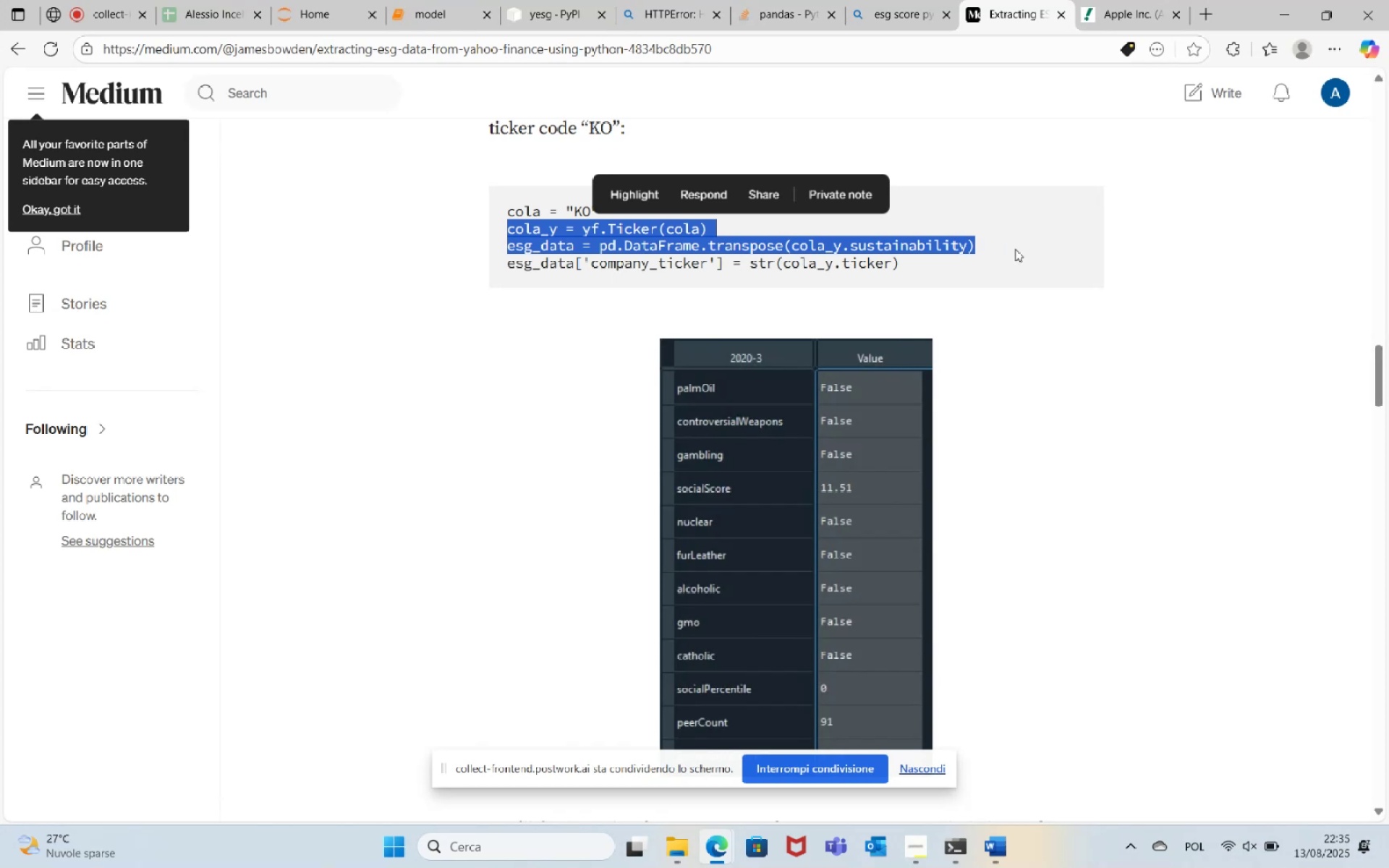 
left_click([1004, 251])
 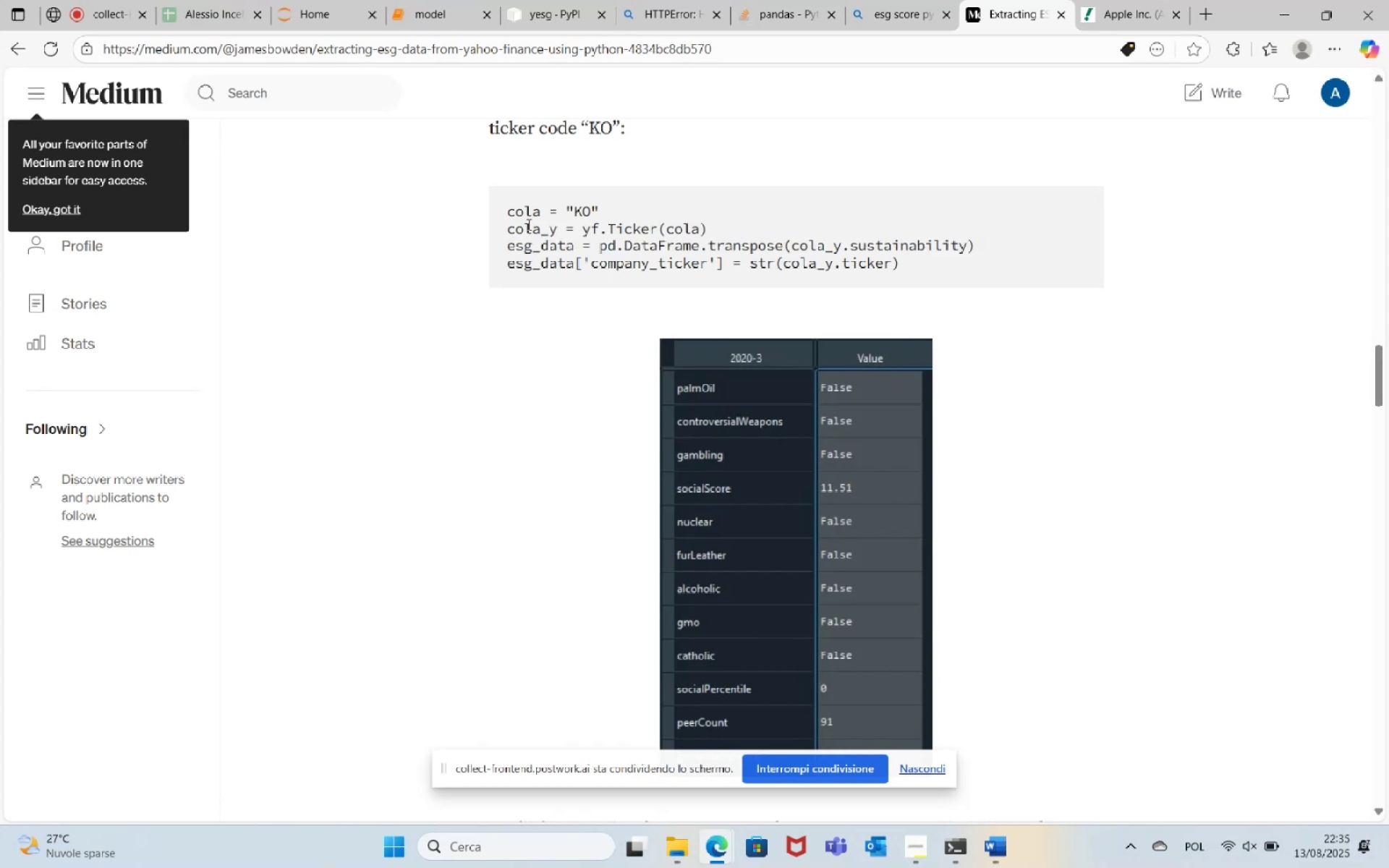 
left_click_drag(start_coordinate=[507, 211], to_coordinate=[1010, 243])
 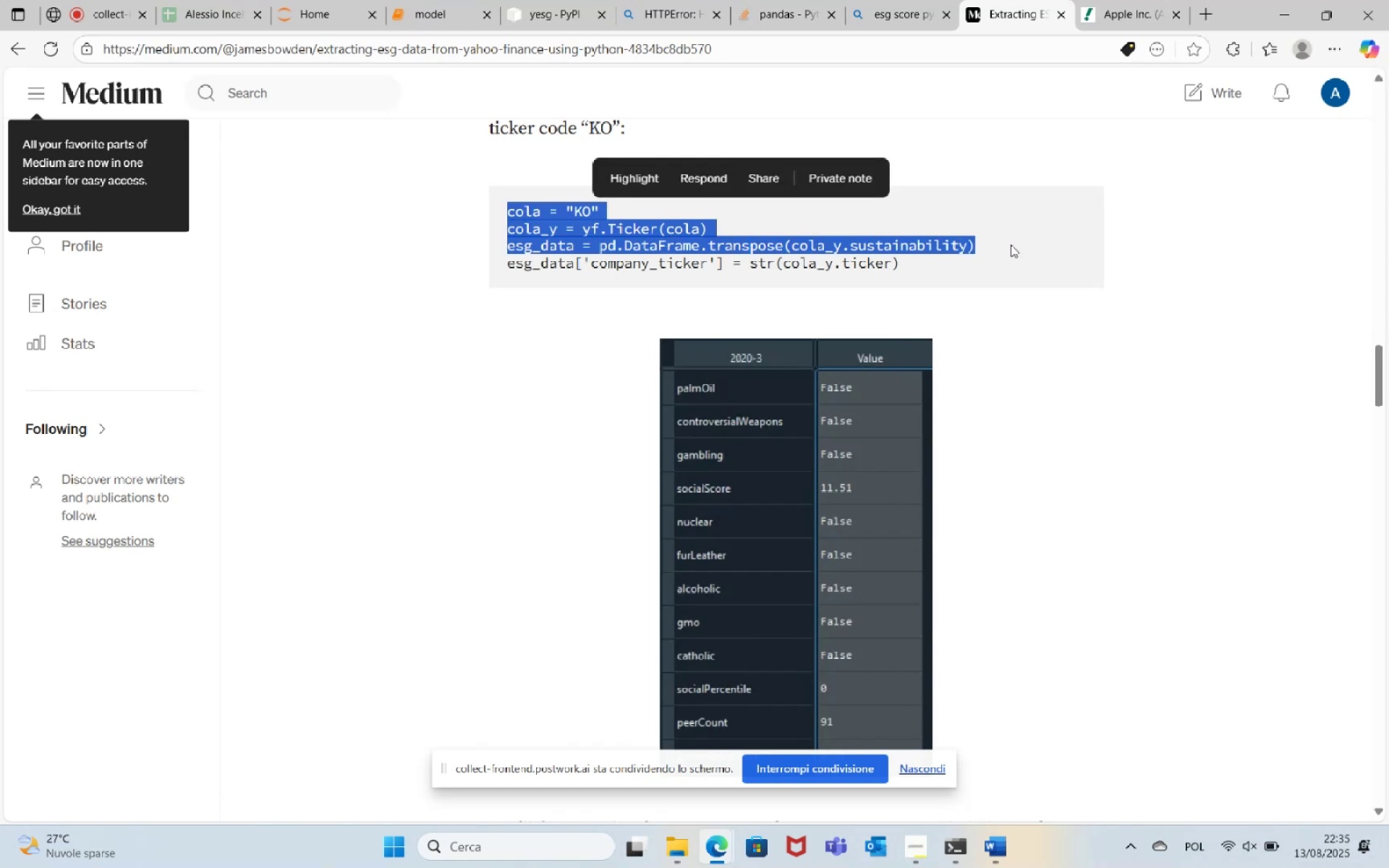 
key(Control+C)
 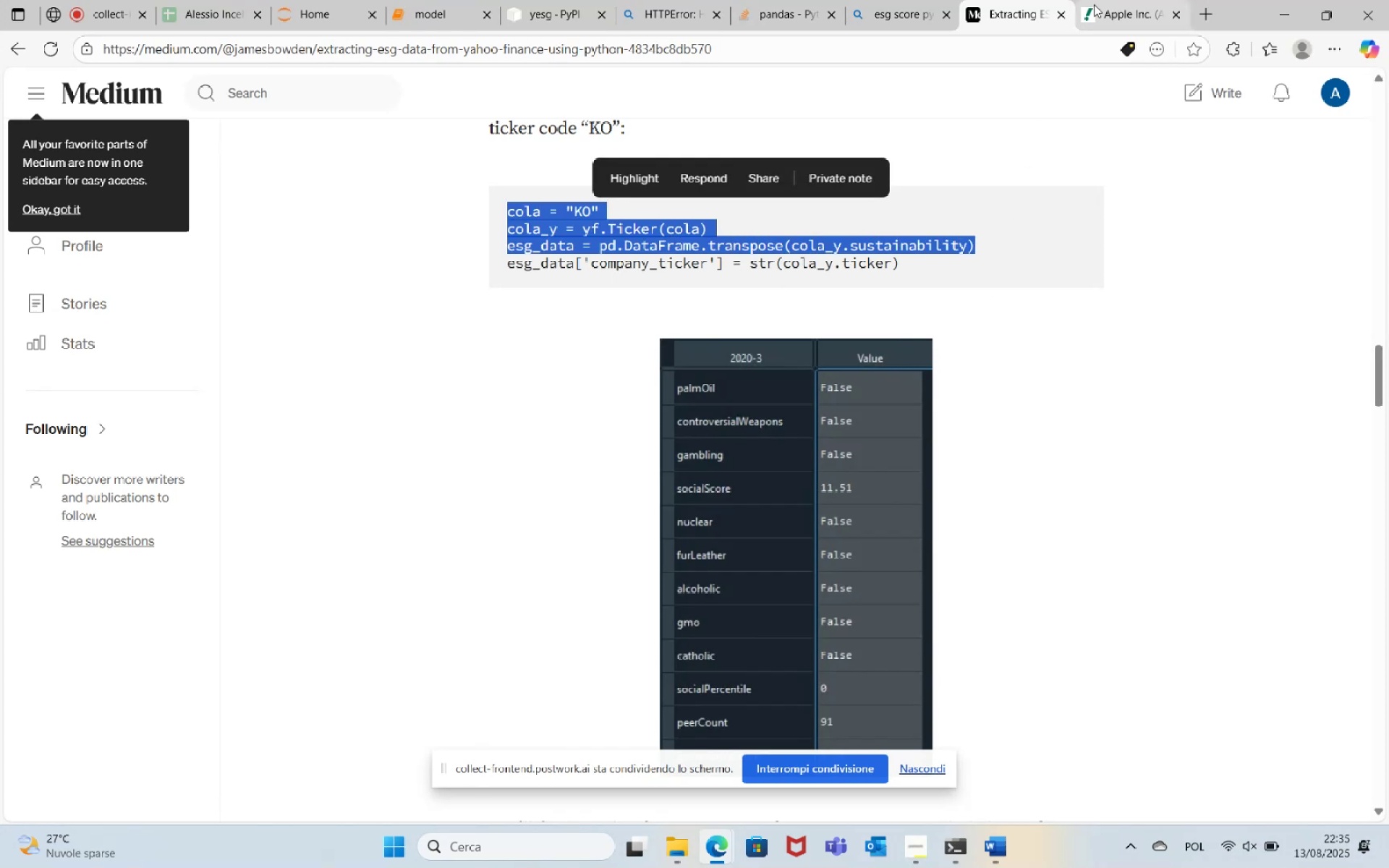 
left_click([447, 0])
 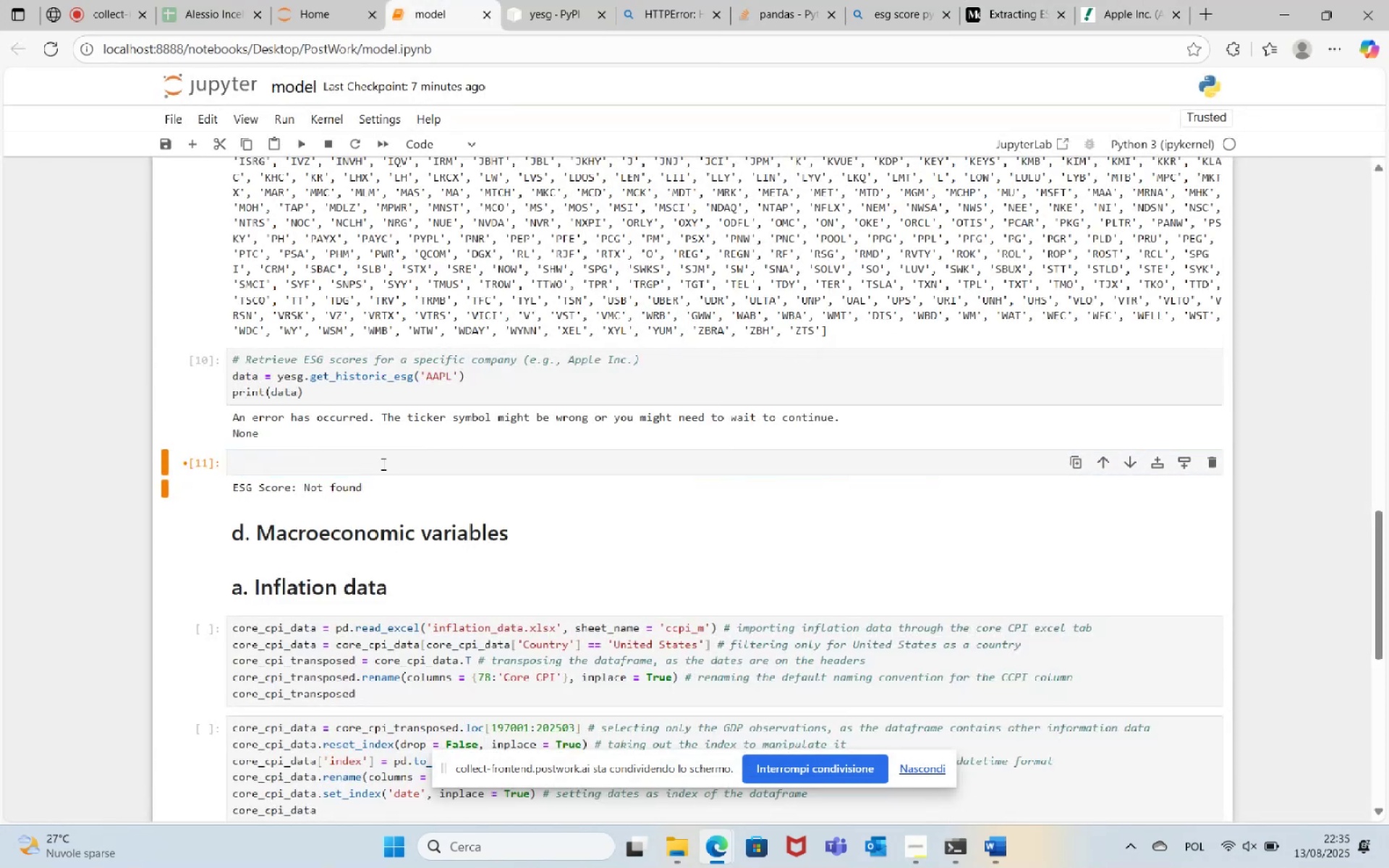 
left_click([370, 464])
 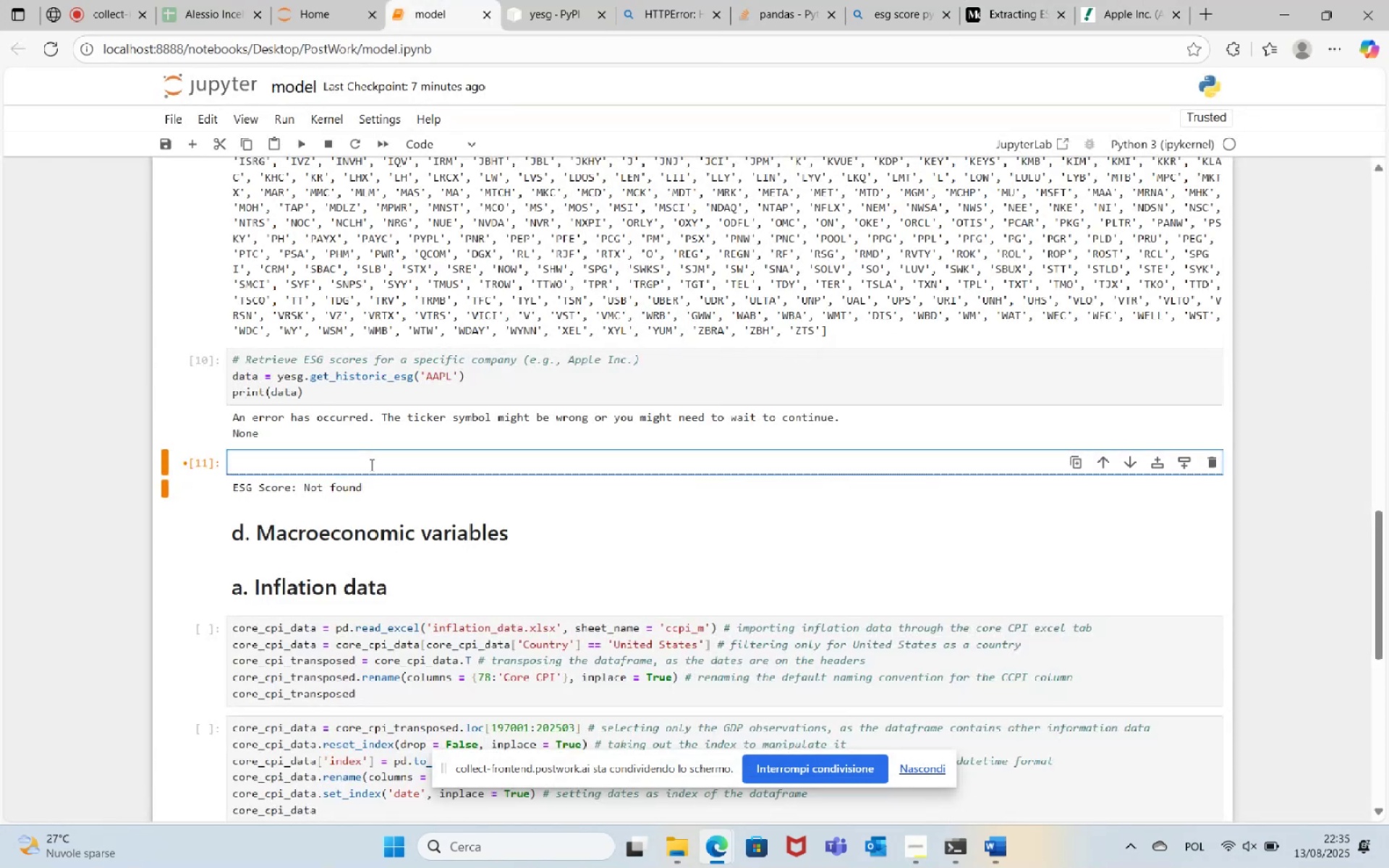 
key(Control+V)
 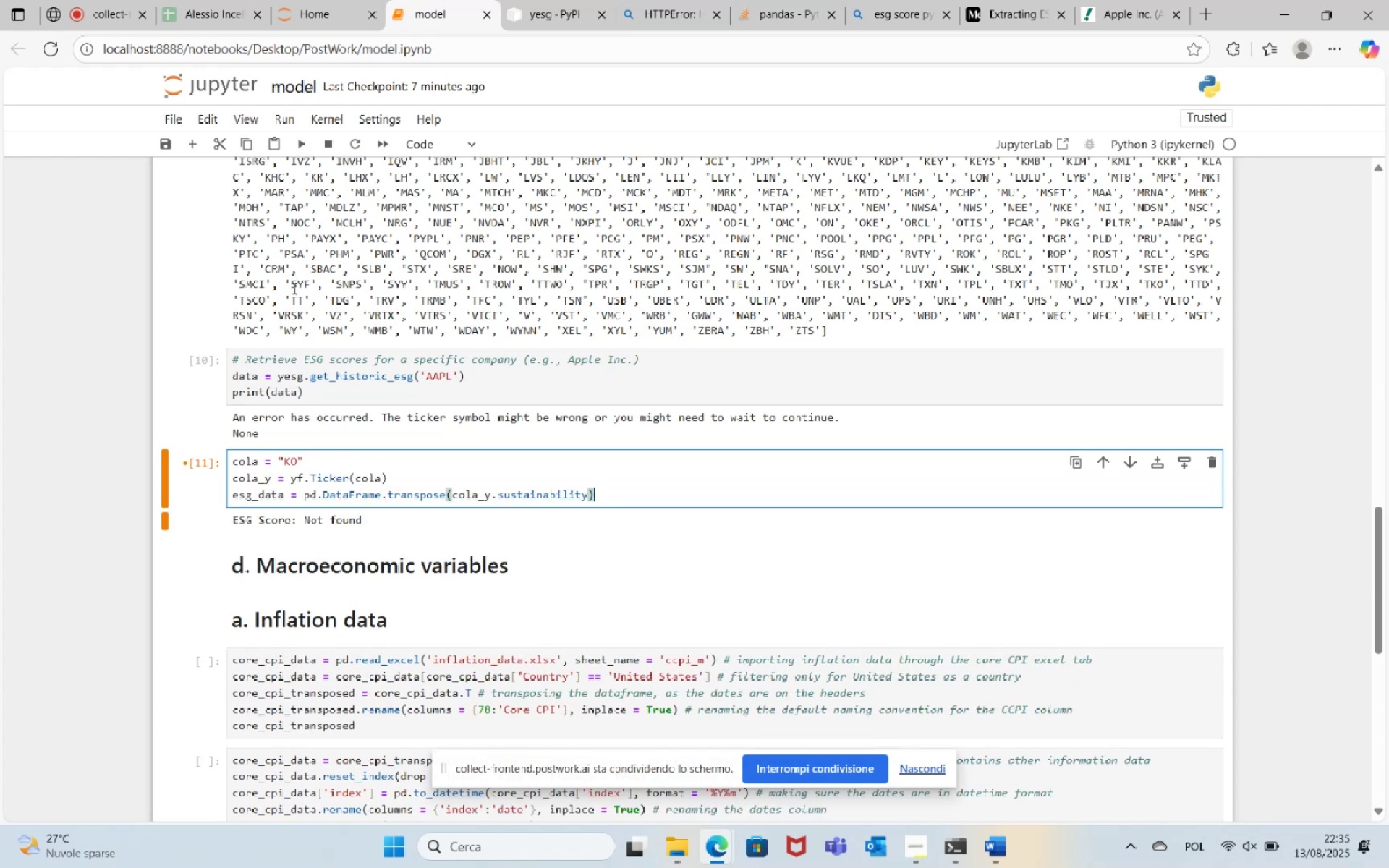 
left_click([301, 142])
 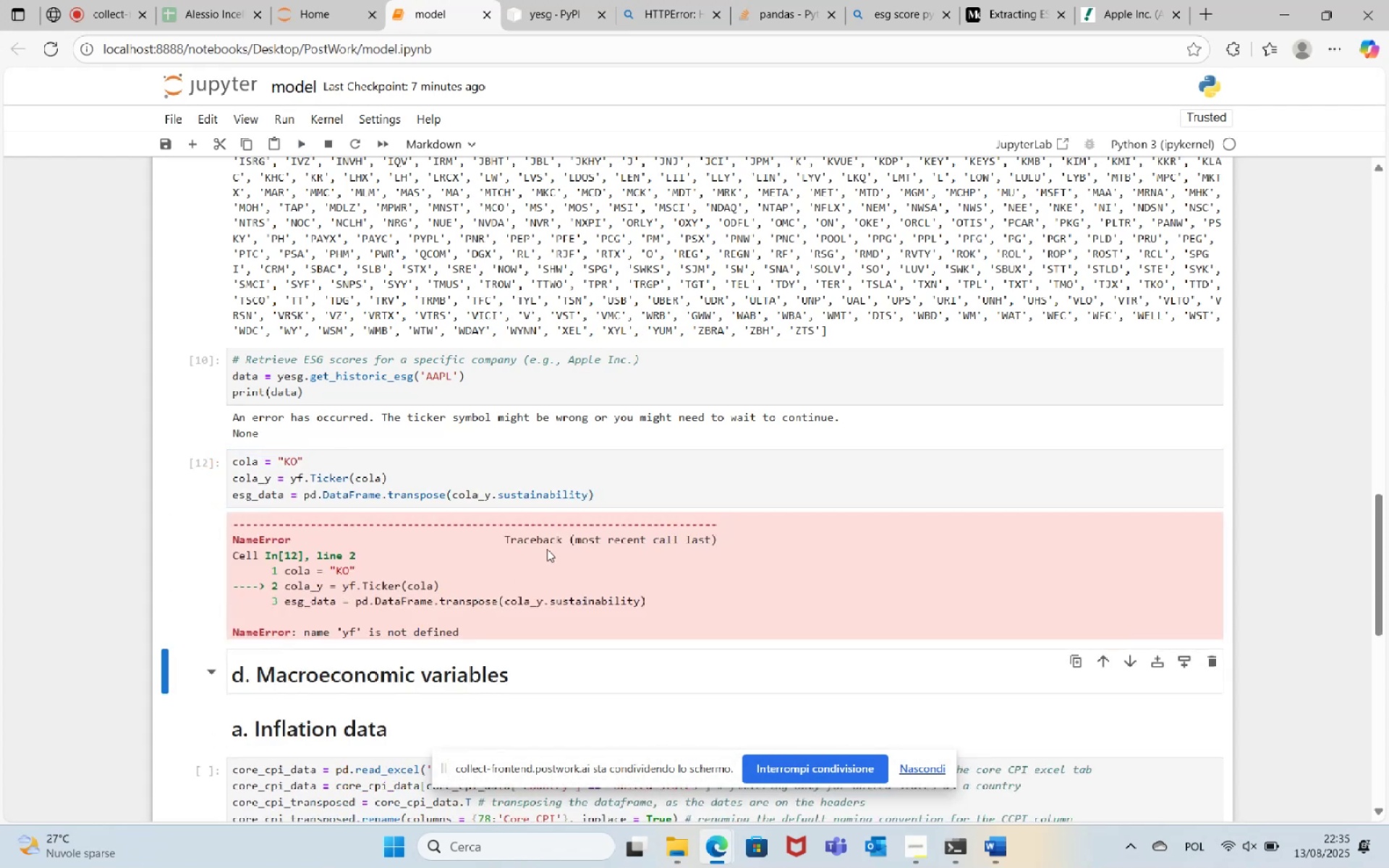 
scroll: coordinate [546, 550], scroll_direction: up, amount: 22.0
 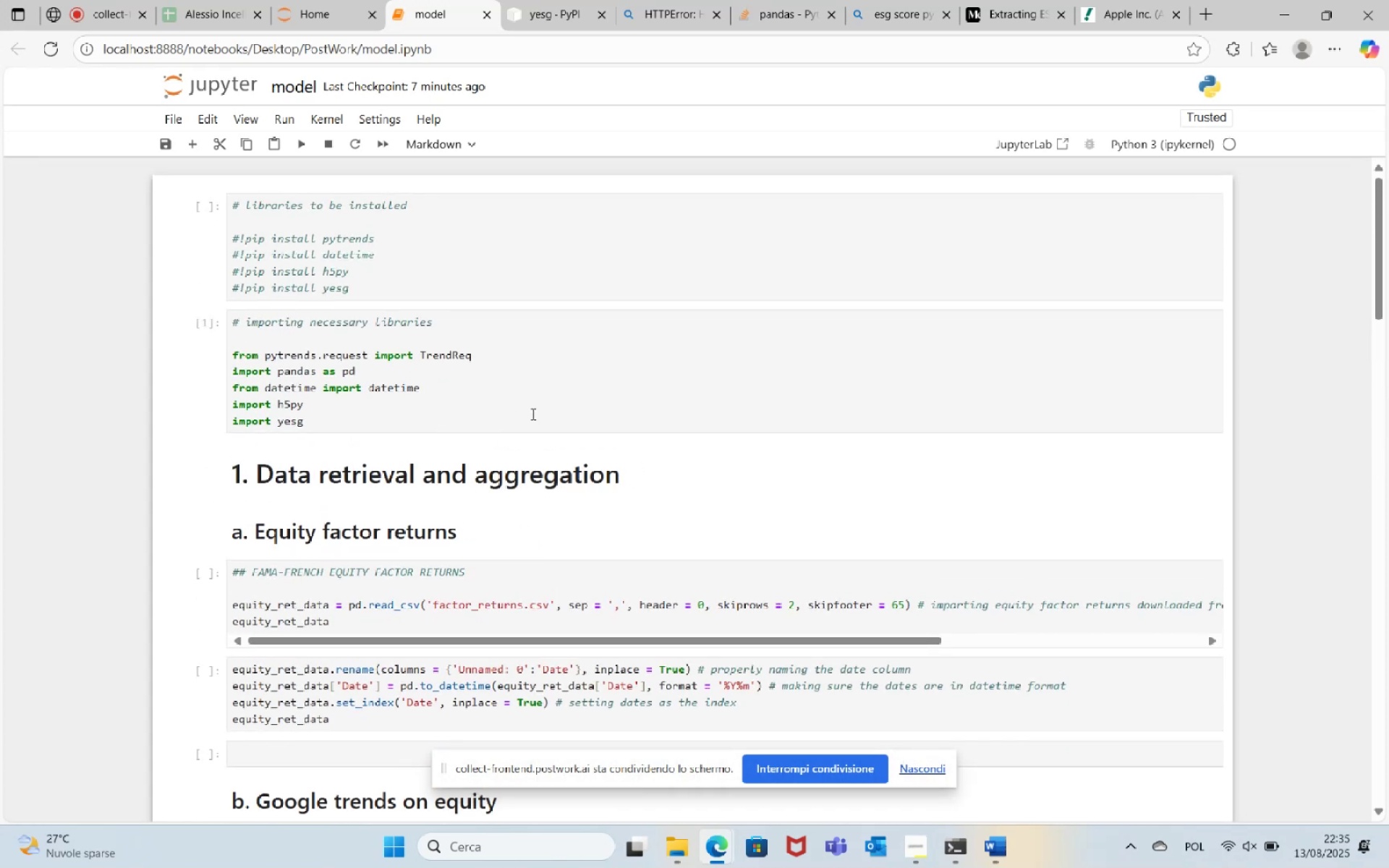 
scroll: coordinate [498, 437], scroll_direction: down, amount: 12.0
 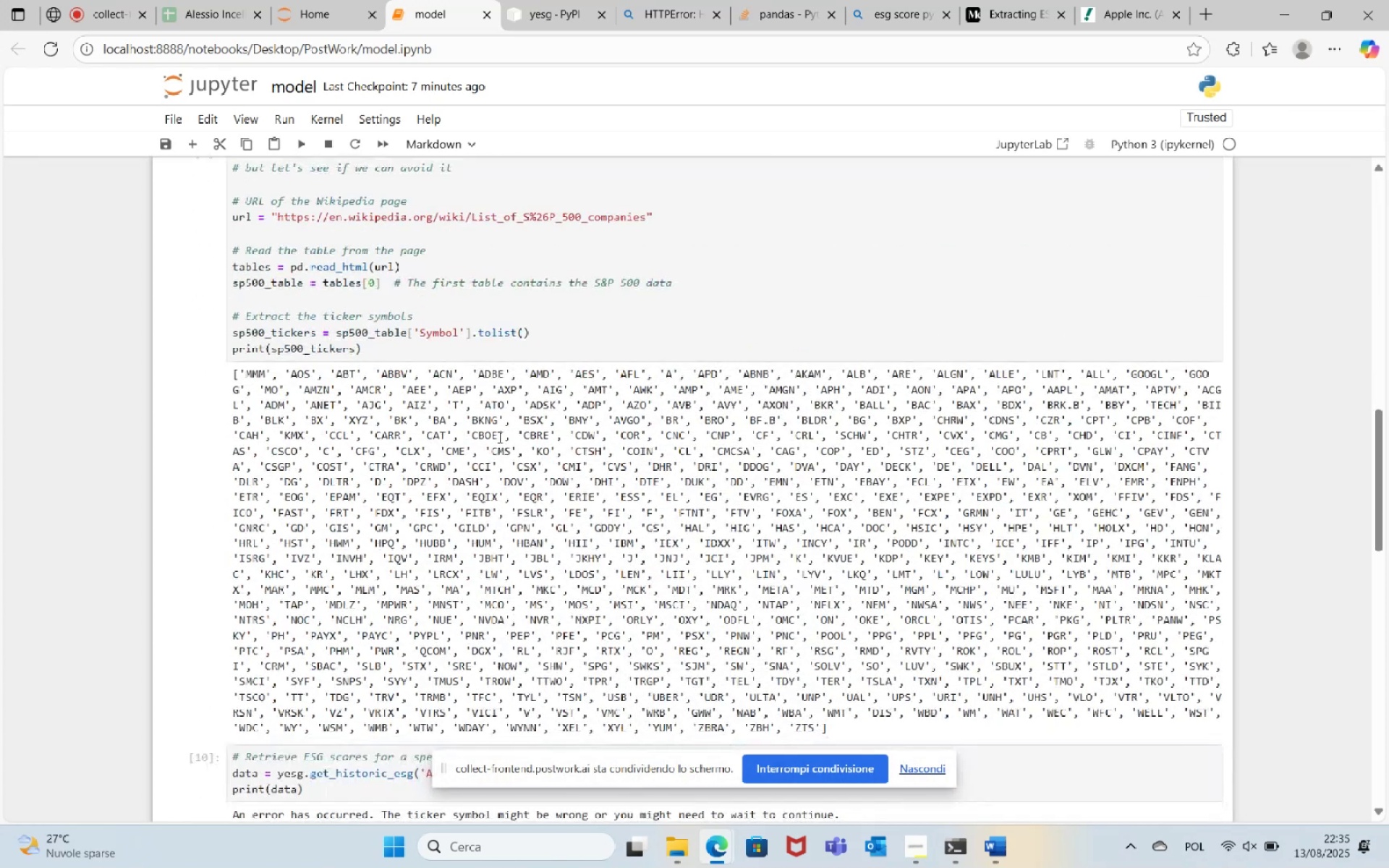 
scroll: coordinate [498, 437], scroll_direction: up, amount: 2.0
 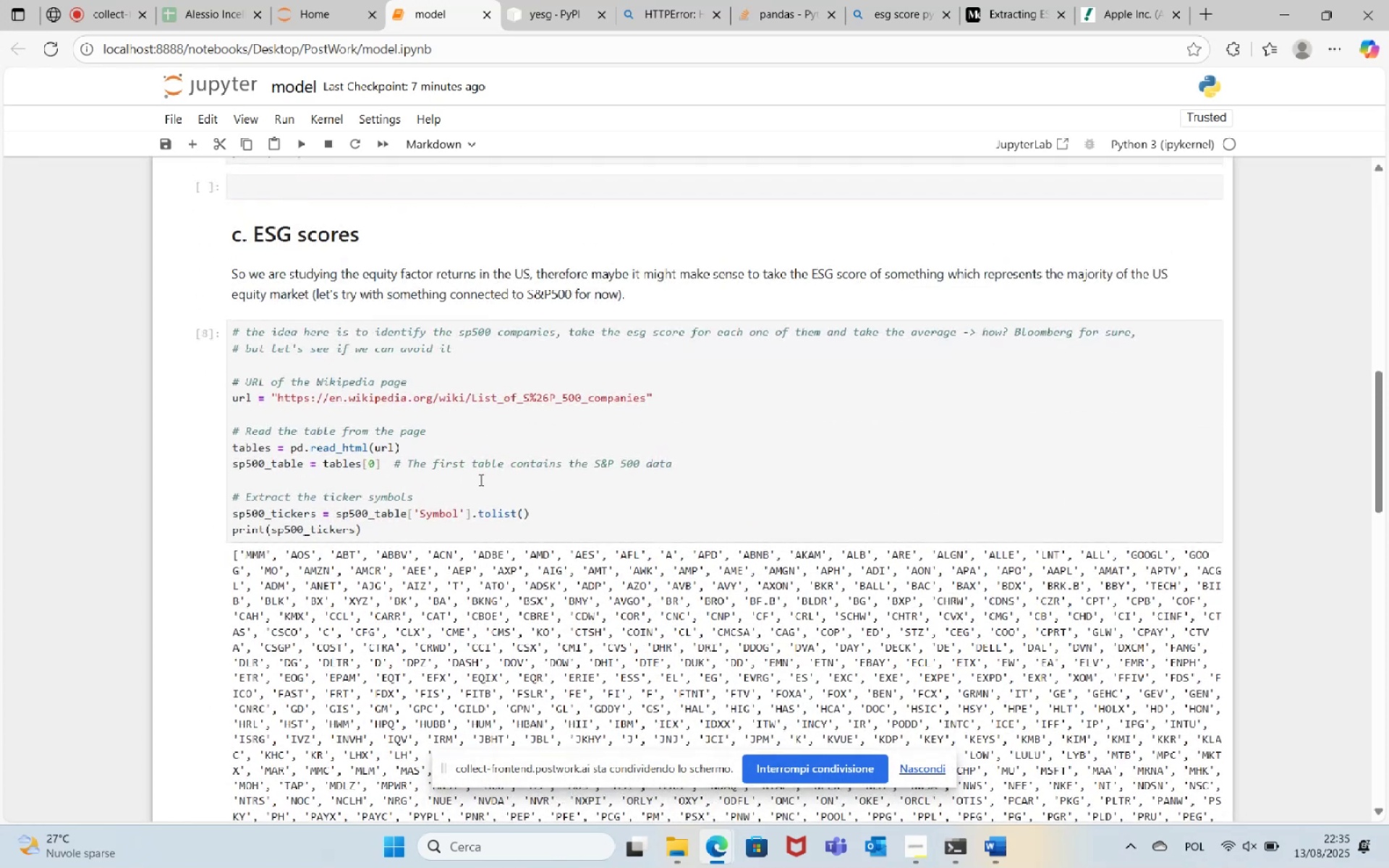 
scroll: coordinate [480, 480], scroll_direction: down, amount: 6.0
 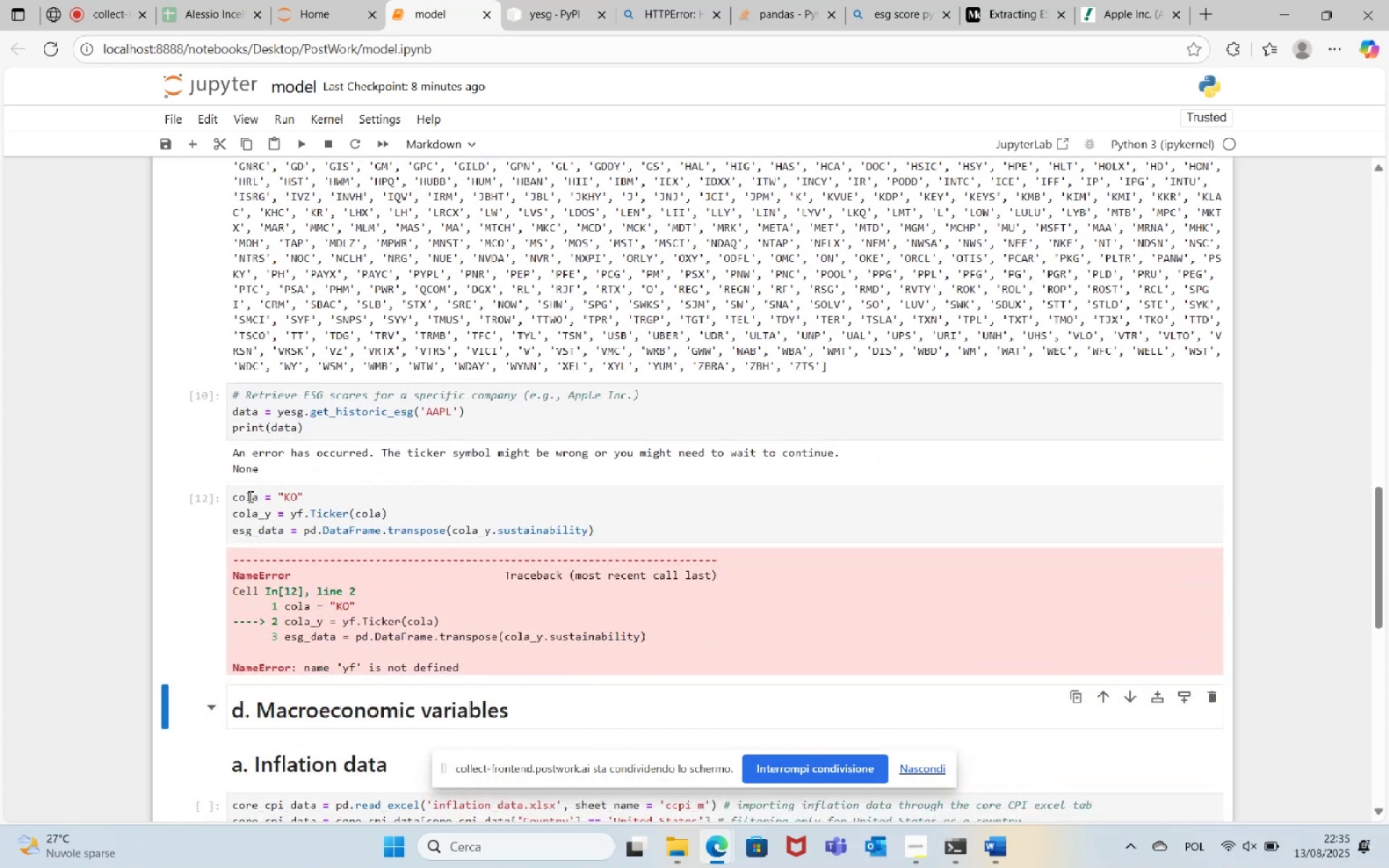 
left_click([233, 495])
 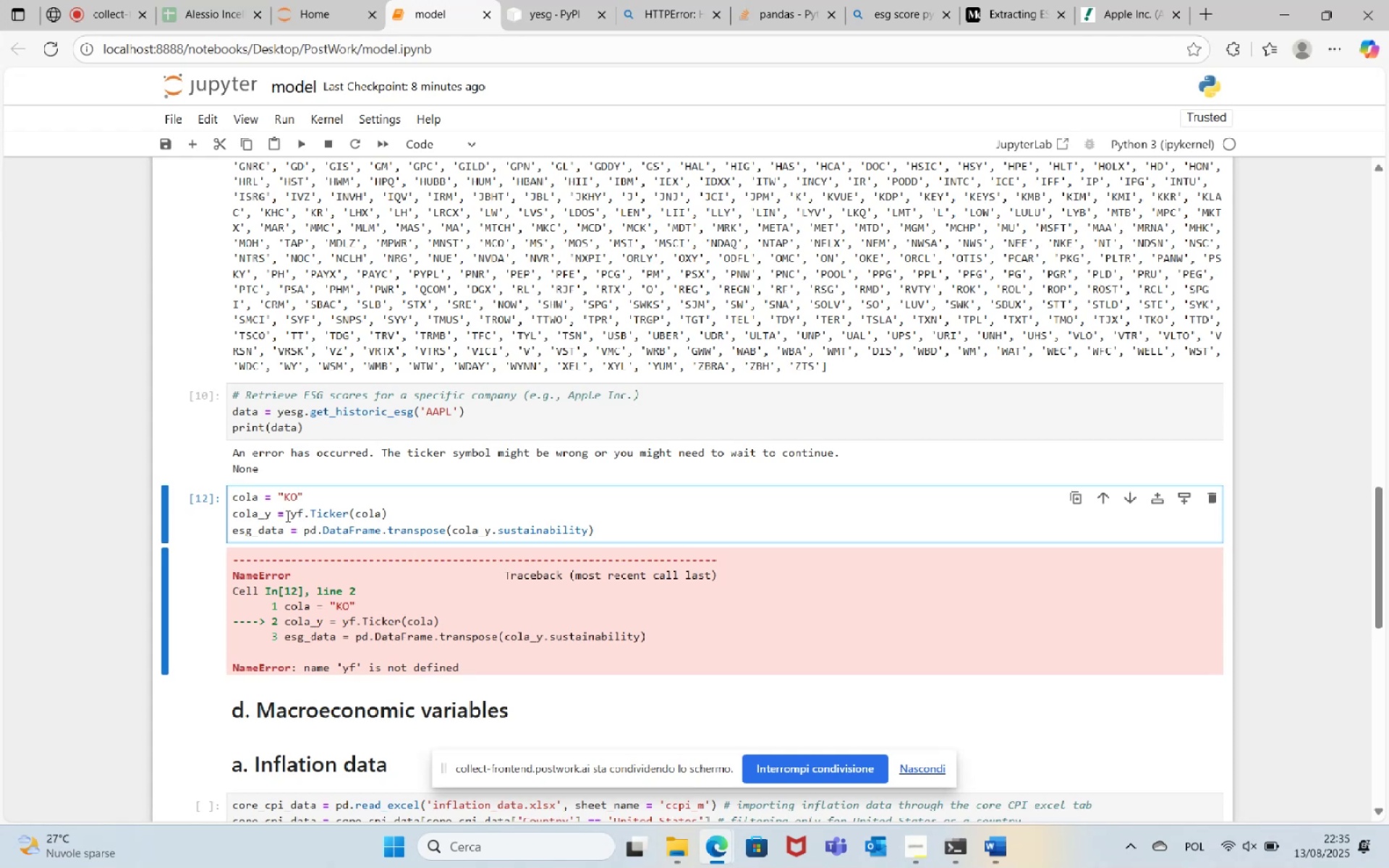 
key(Enter)
 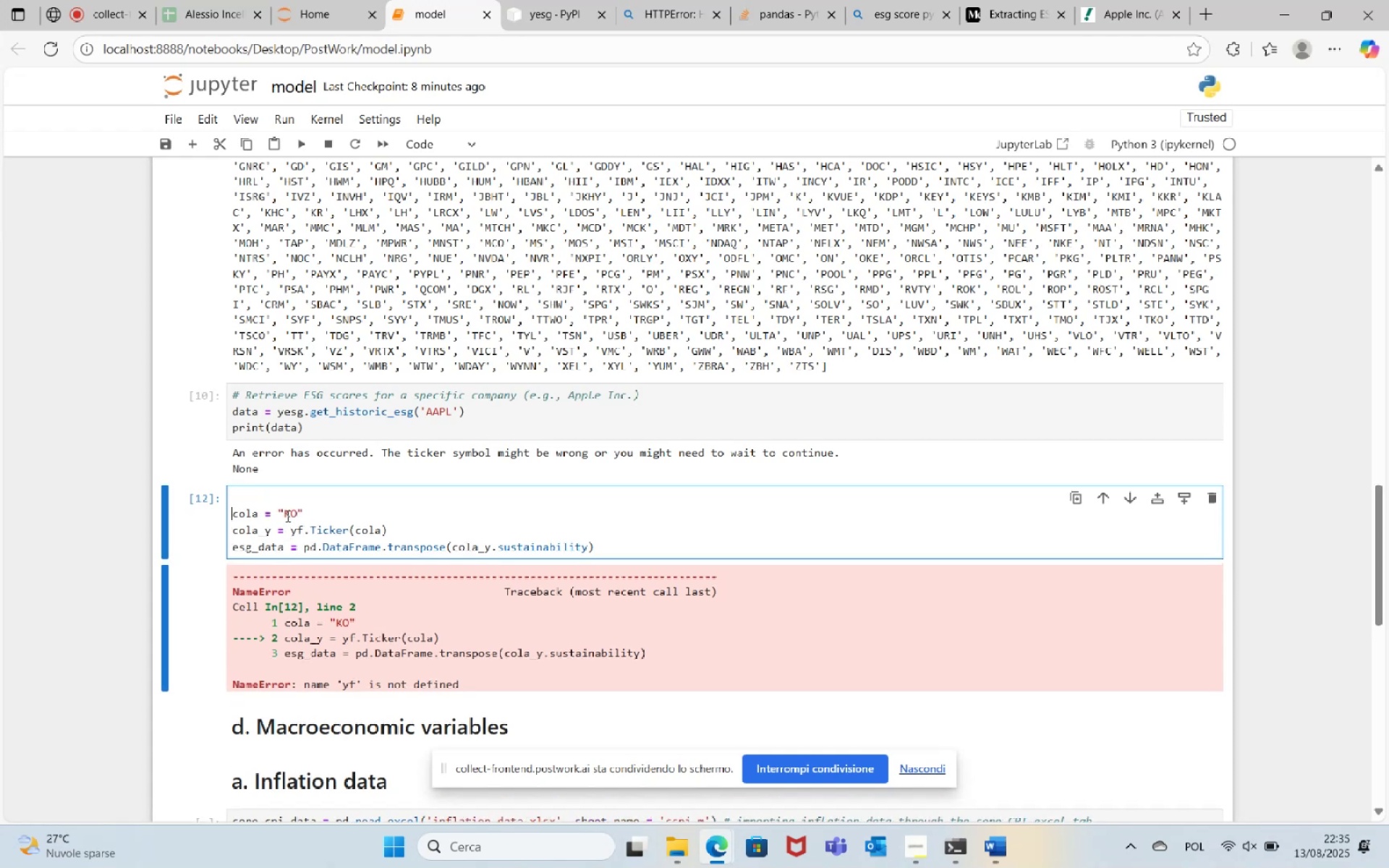 
key(Enter)
 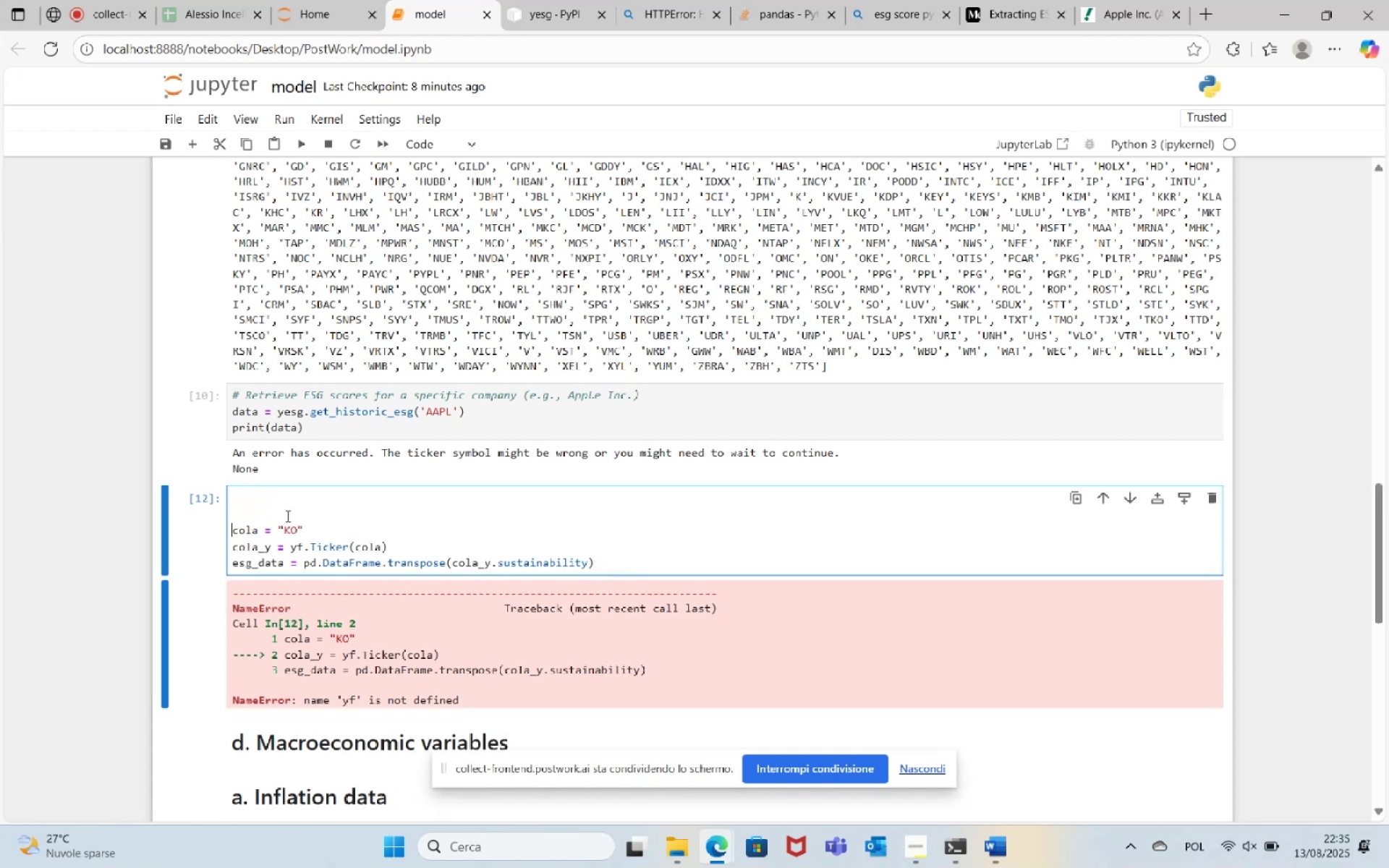 
key(ArrowUp)
 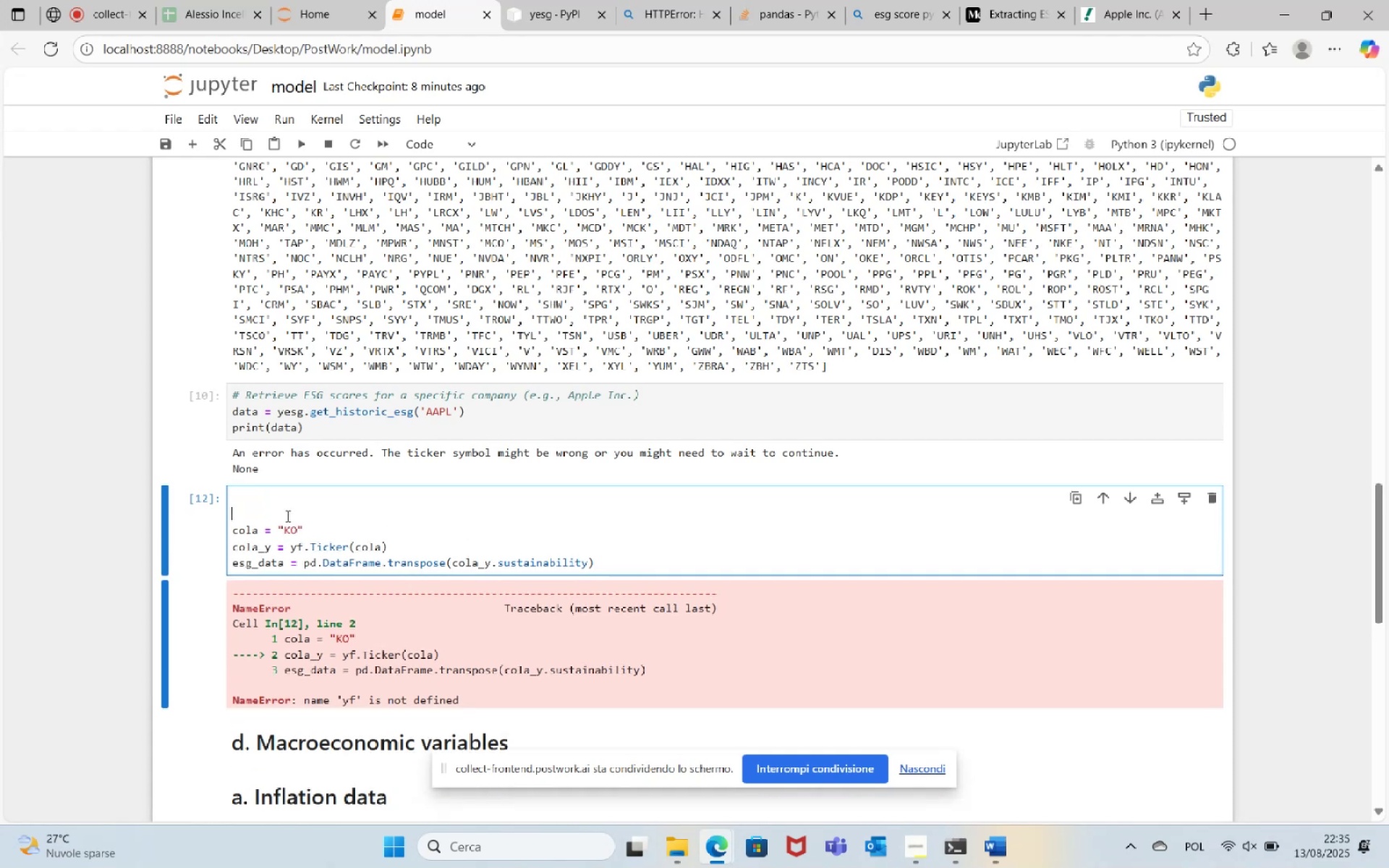 
key(ArrowUp)
 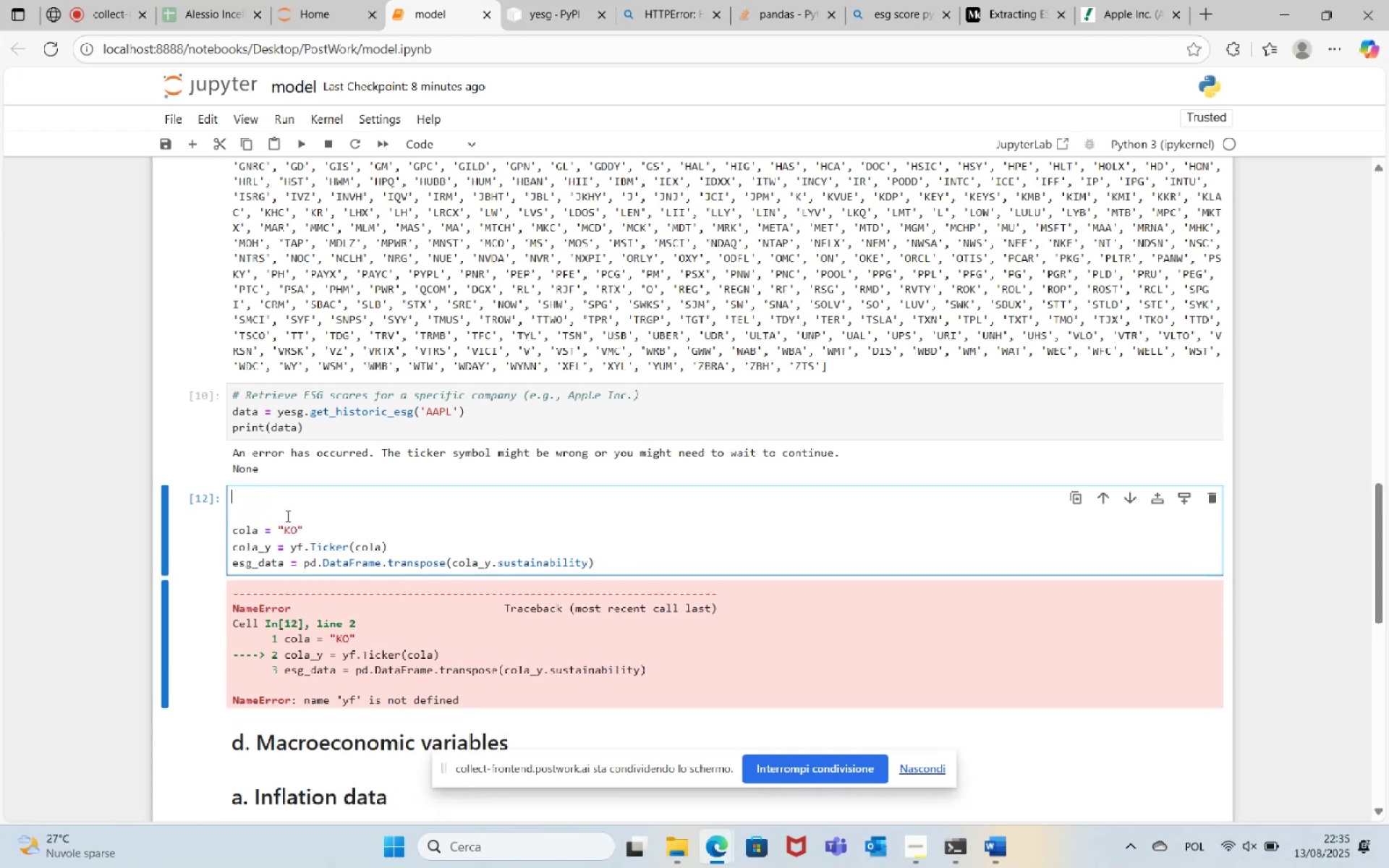 
type(import yfinnc)
key(Backspace)
key(Backspace)
type(ance as yf)
 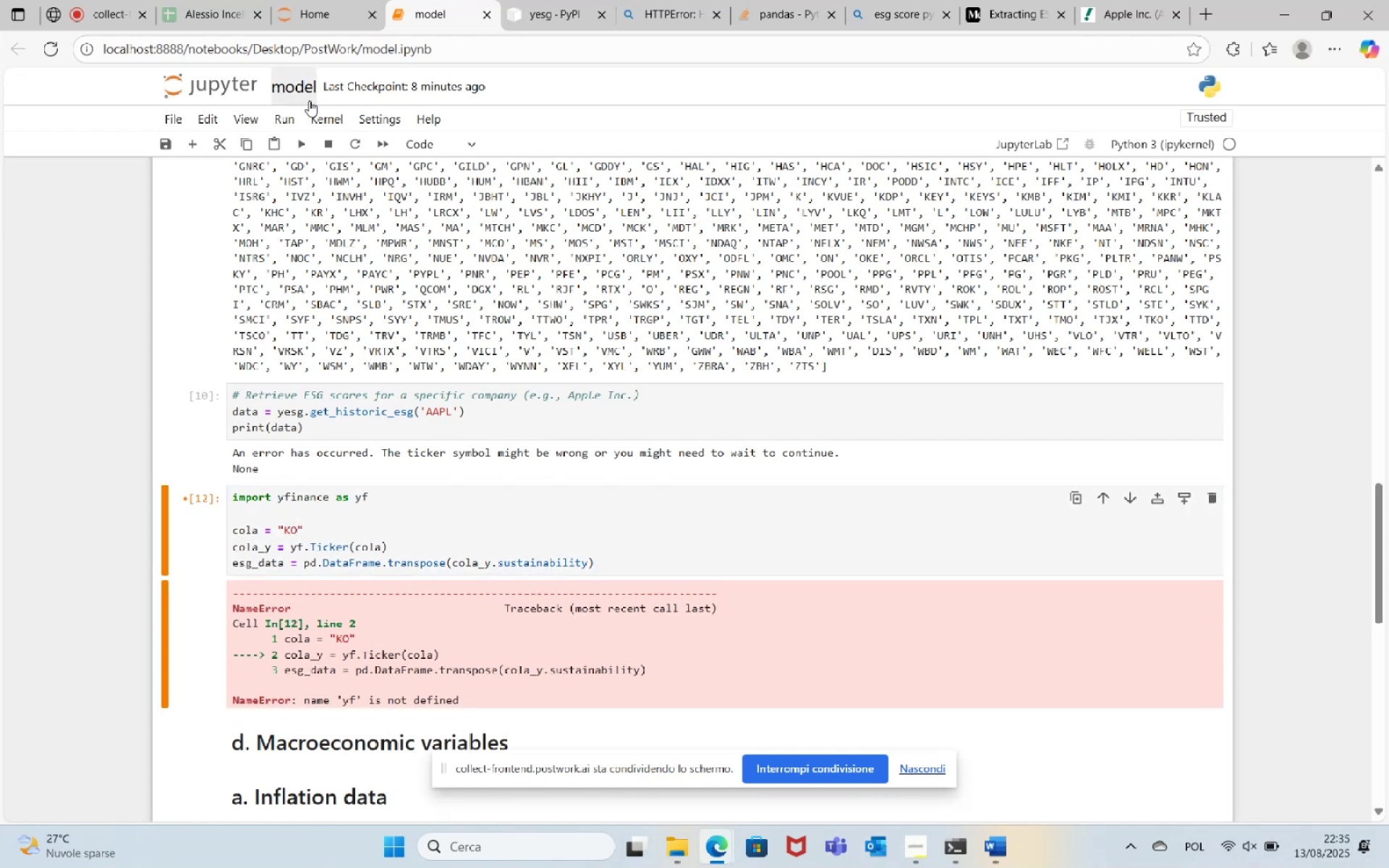 
left_click([309, 148])
 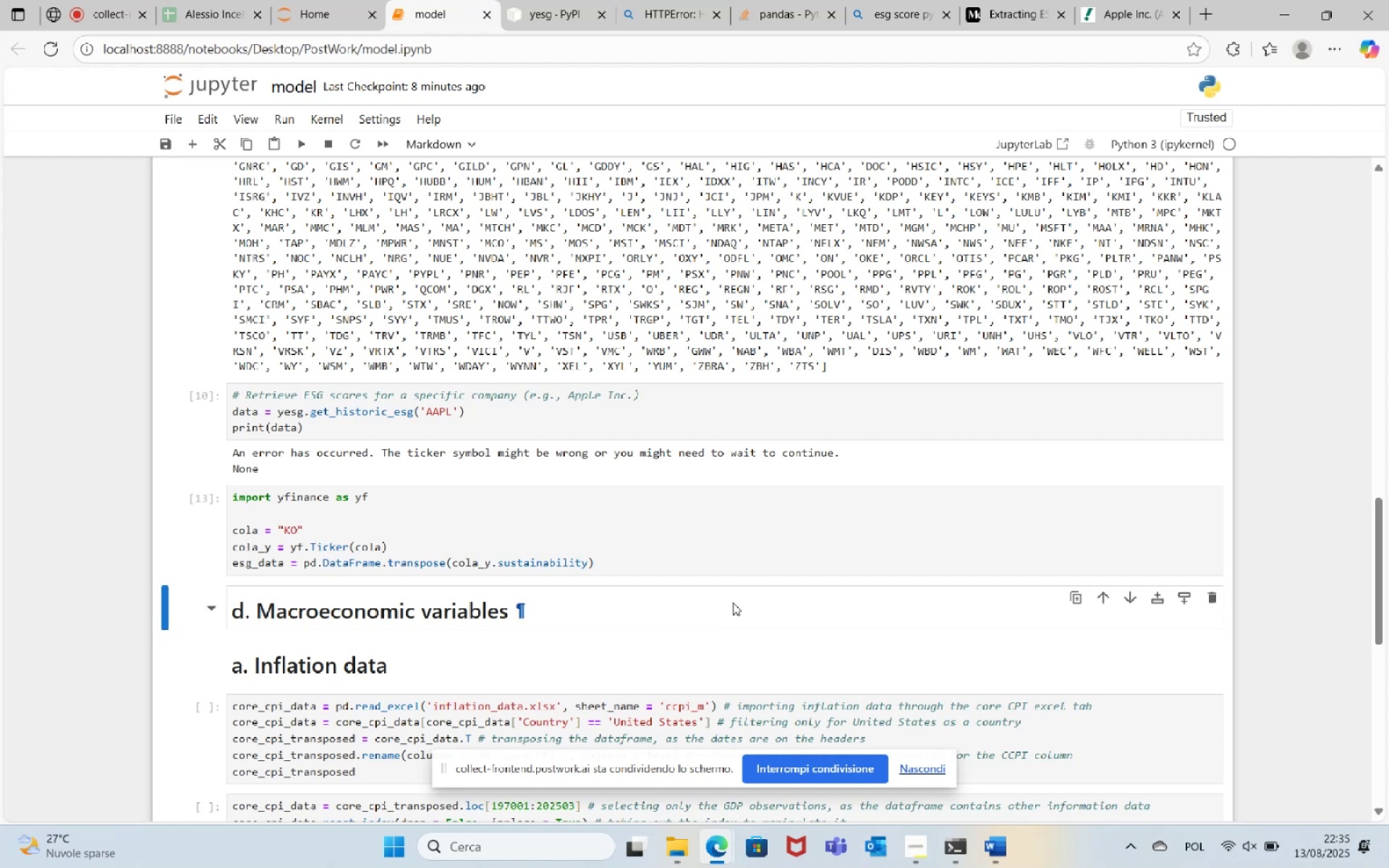 
left_click([660, 569])
 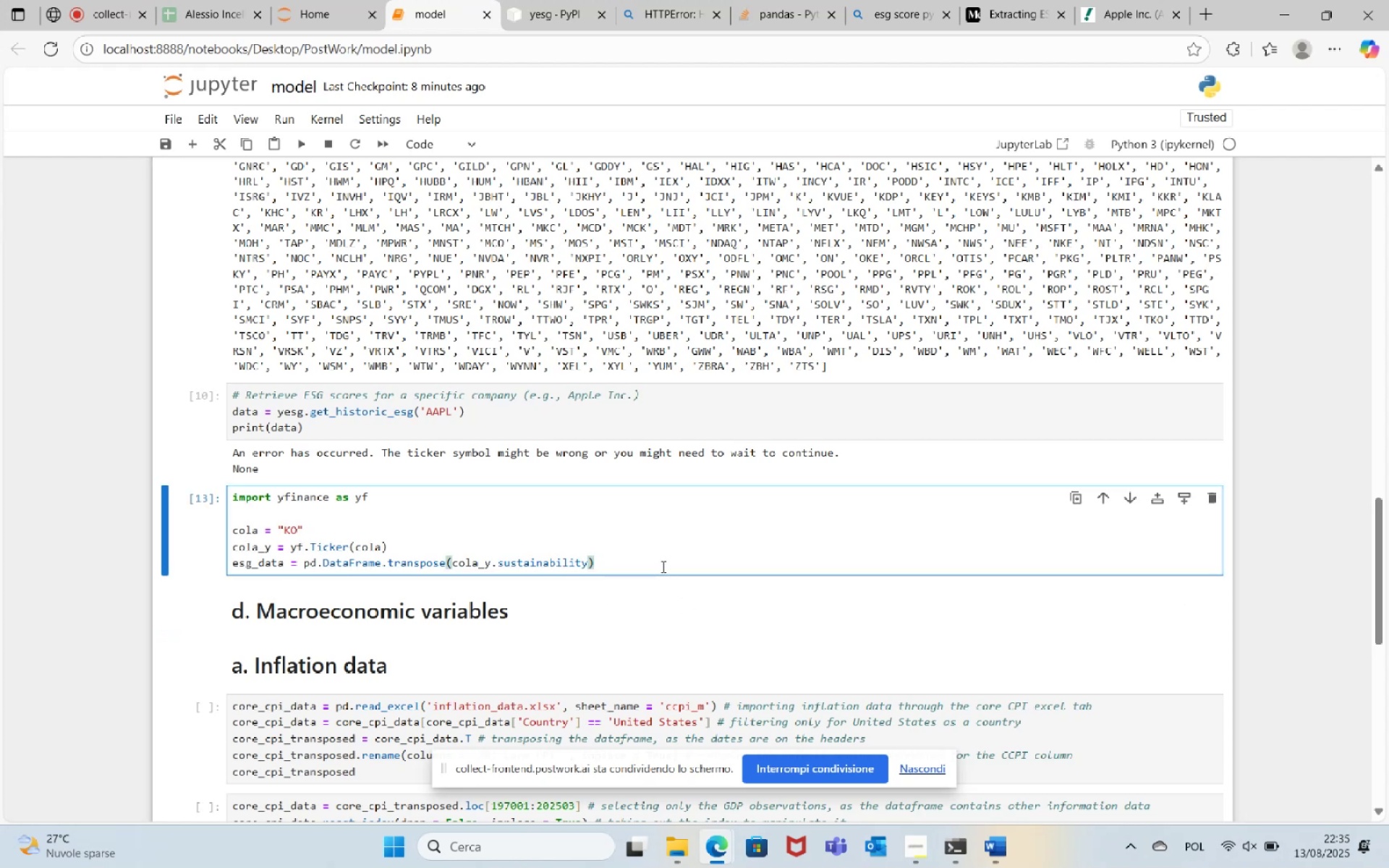 
key(Enter)
 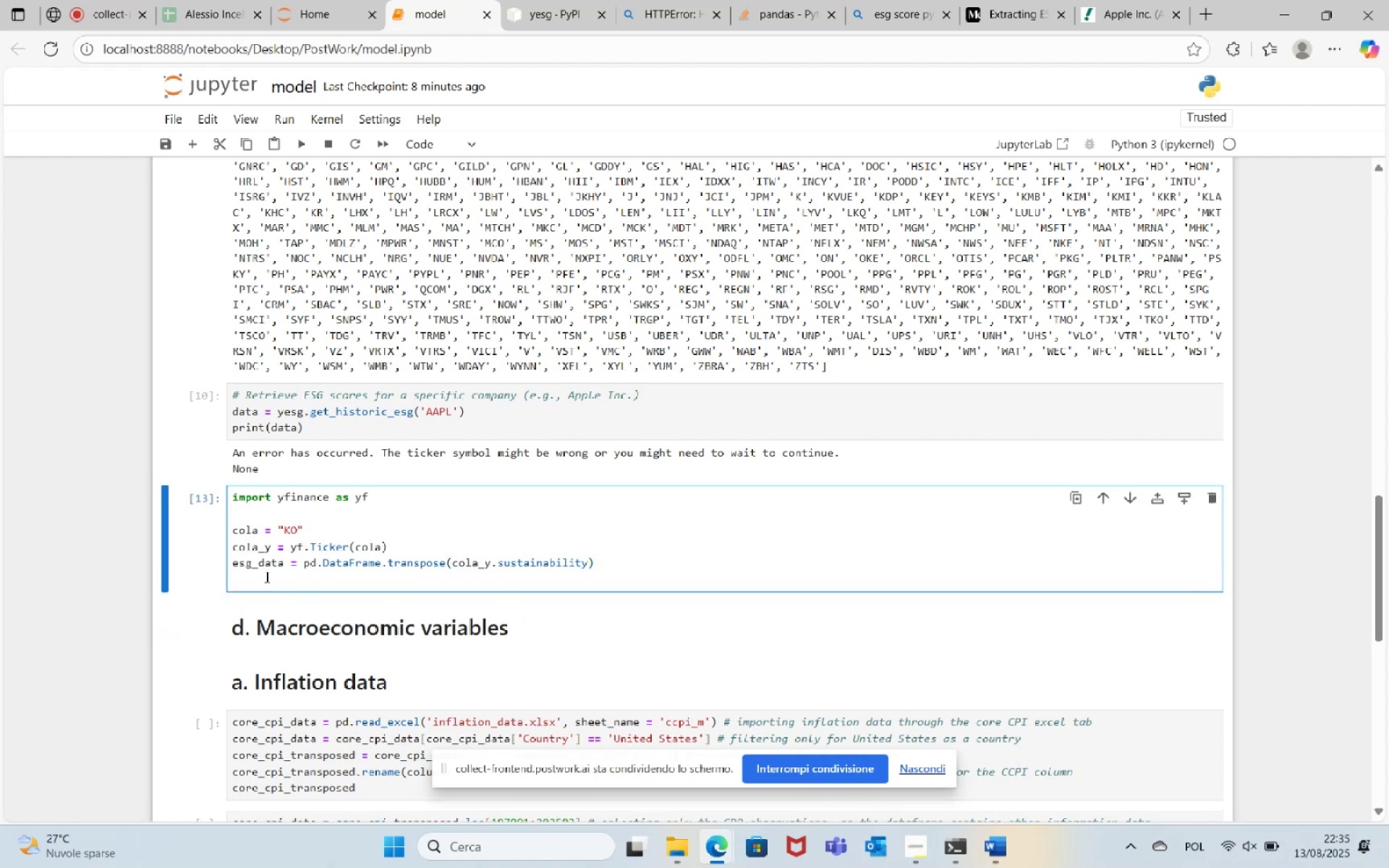 
double_click([261, 565])
 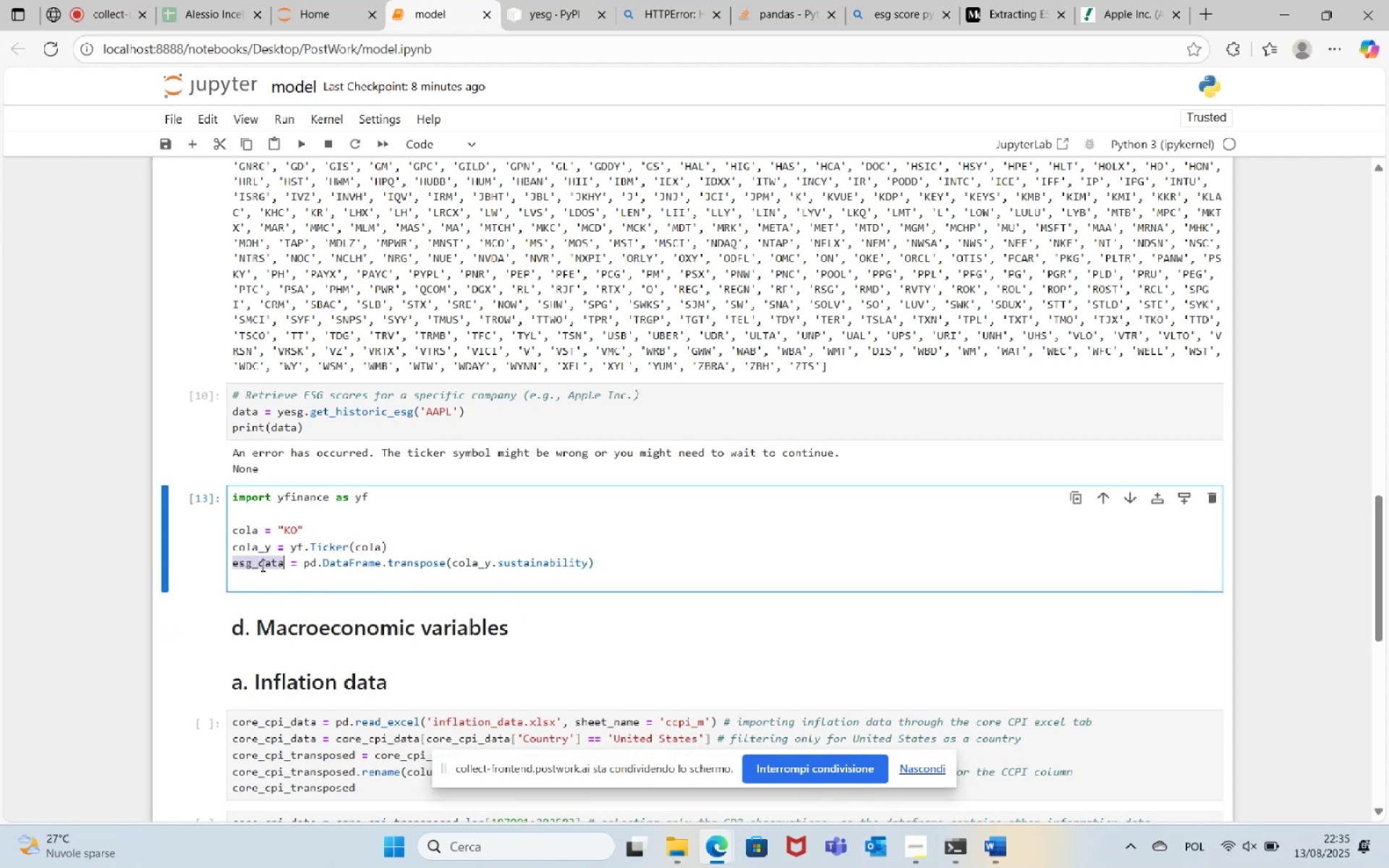 
key(Control+C)
 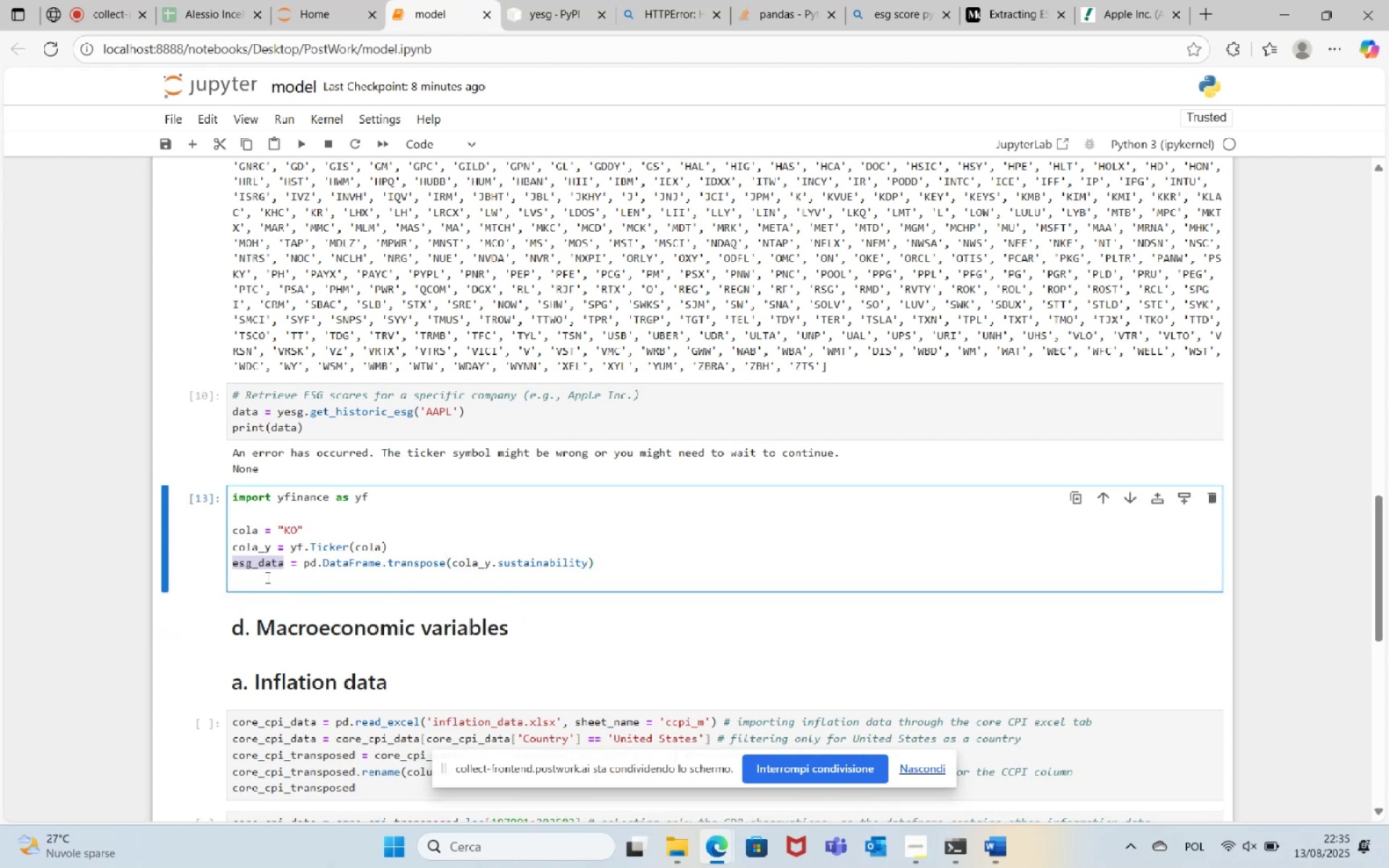 
left_click([267, 585])
 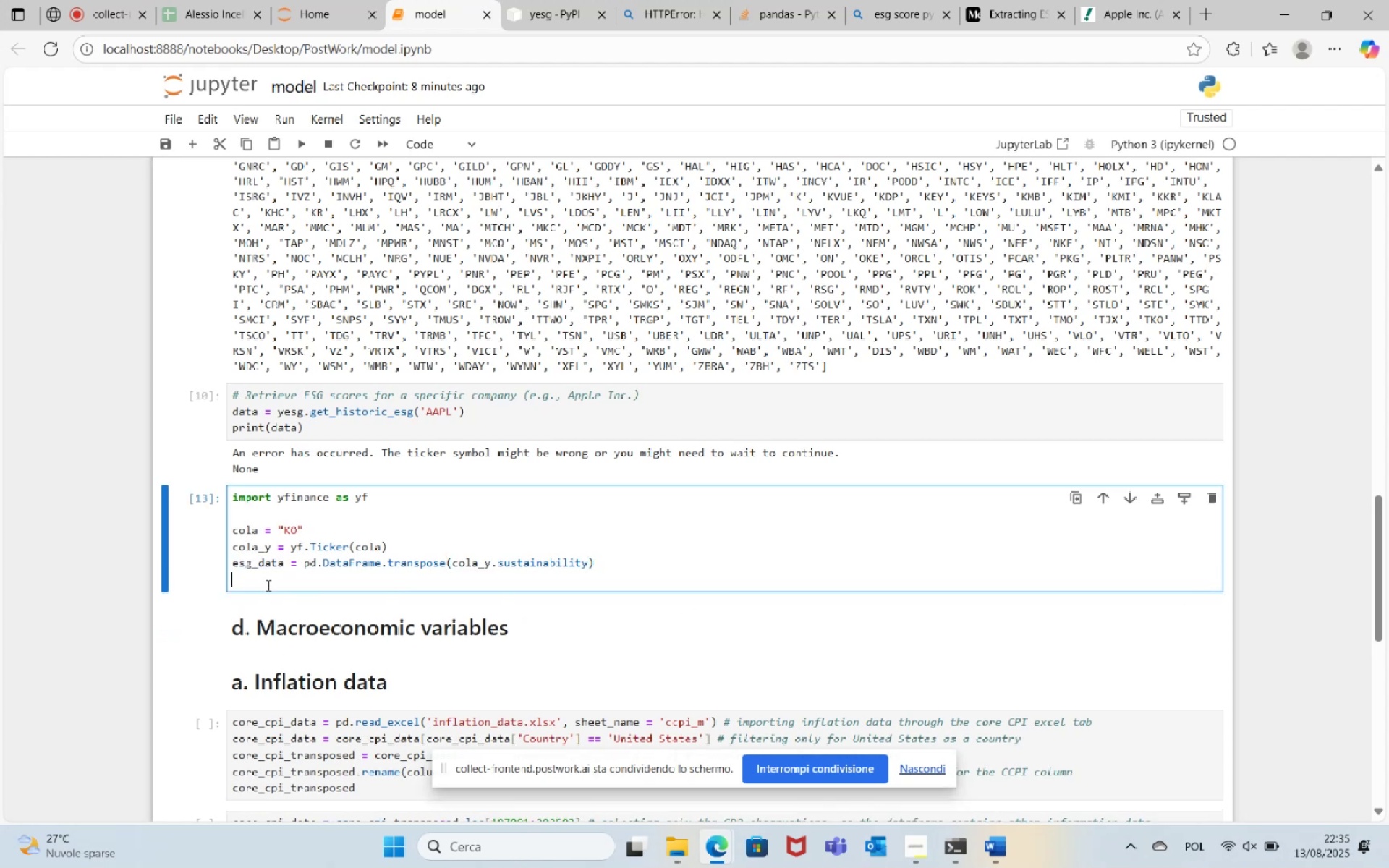 
key(Control+V)
 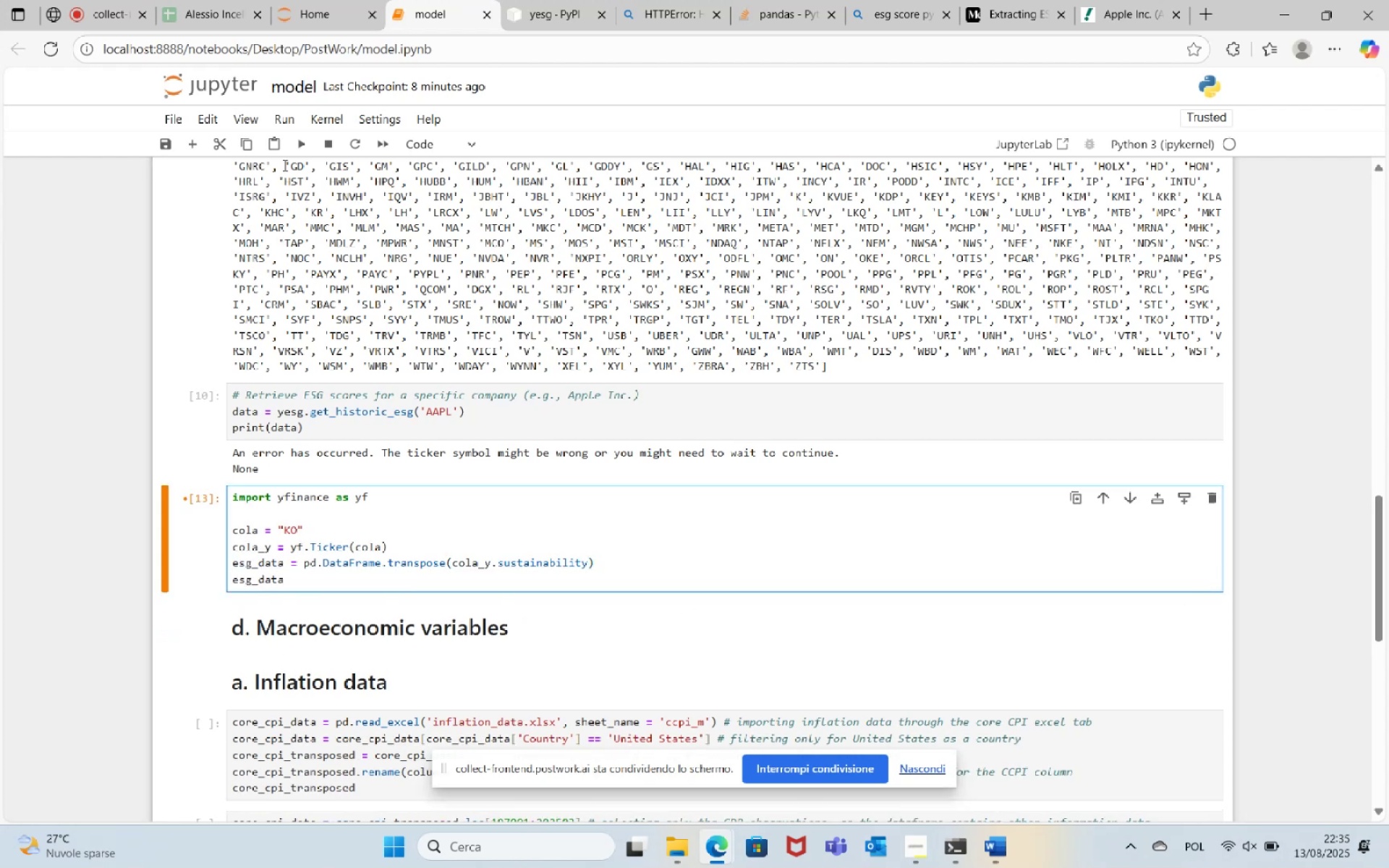 
left_click([295, 149])
 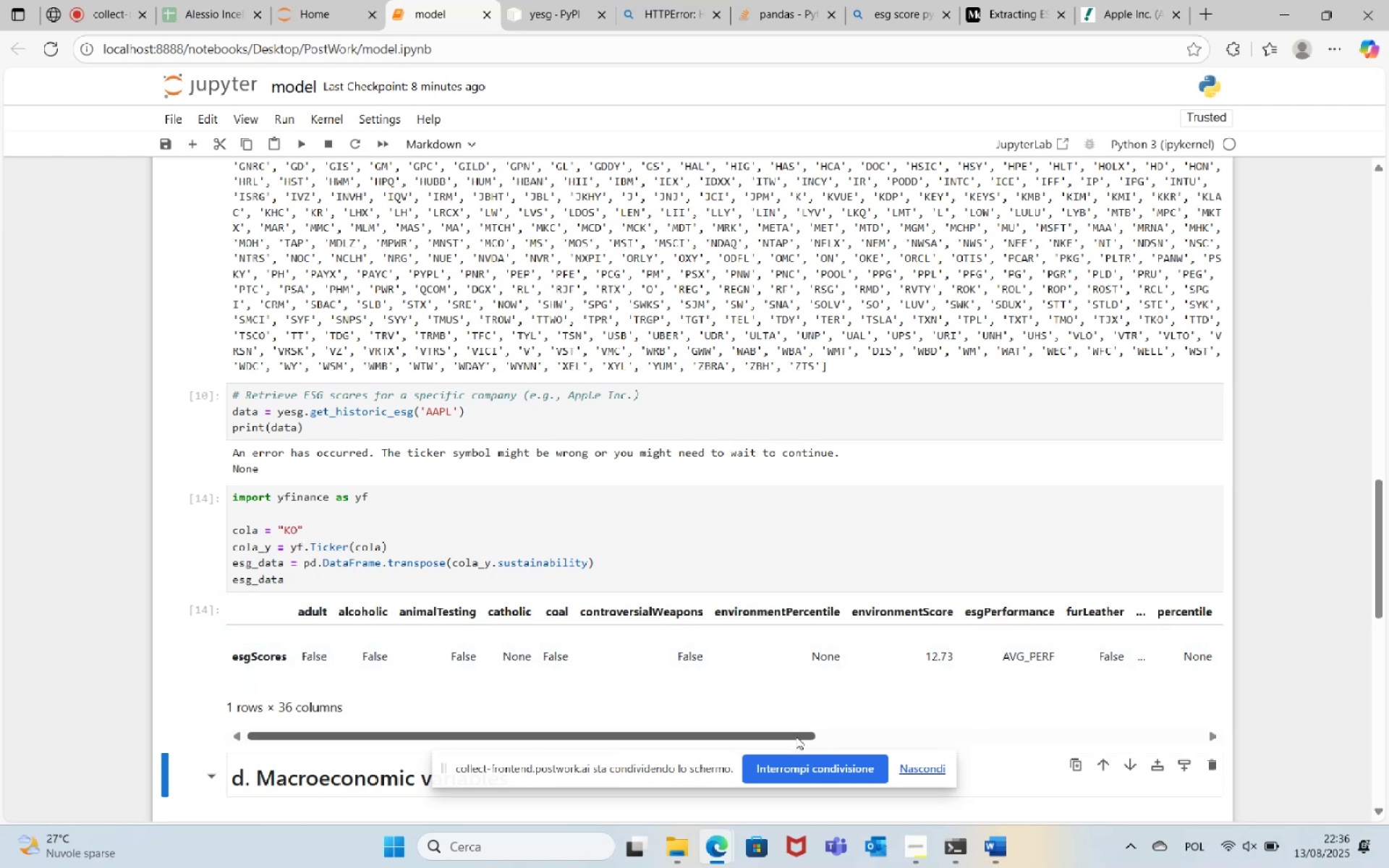 
wait(11.11)
 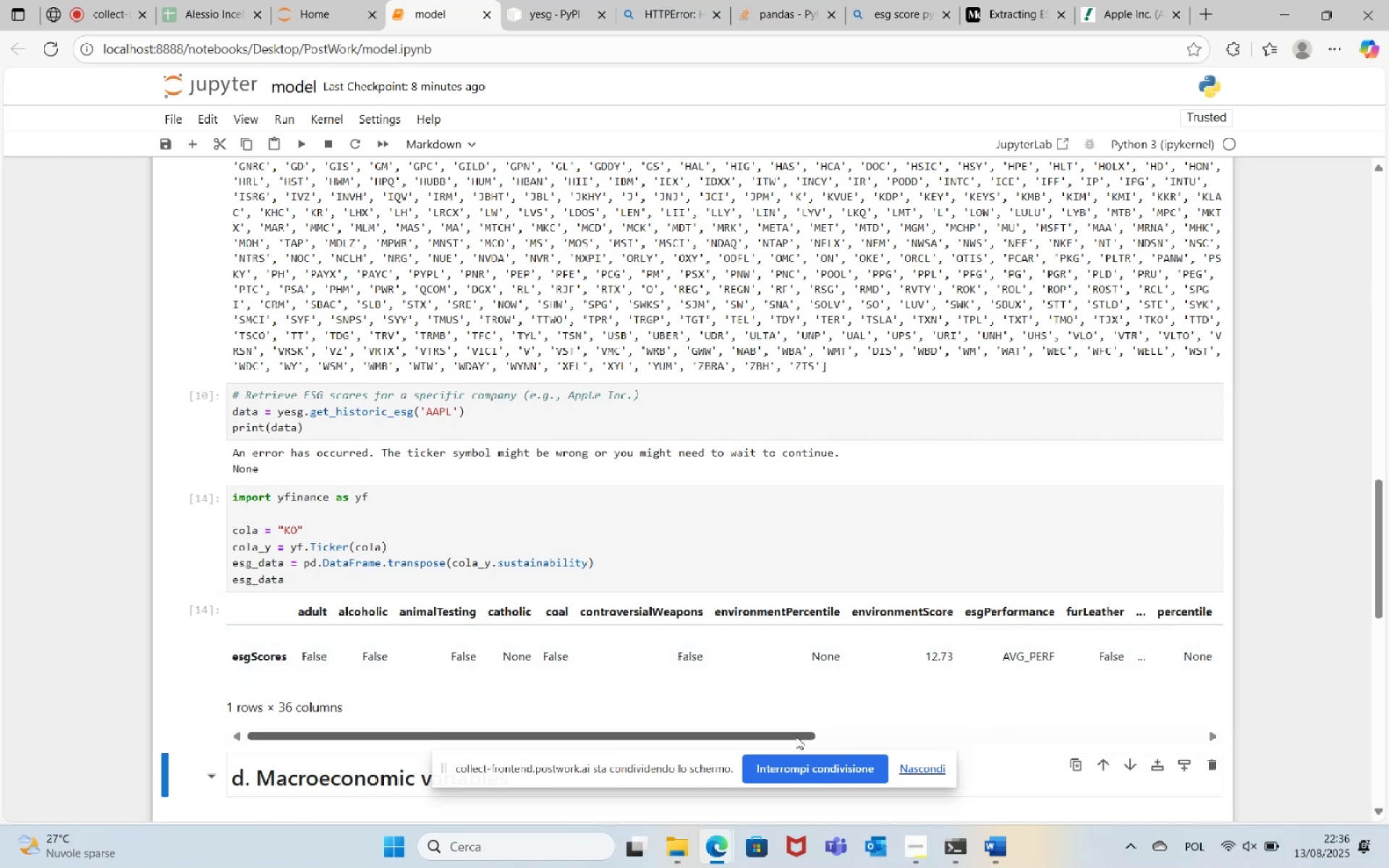 
key(Control+S)
 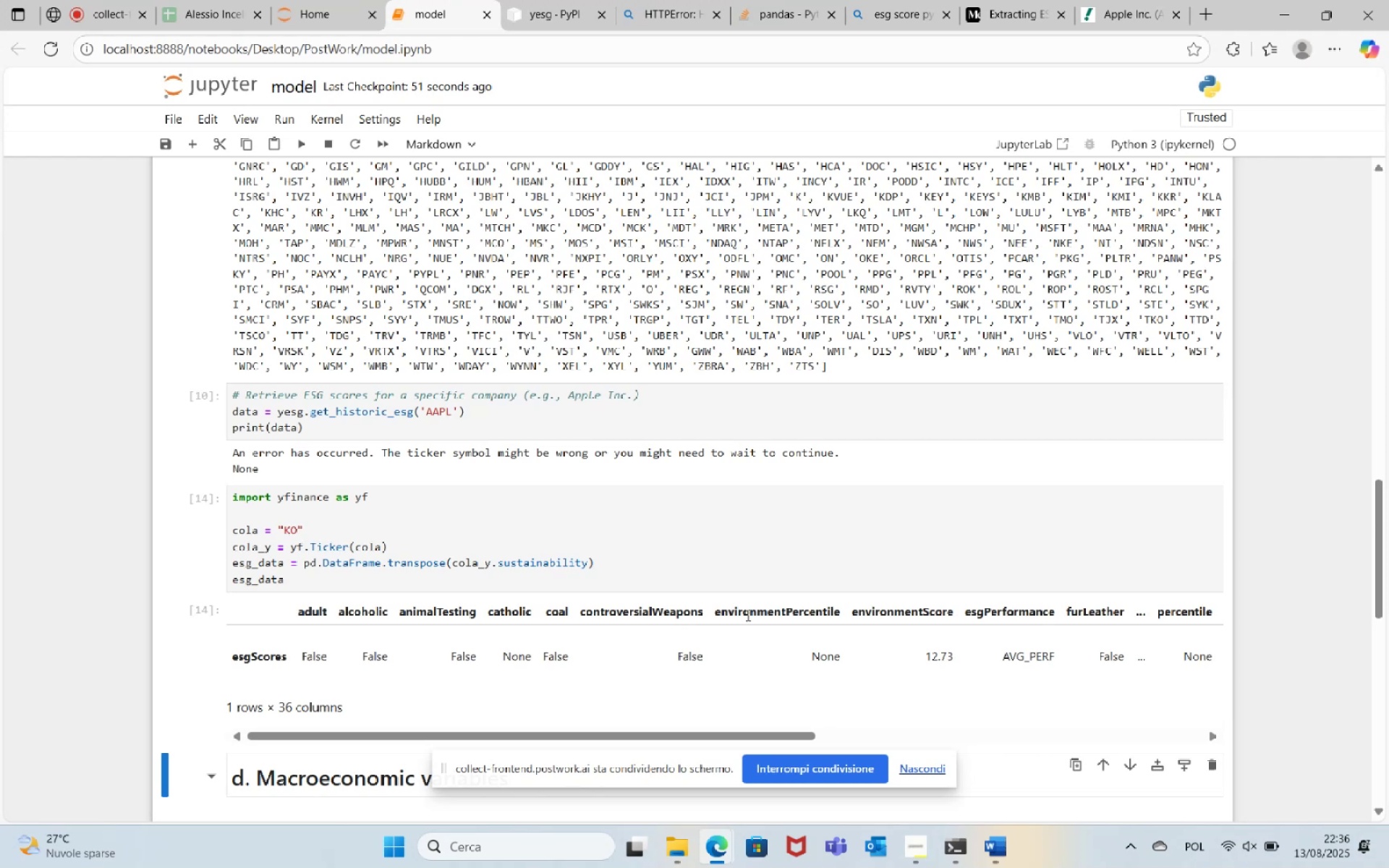 
wait(57.54)
 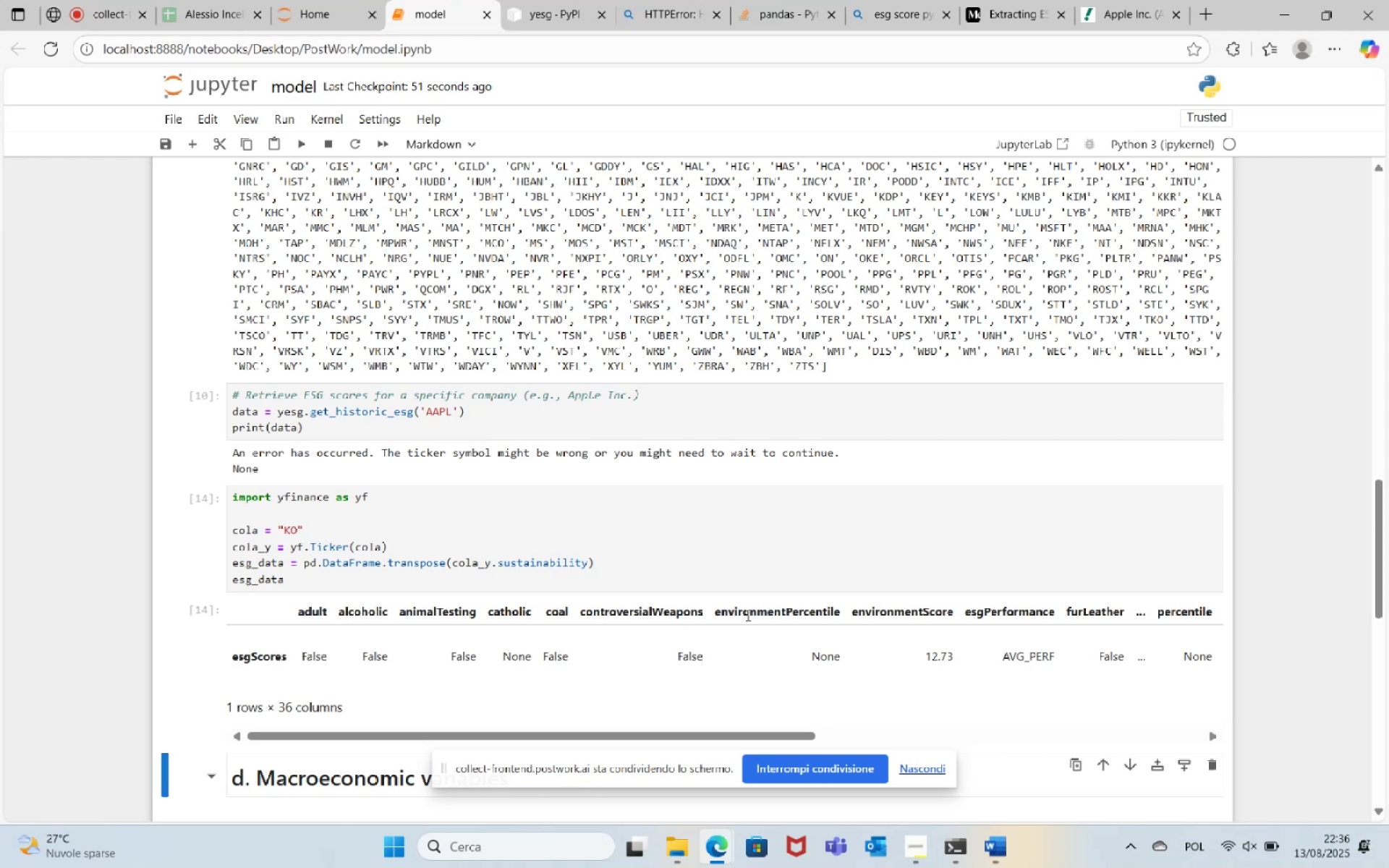 
left_click_drag(start_coordinate=[749, 734], to_coordinate=[1203, 726])
 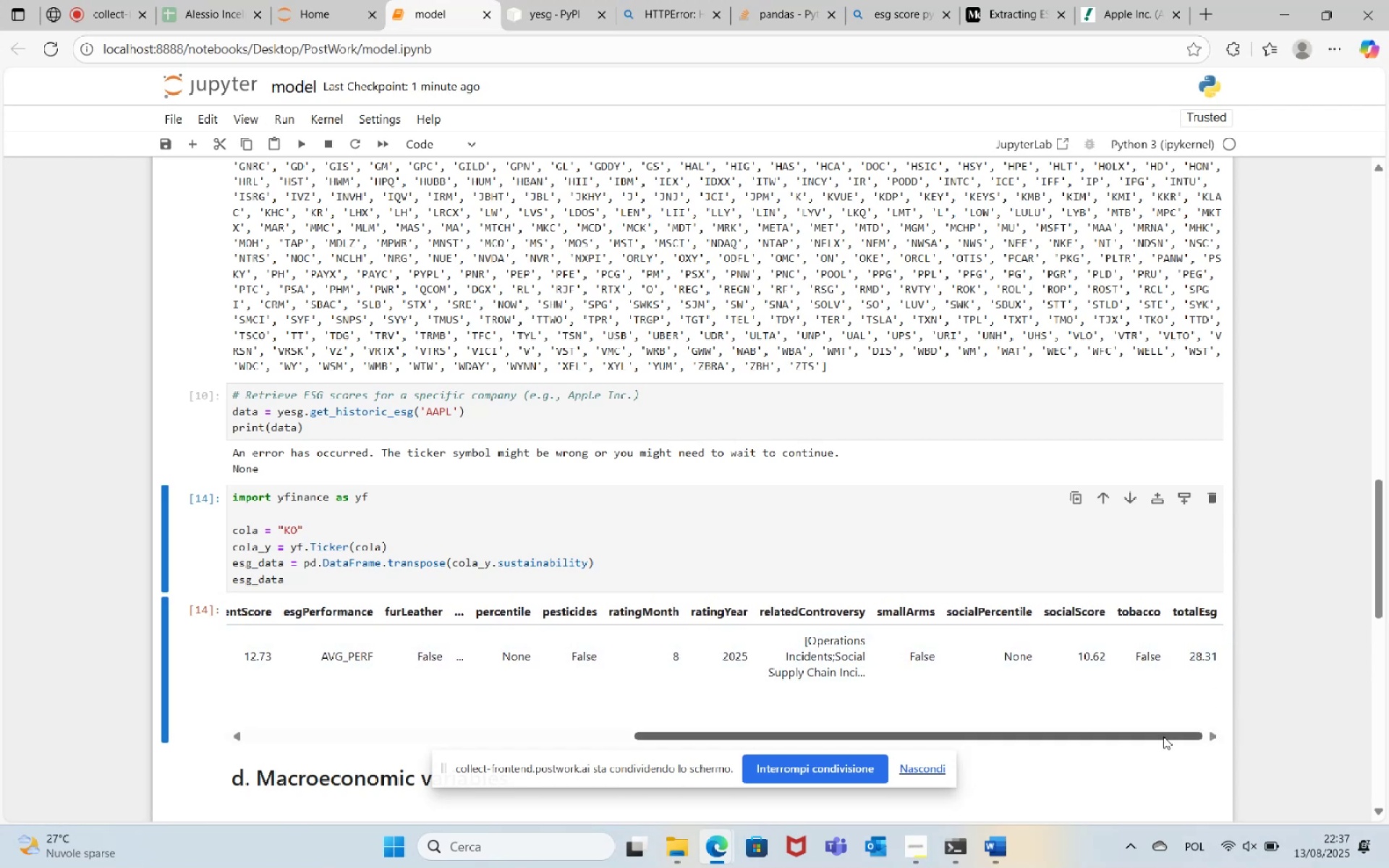 
left_click_drag(start_coordinate=[1153, 736], to_coordinate=[1250, 720])
 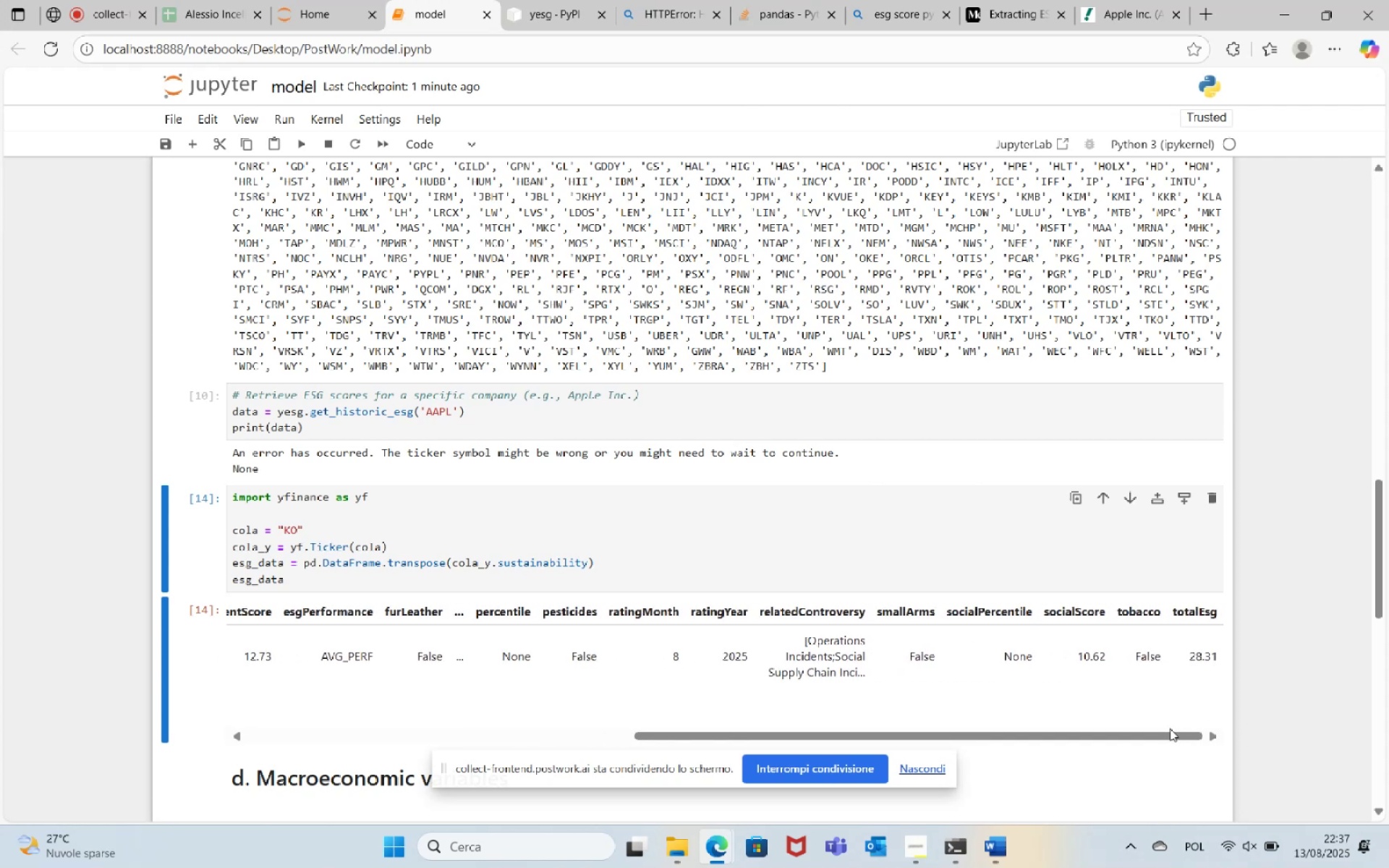 
left_click_drag(start_coordinate=[1157, 735], to_coordinate=[1244, 728])
 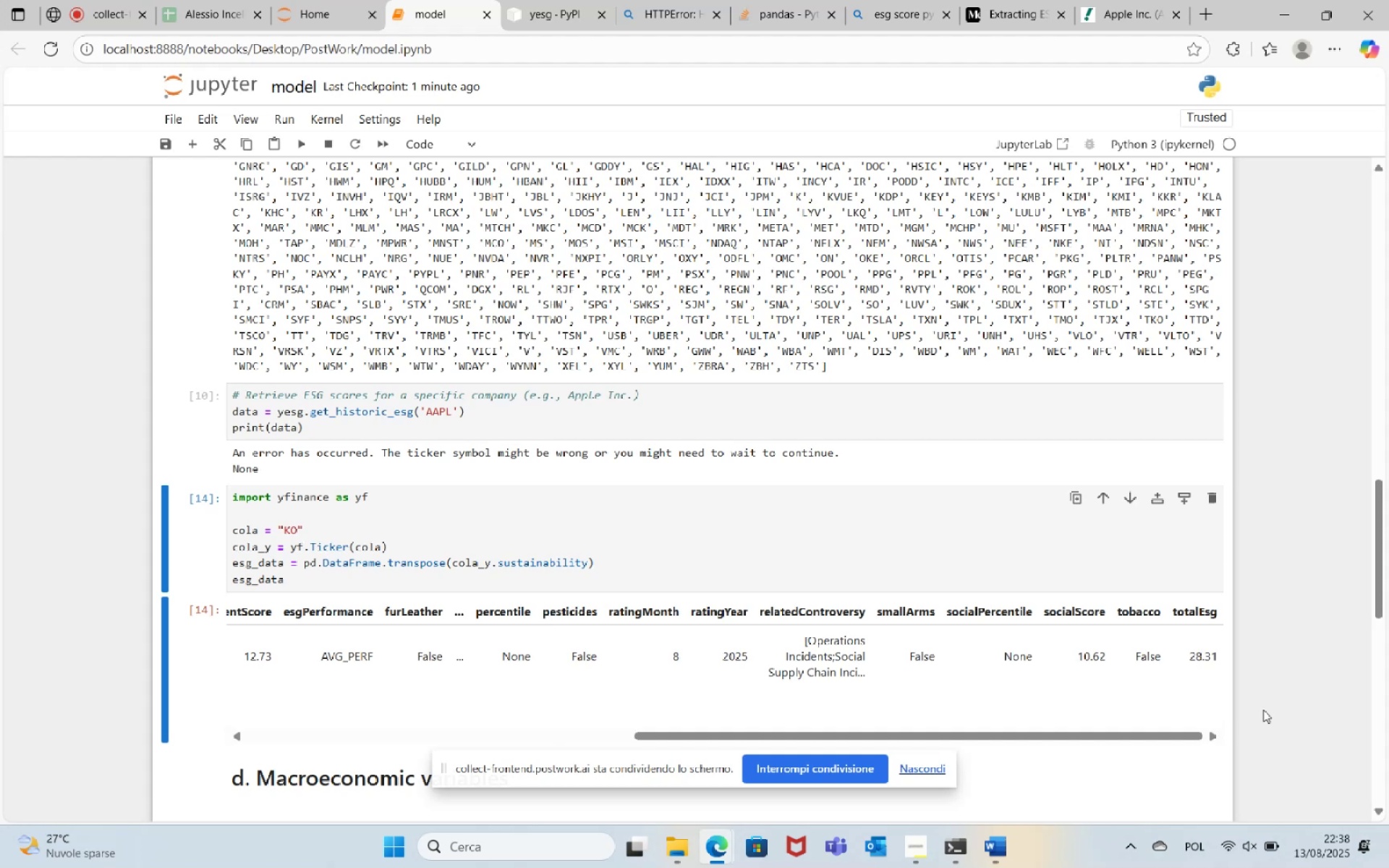 
wait(38.52)
 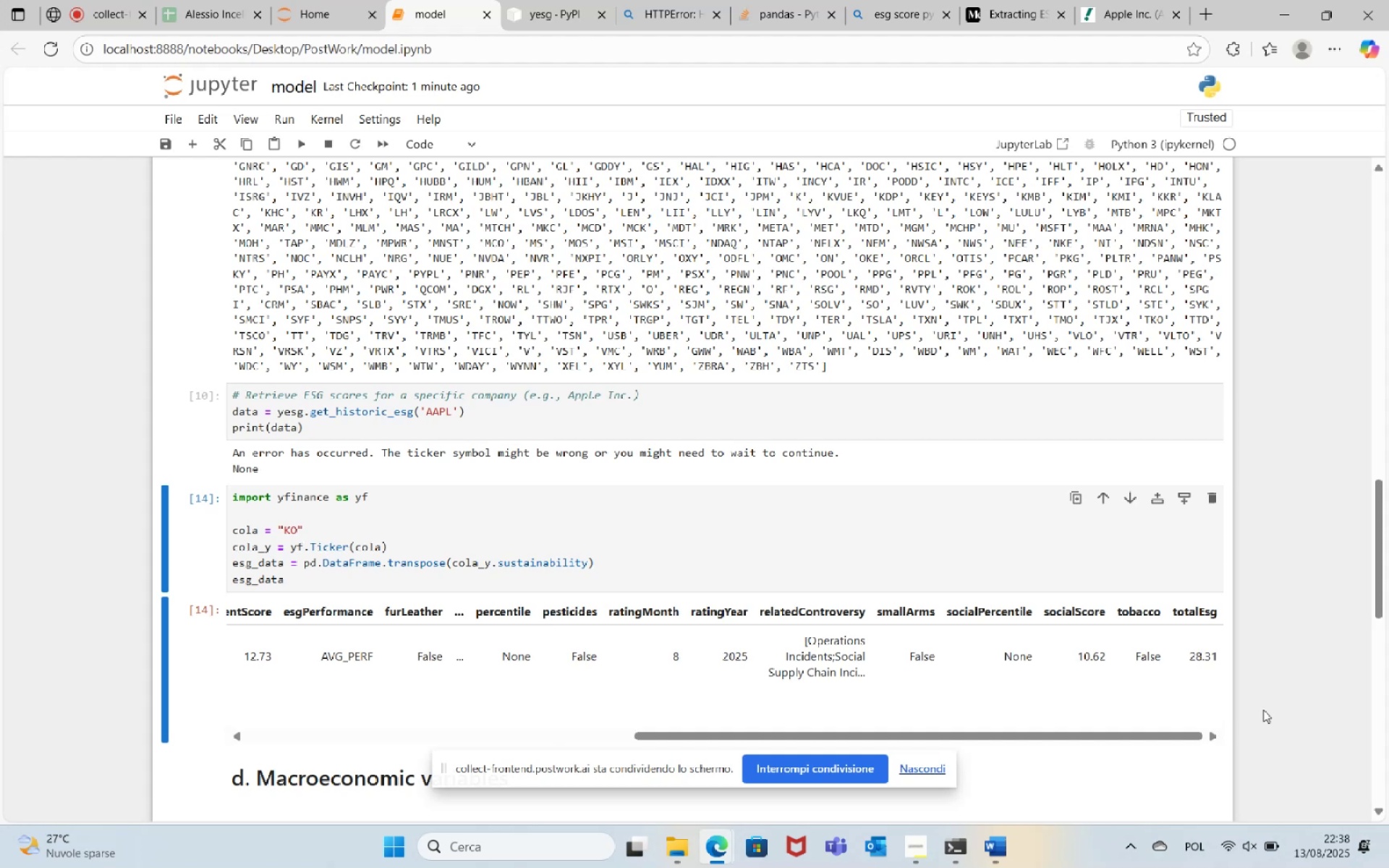 
left_click([1176, 14])
 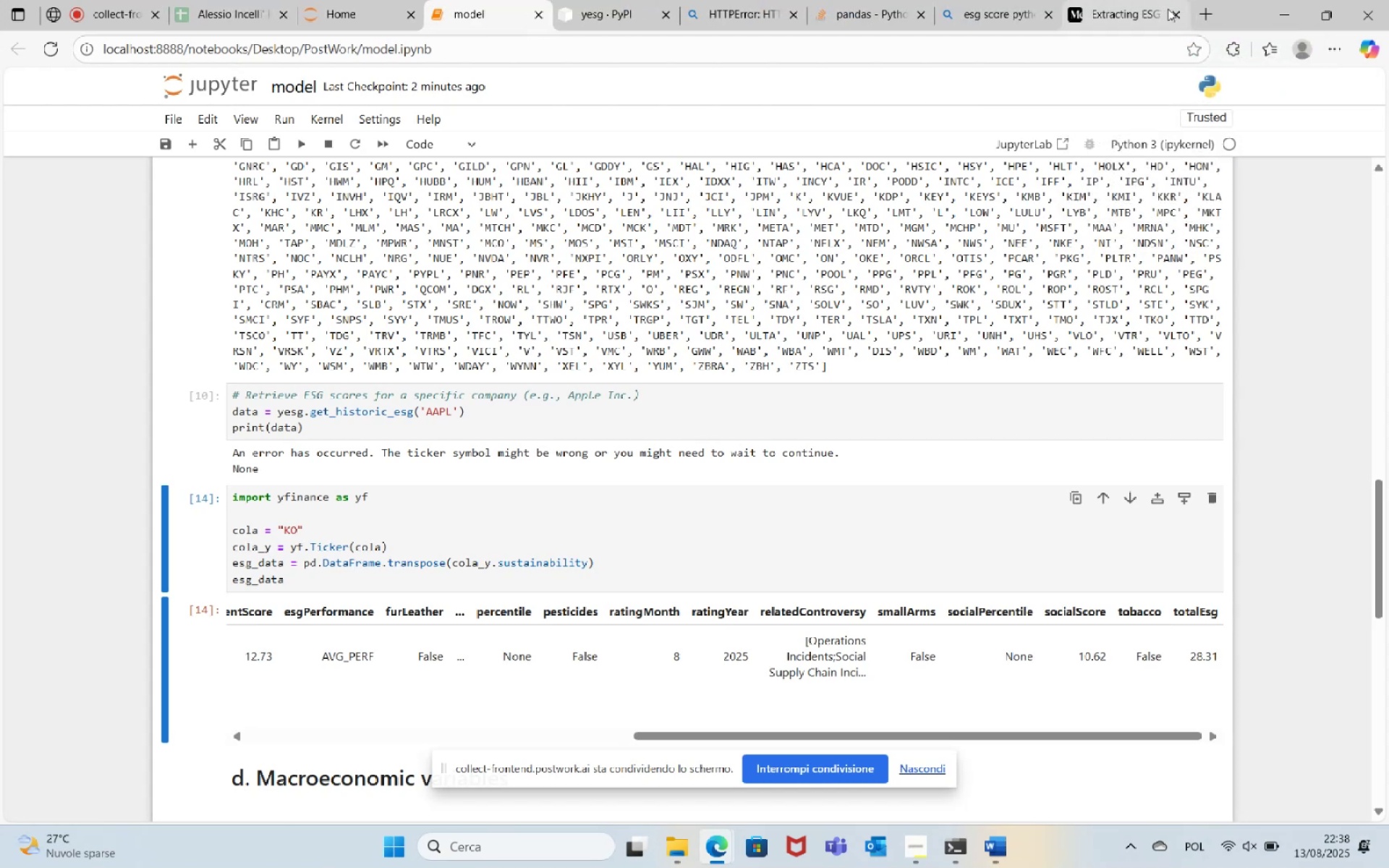 
left_click([1177, 11])
 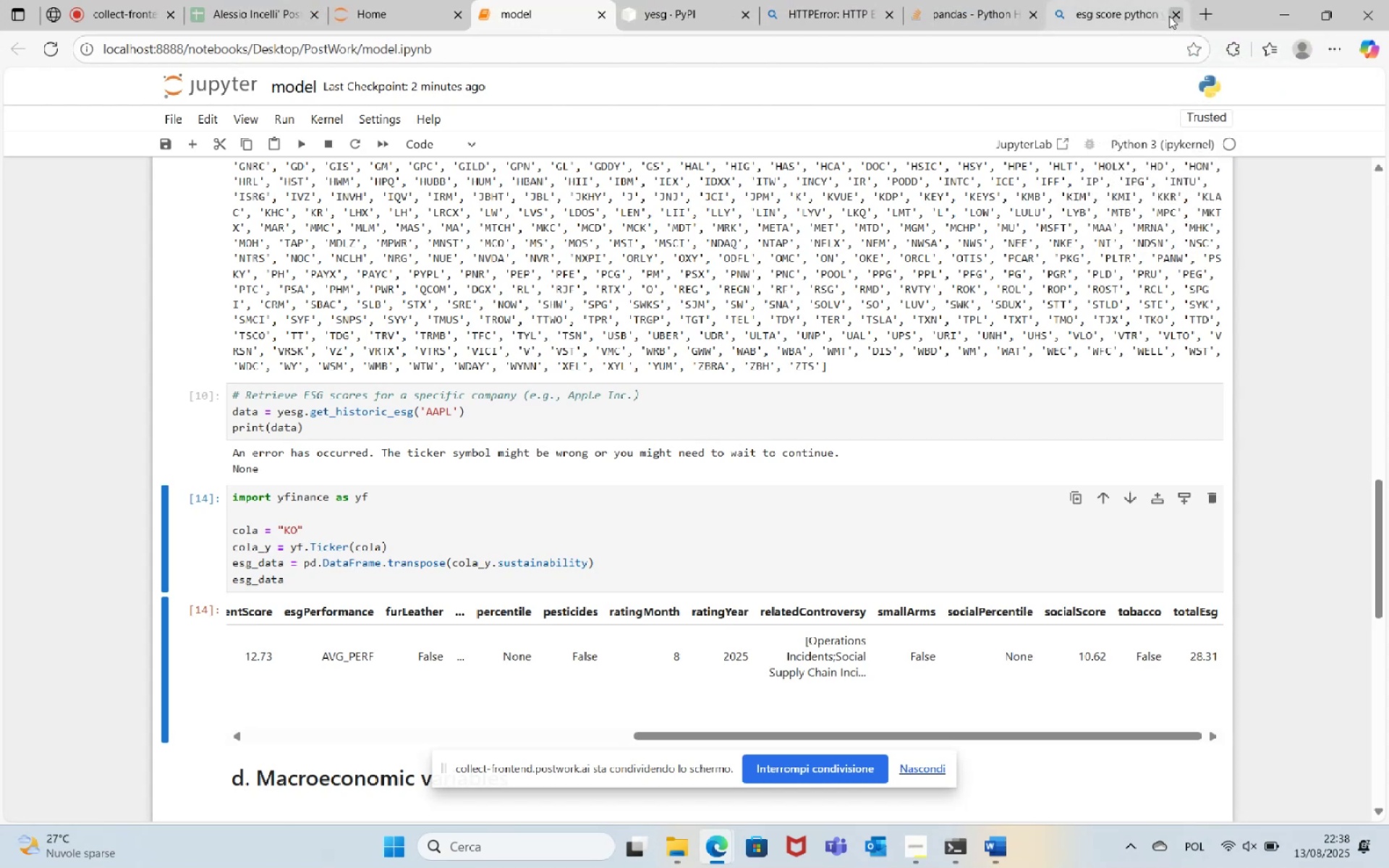 
left_click([1175, 15])
 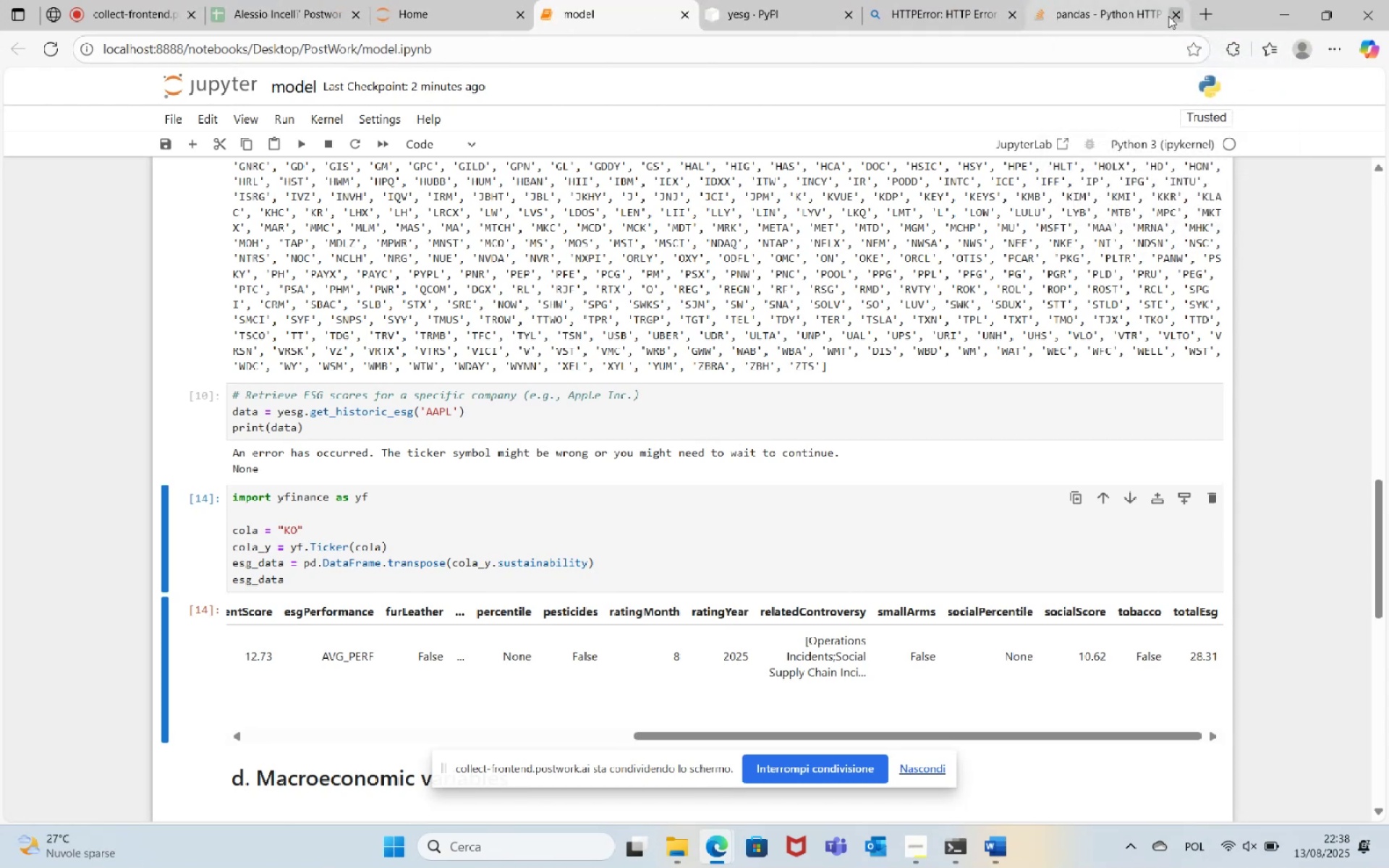 
left_click([1173, 16])
 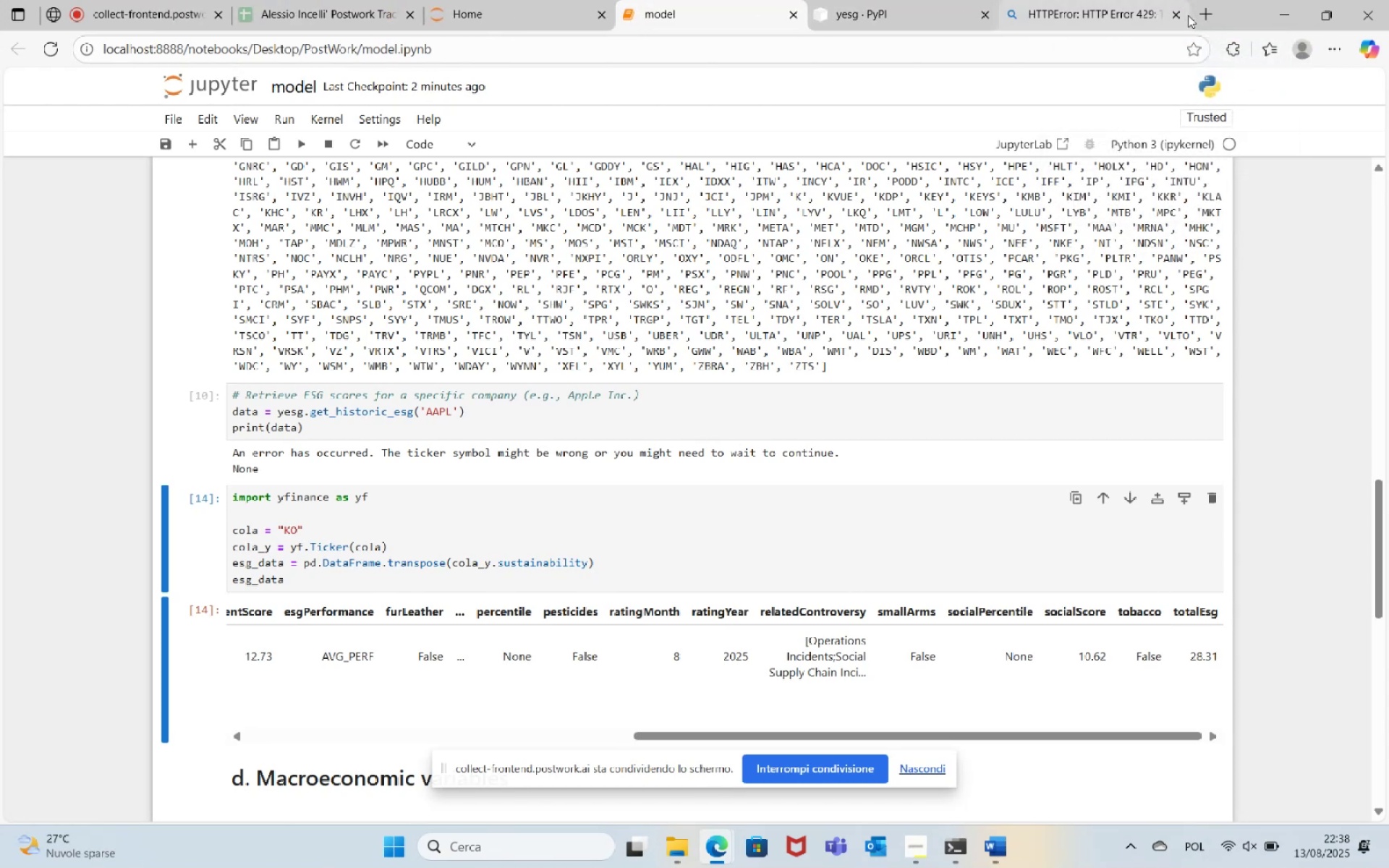 
left_click([1177, 15])
 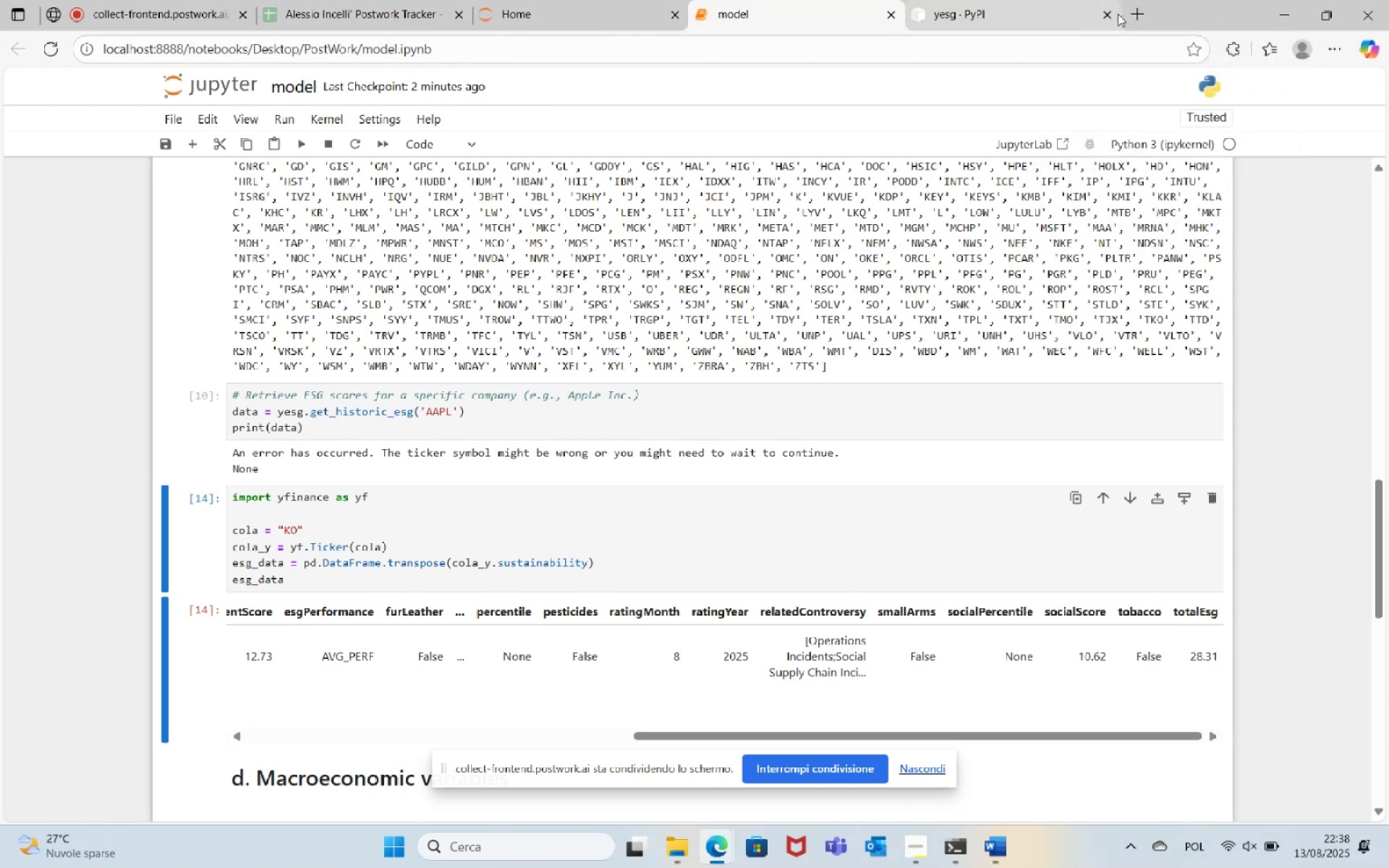 
left_click([1110, 14])
 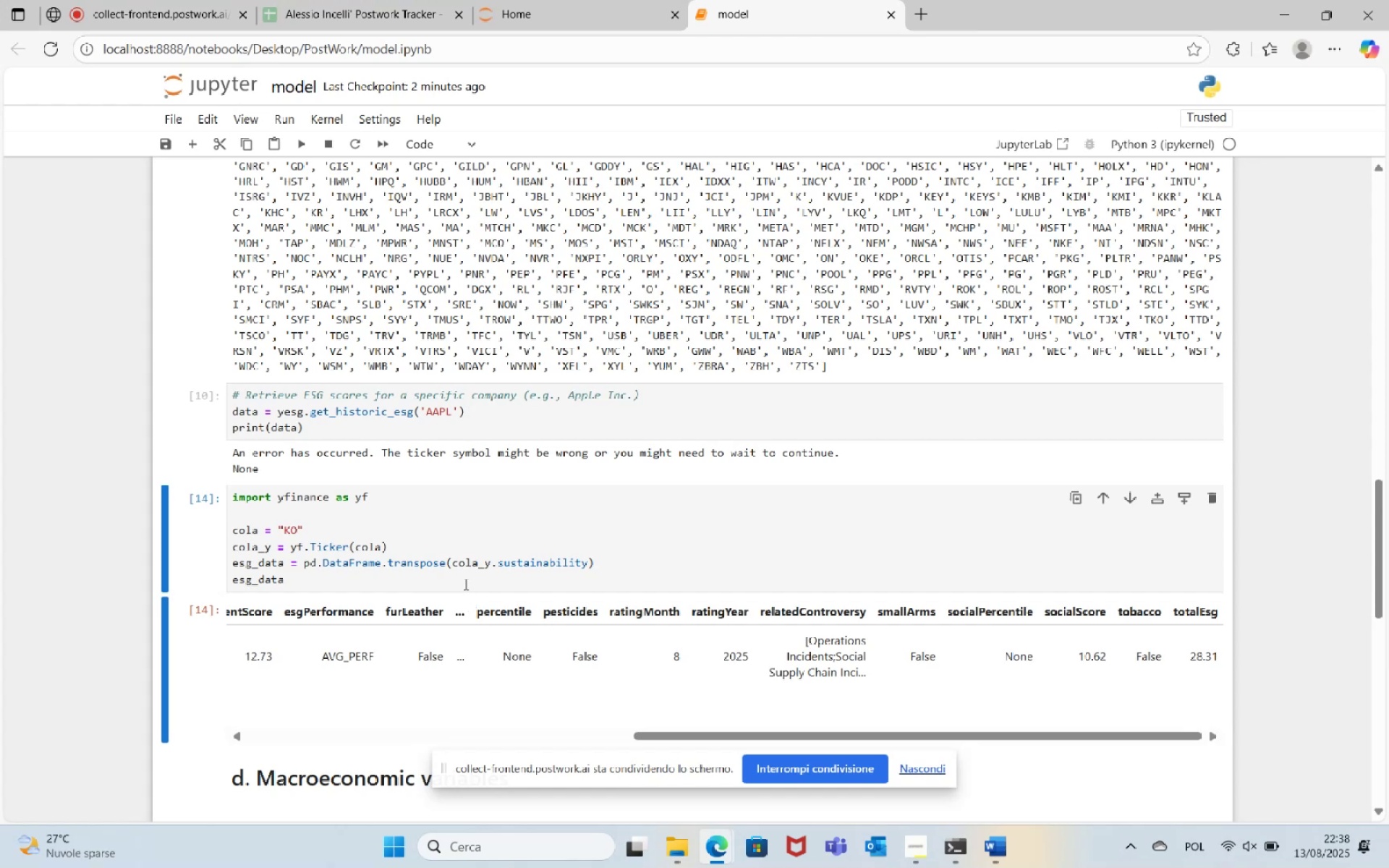 
wait(6.37)
 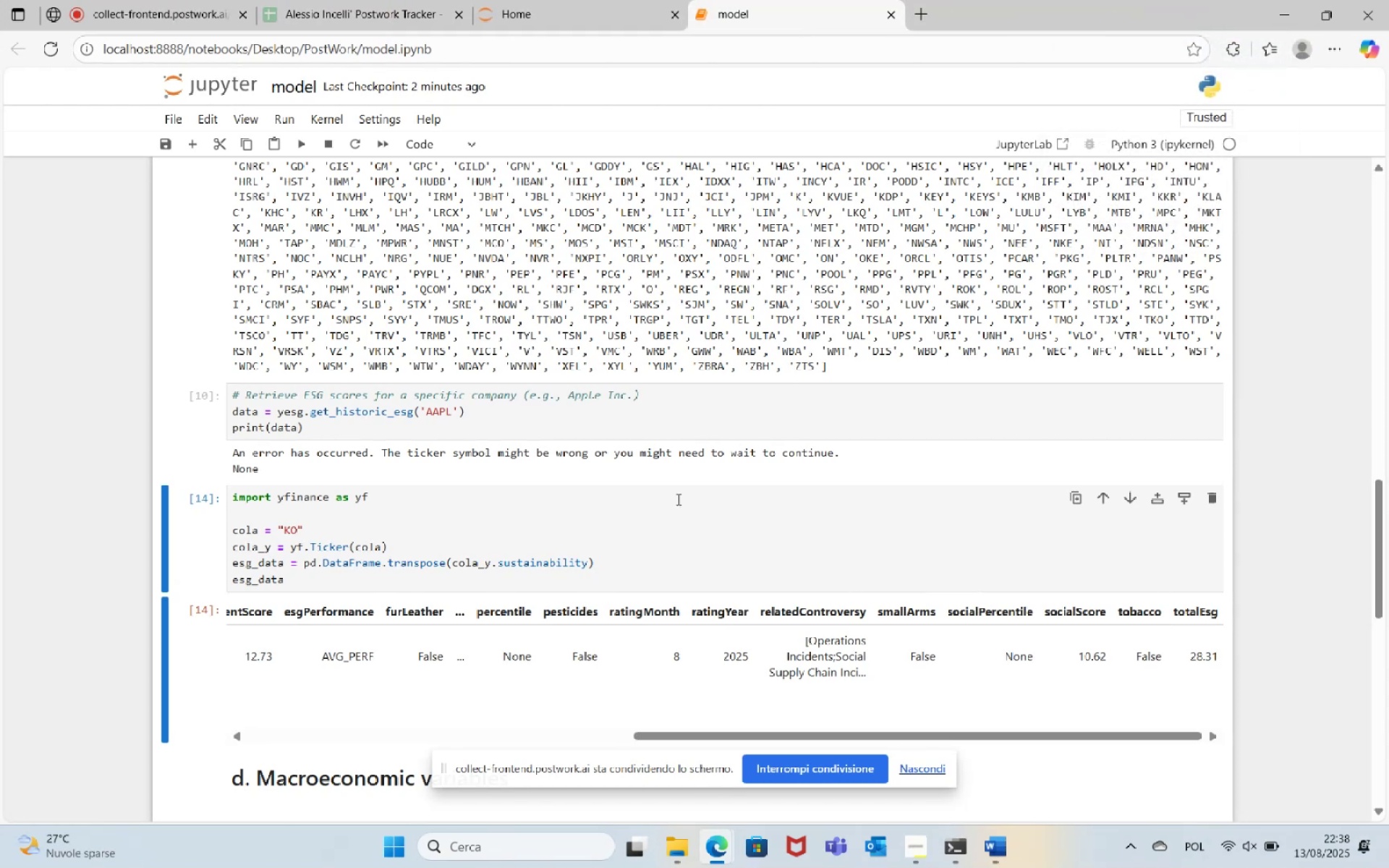 
left_click([445, 563])
 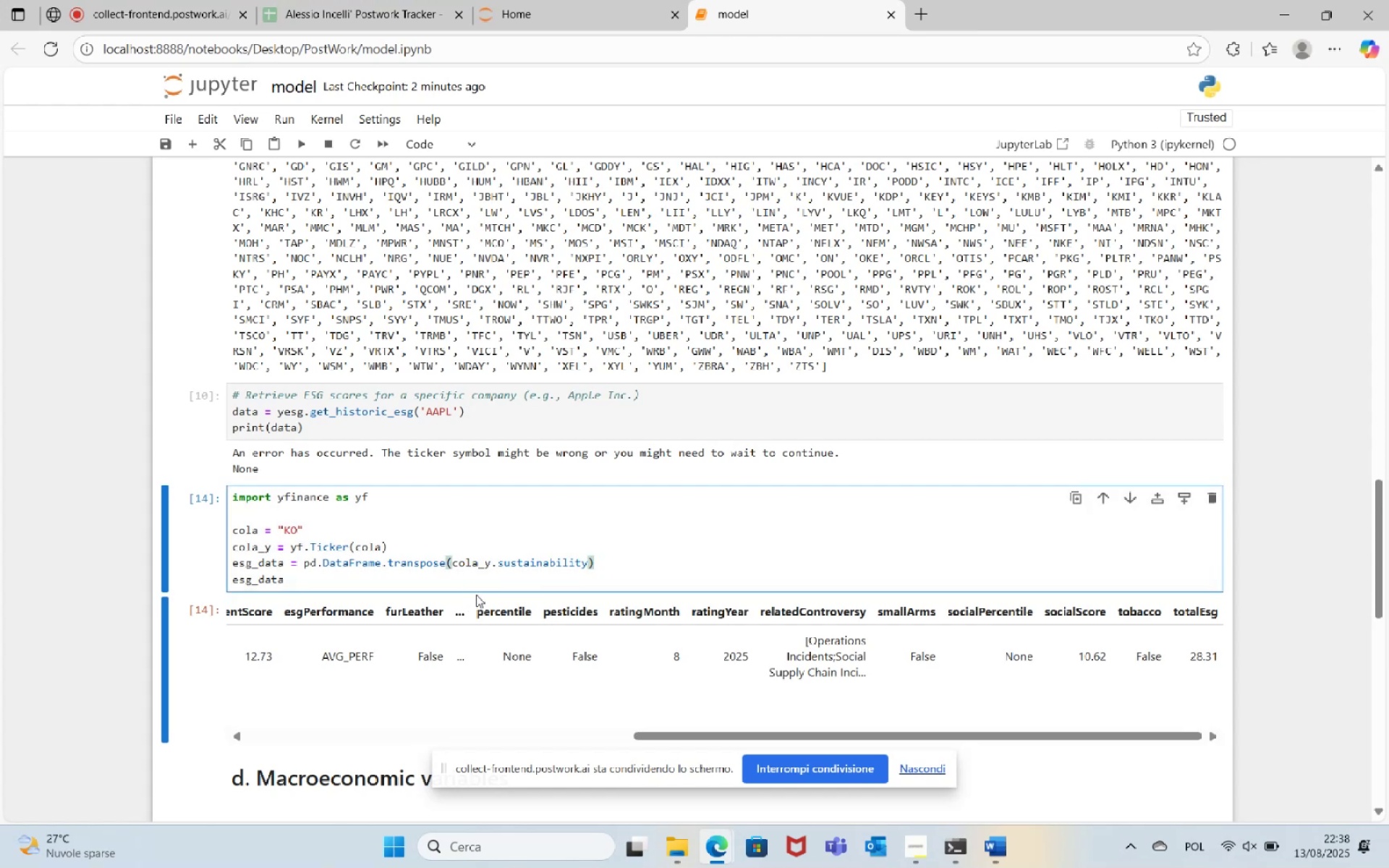 
key(Backspace)
 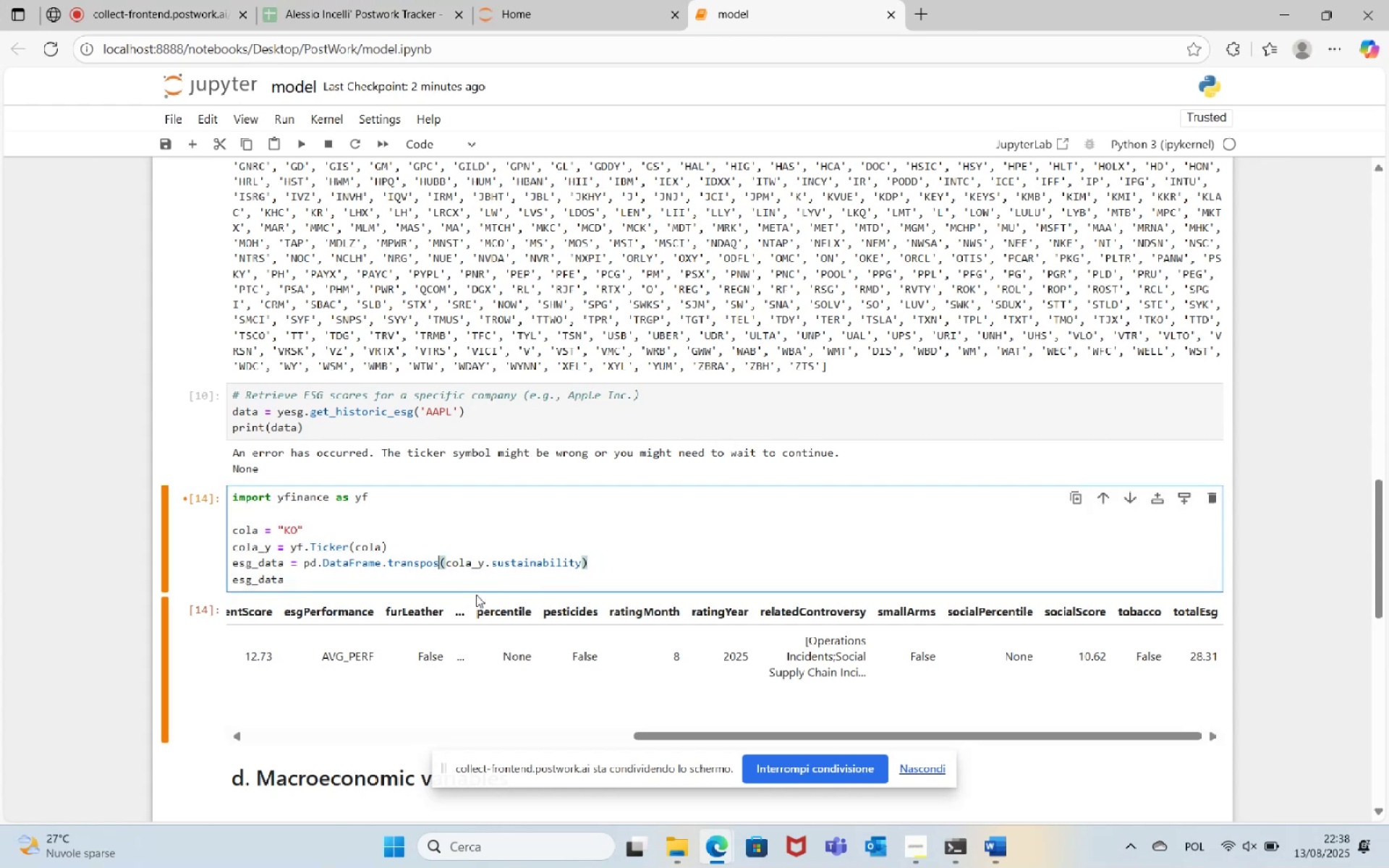 
key(Backspace)
 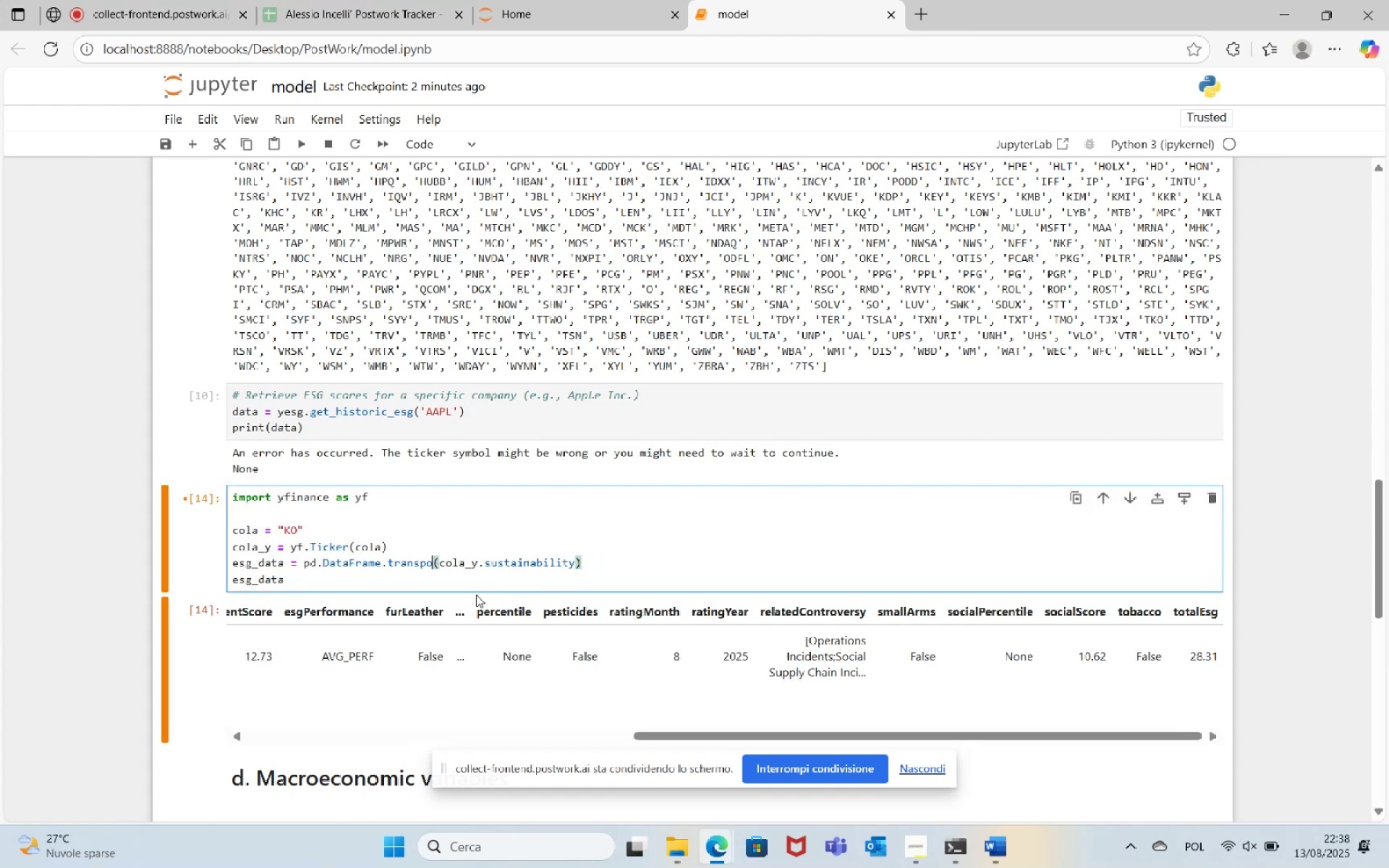 
key(Backspace)
 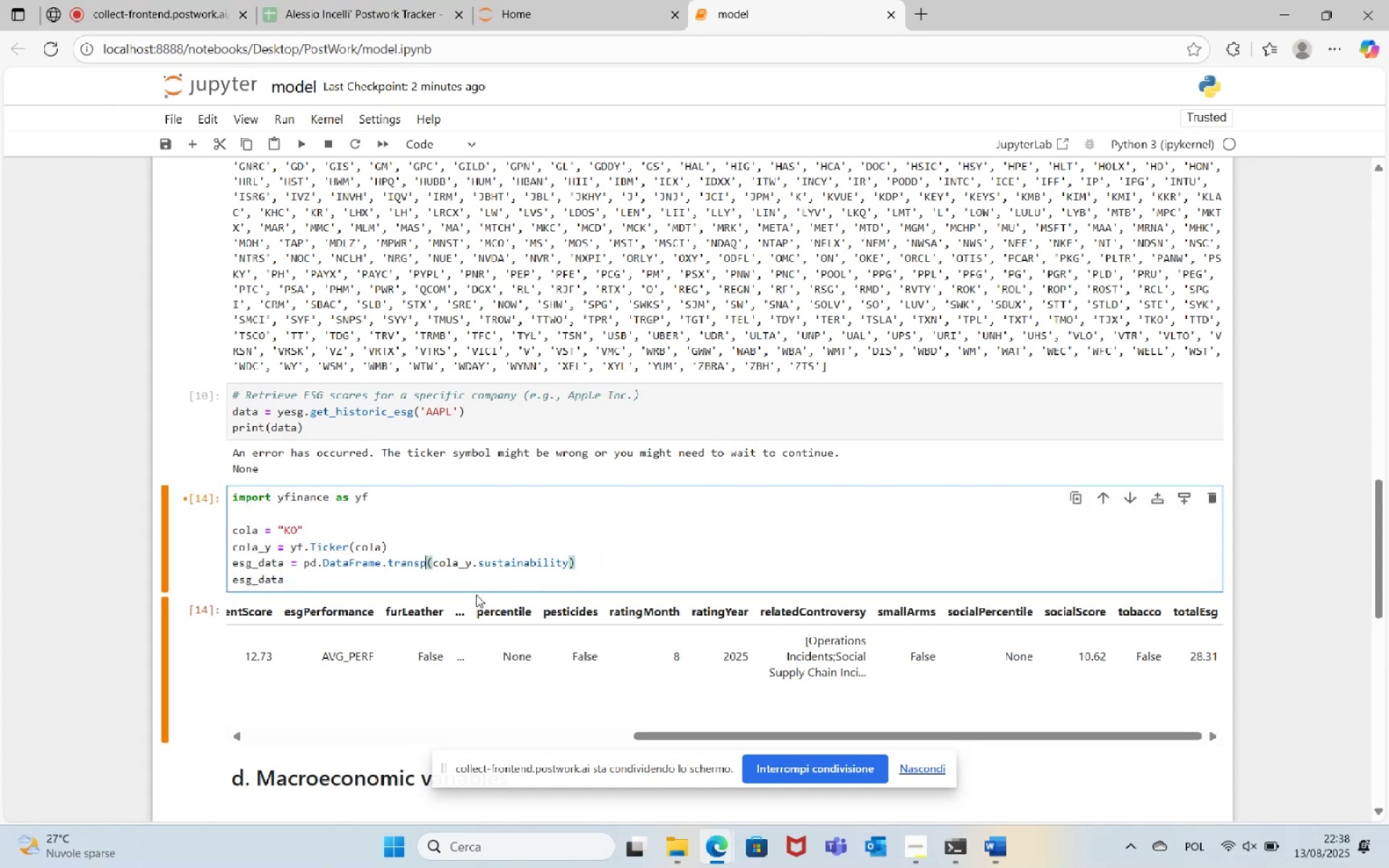 
key(Backspace)
 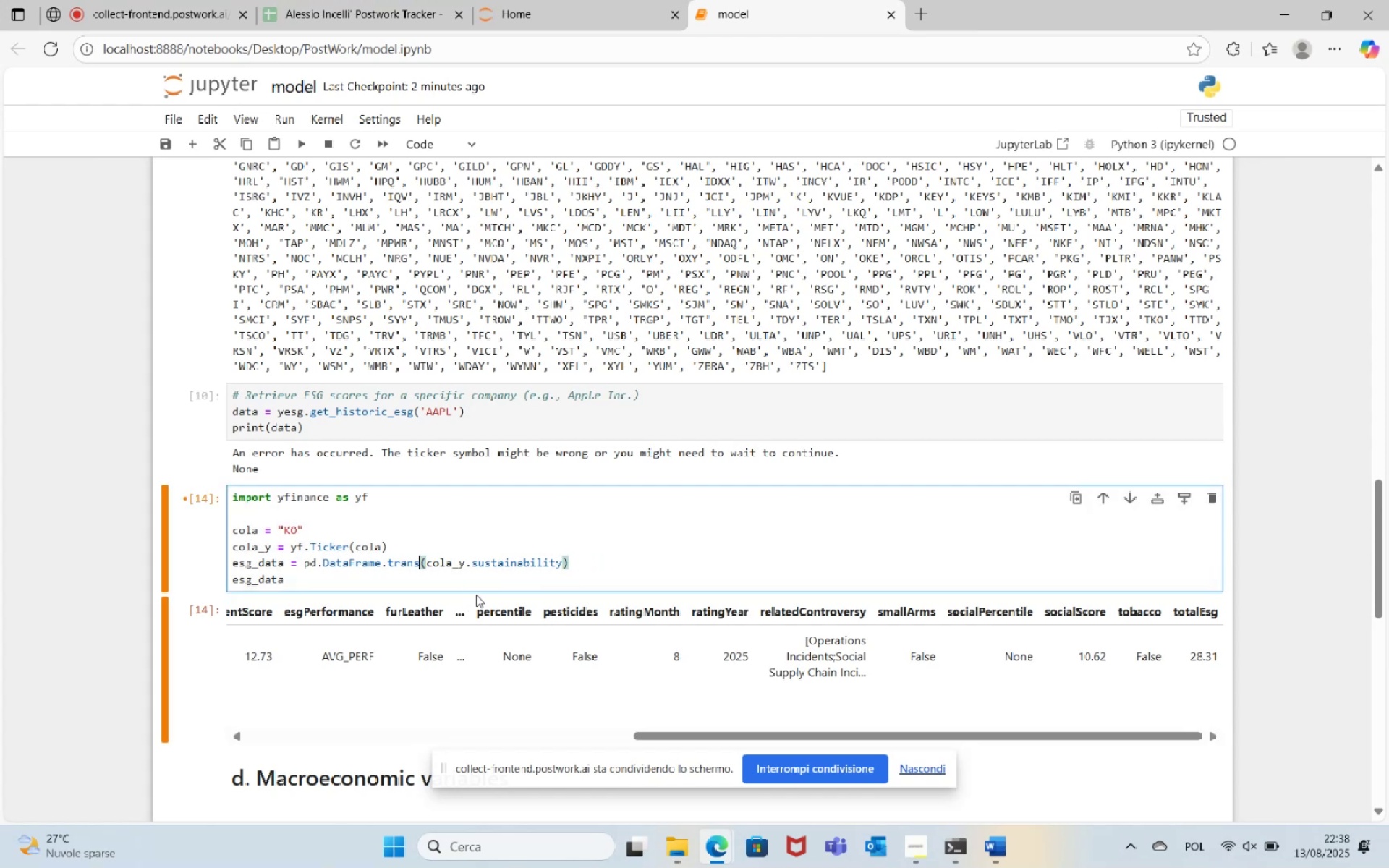 
key(Backspace)
 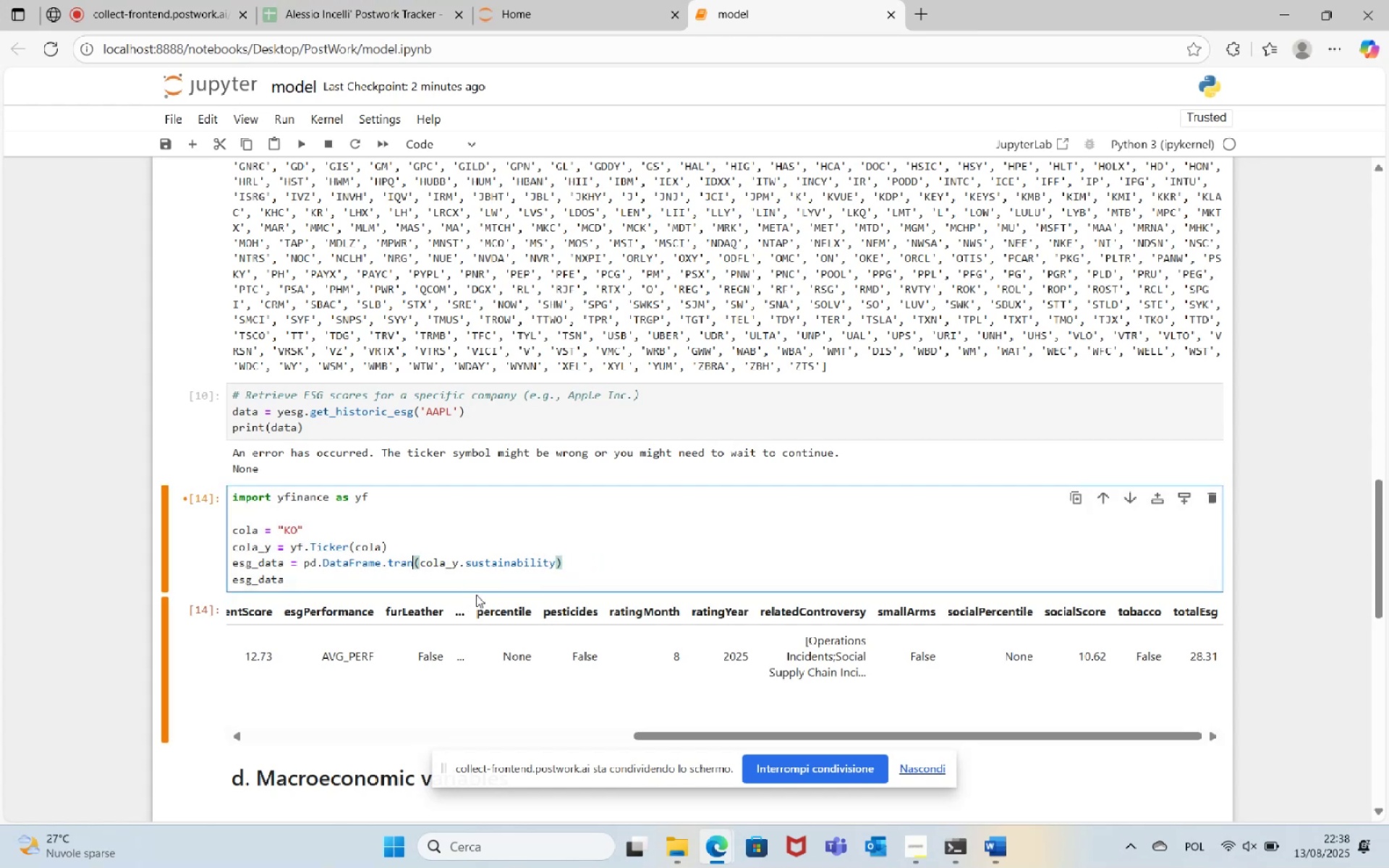 
key(Backspace)
 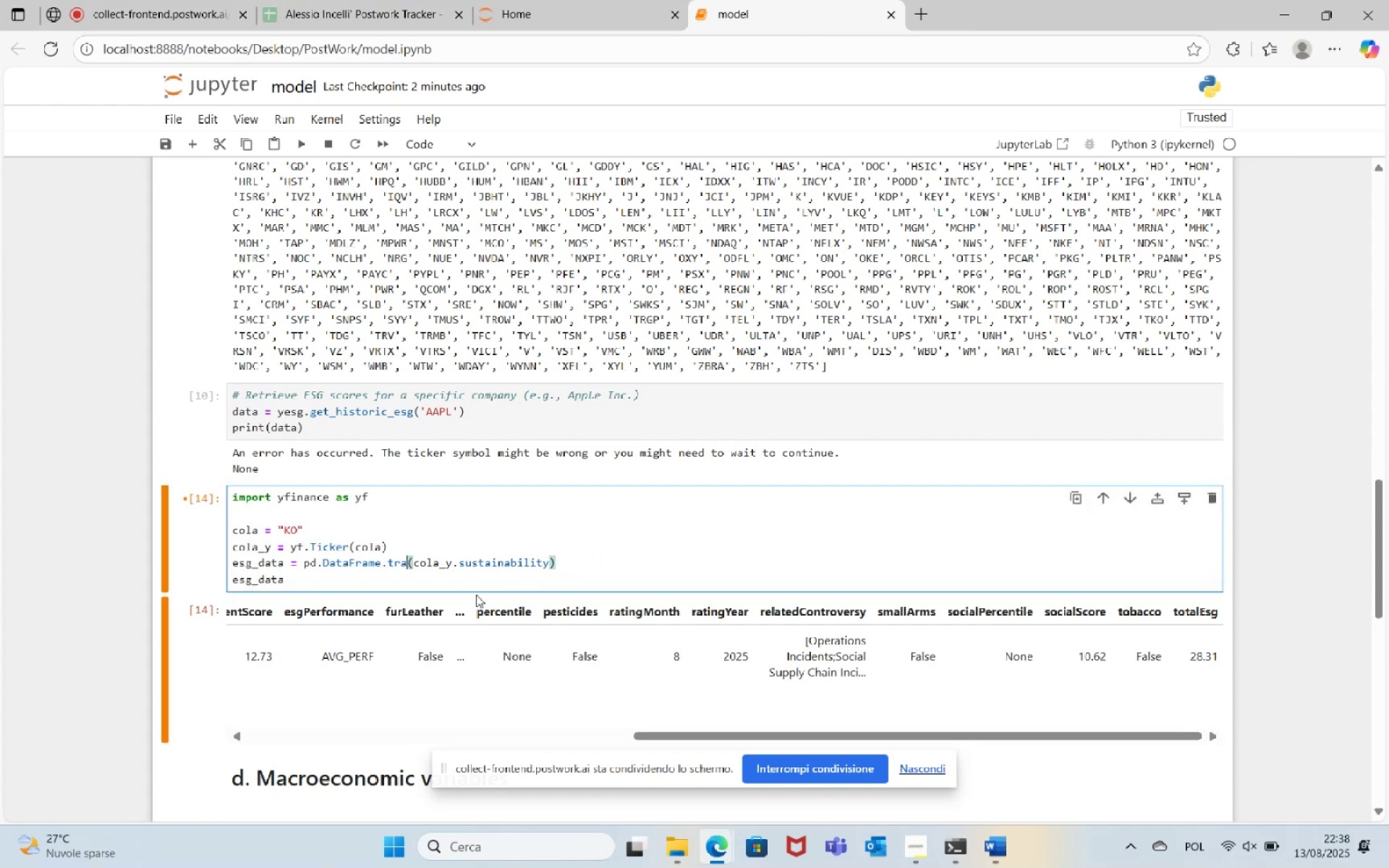 
key(Backspace)
 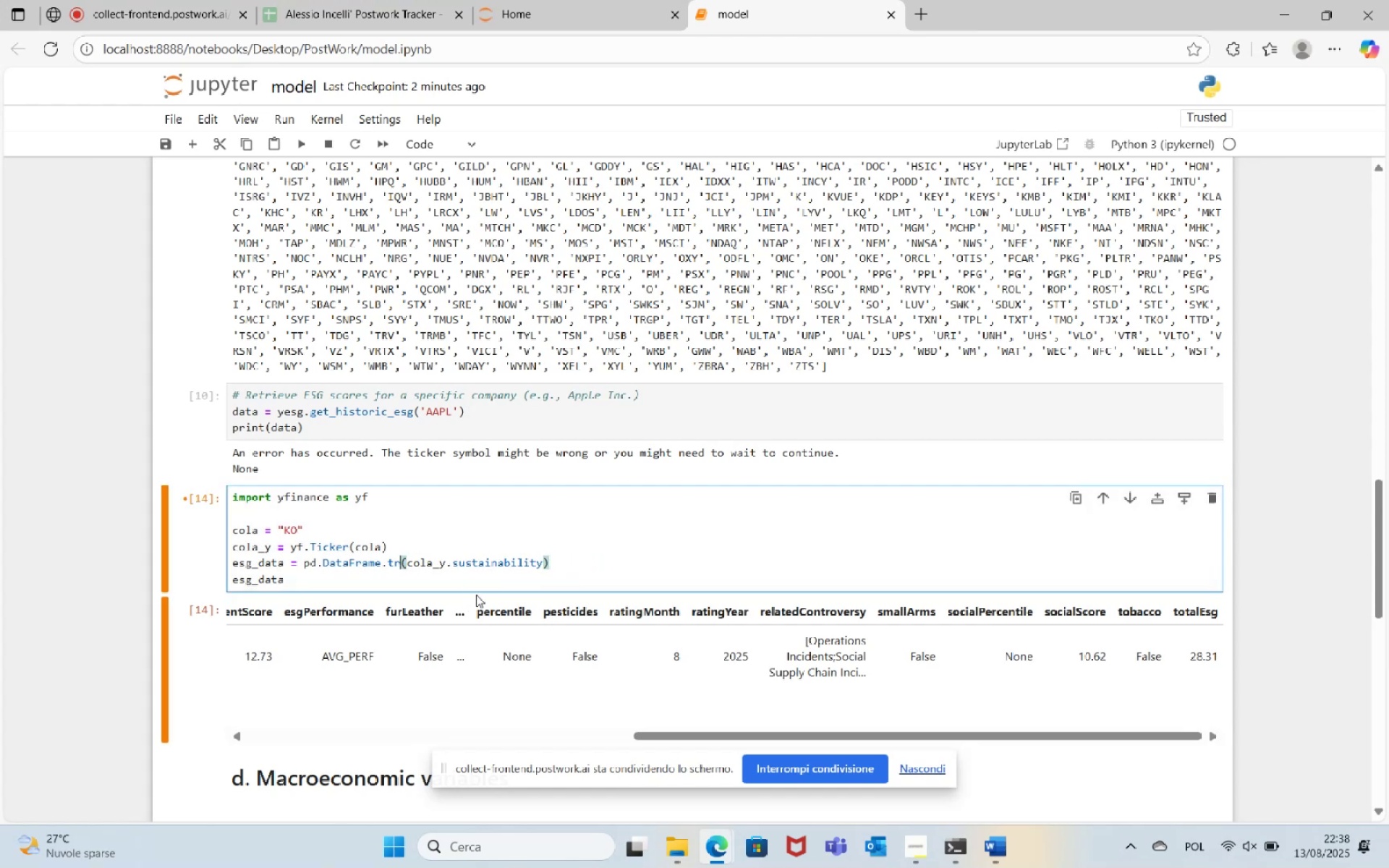 
key(Backspace)
 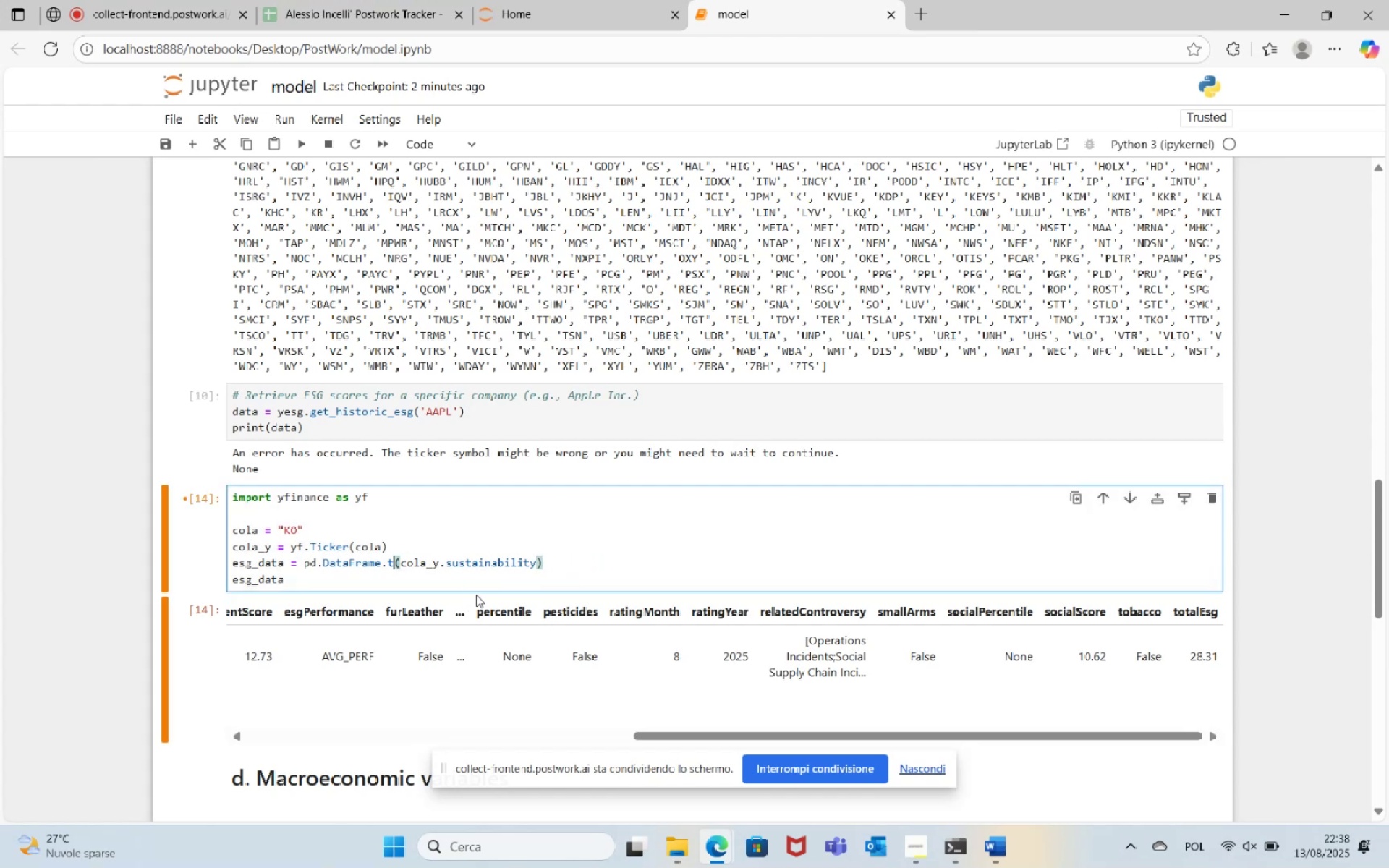 
key(Backspace)
 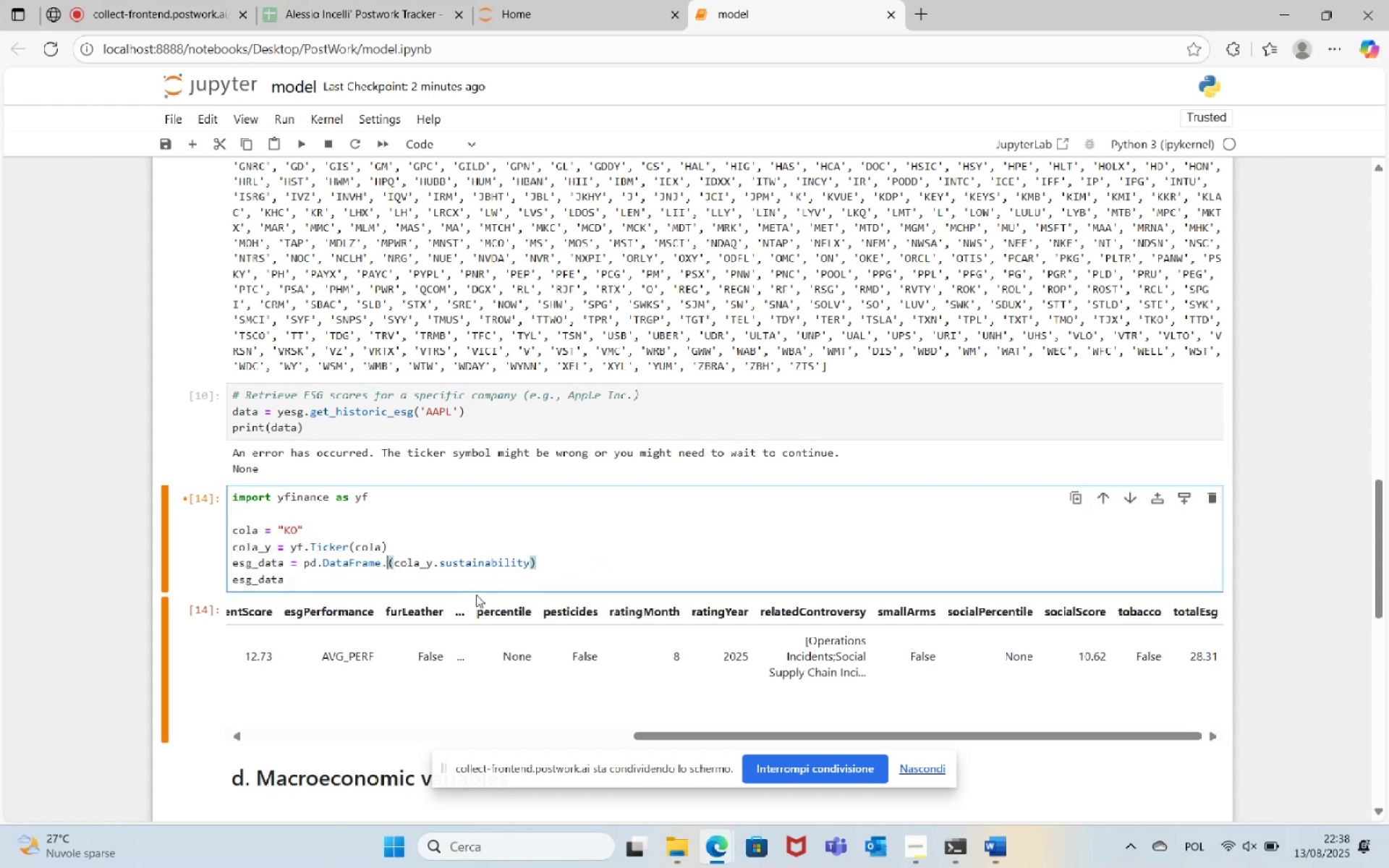 
key(Backspace)
 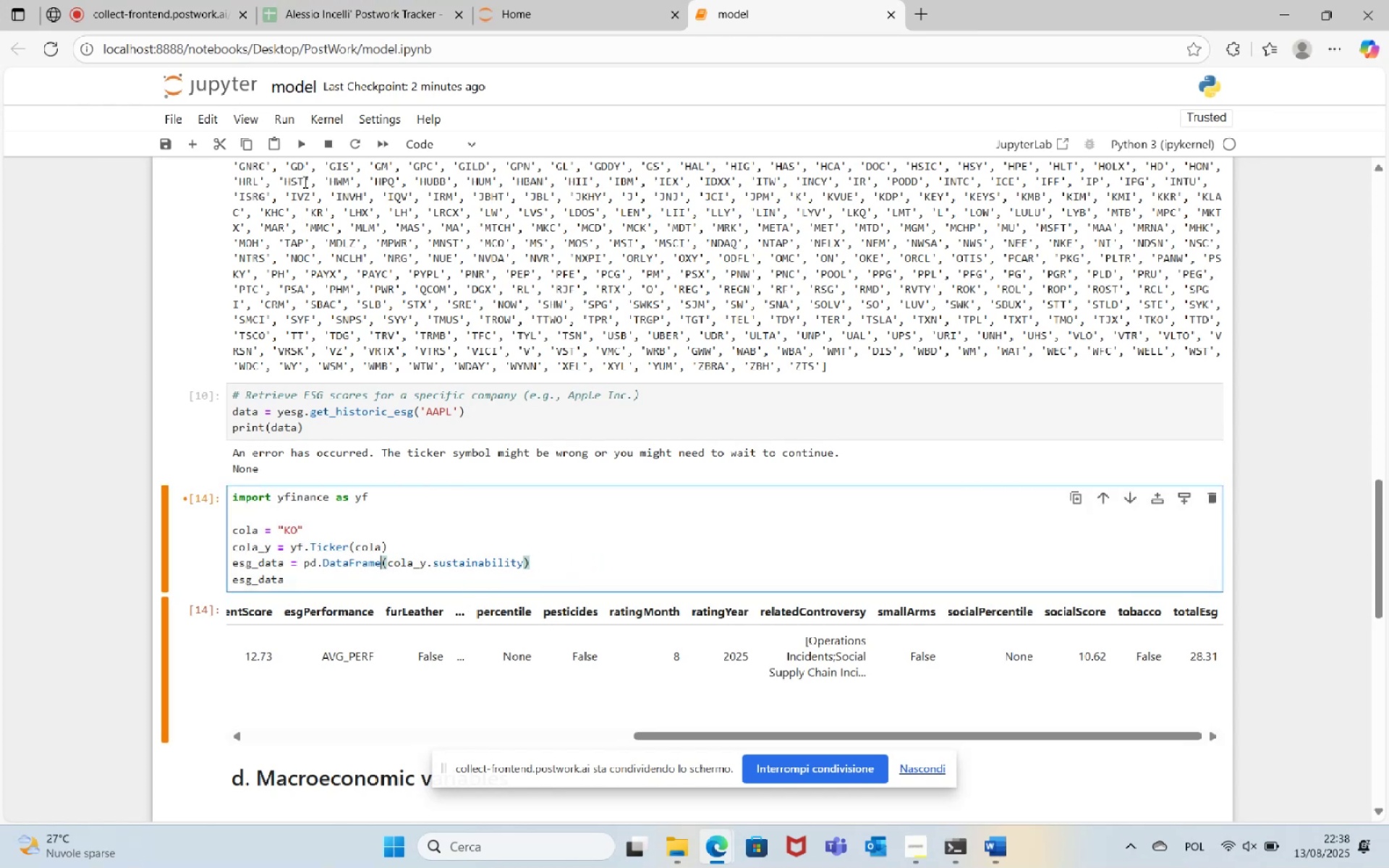 
left_click([301, 148])
 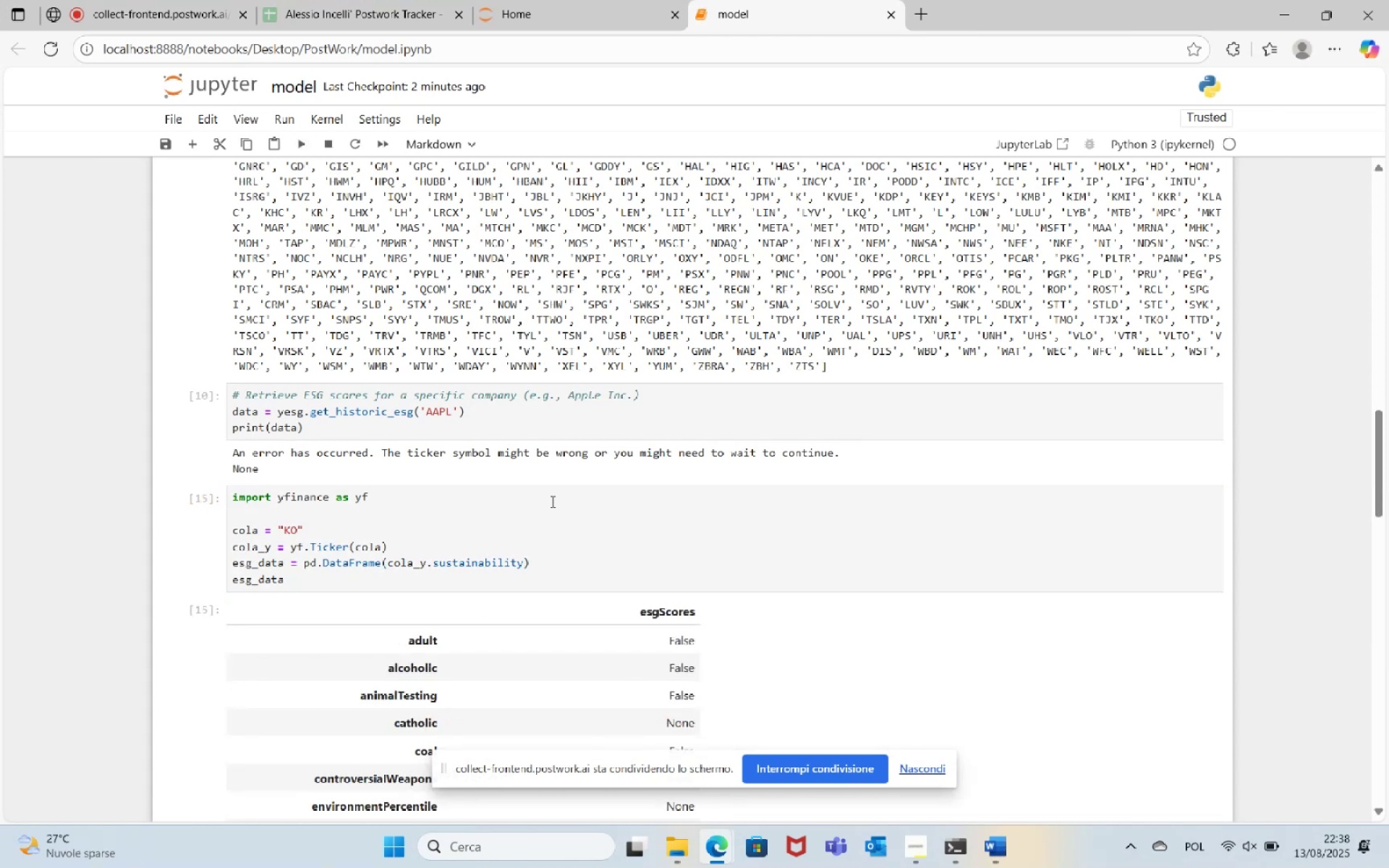 
scroll: coordinate [702, 577], scroll_direction: down, amount: 3.0
 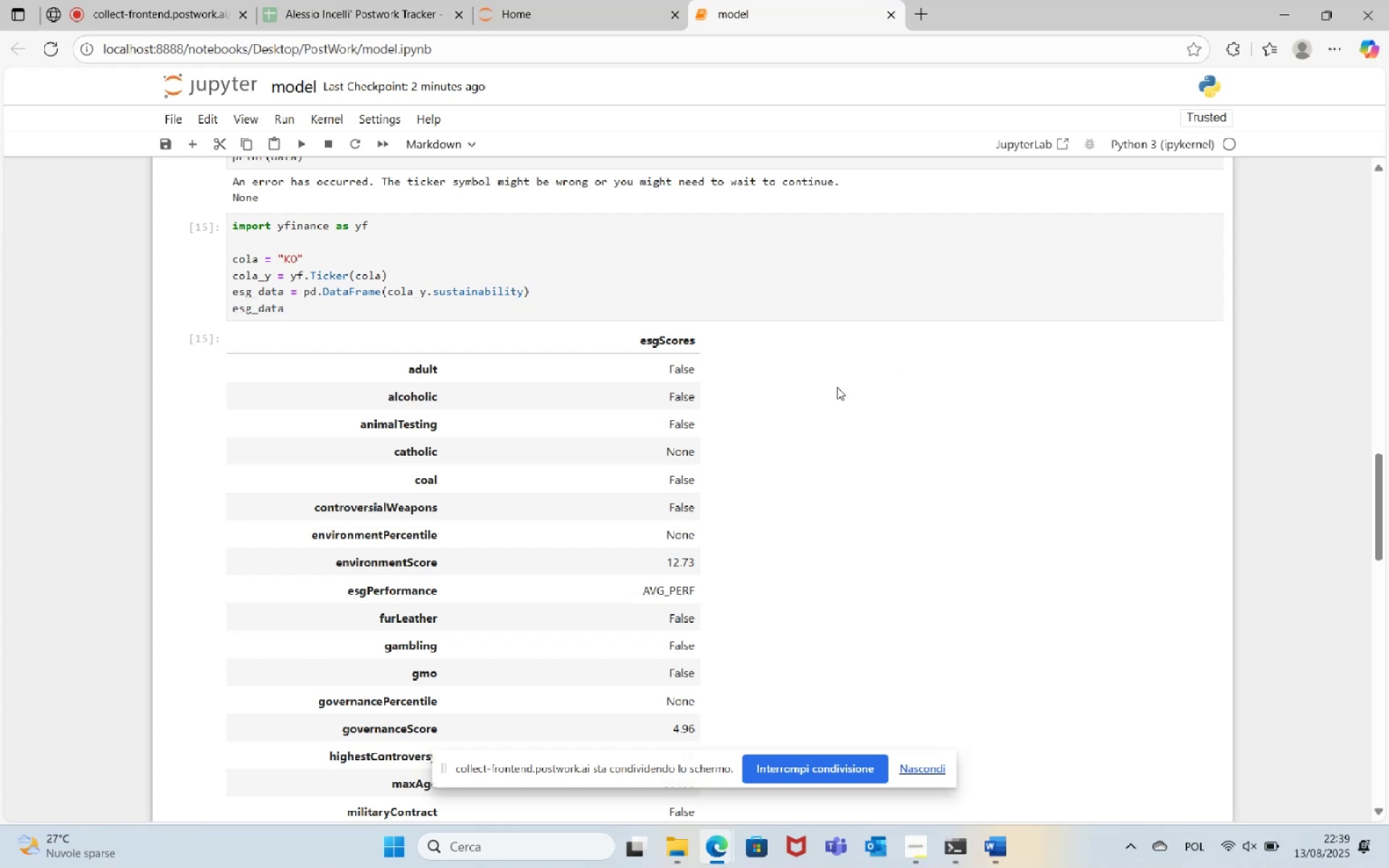 
wait(38.94)
 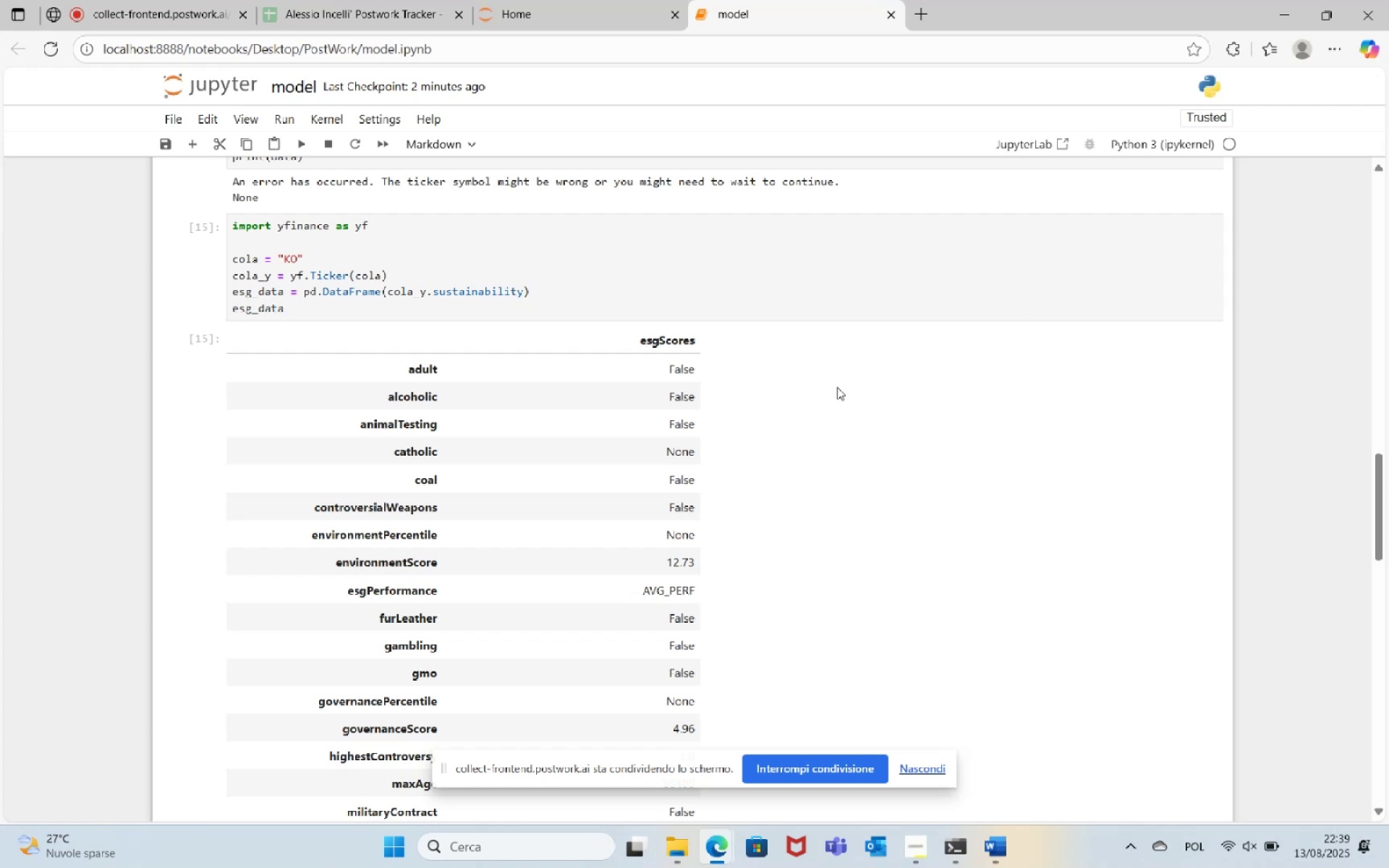 
scroll: coordinate [490, 313], scroll_direction: up, amount: 2.0
 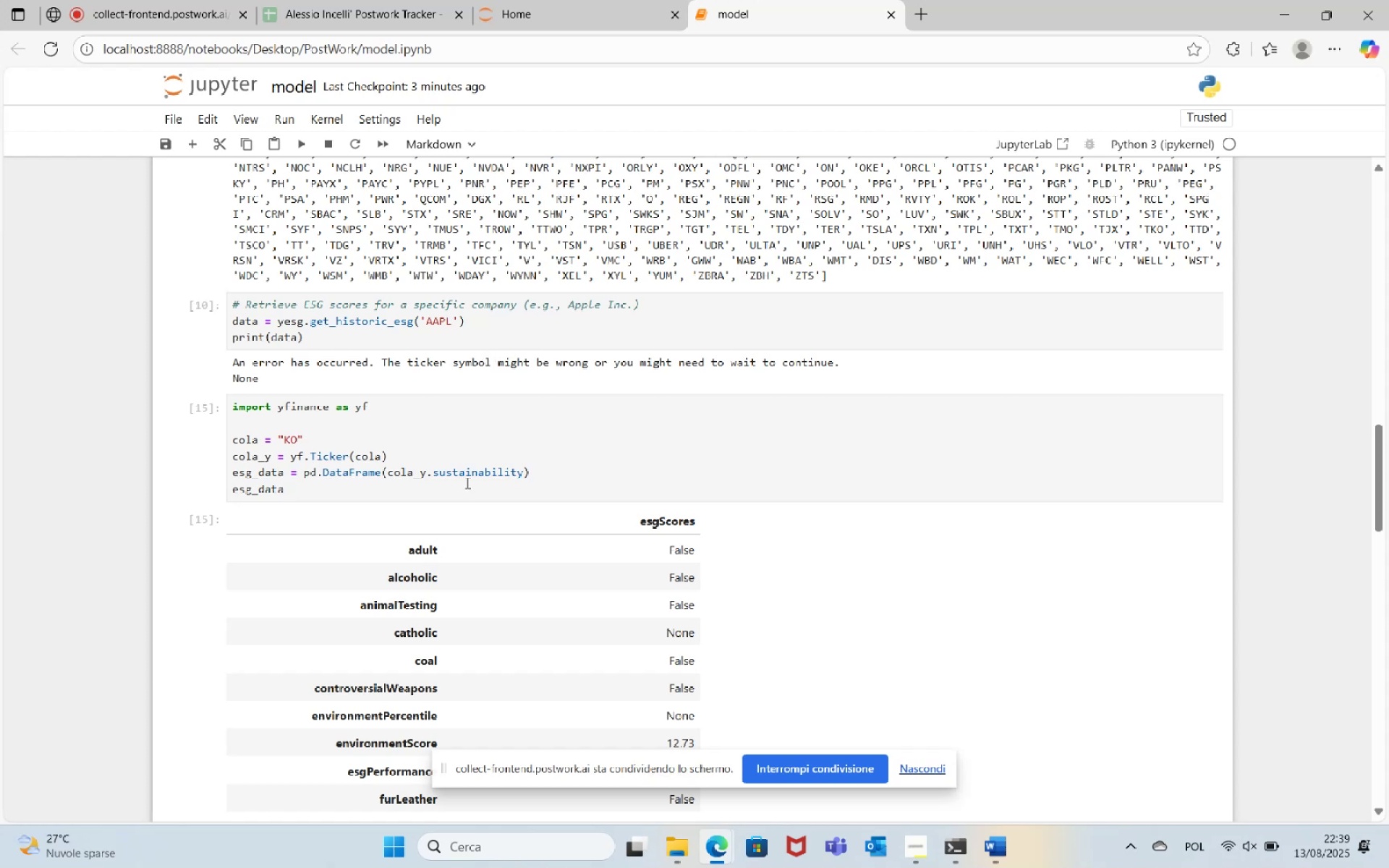 
left_click([481, 332])
 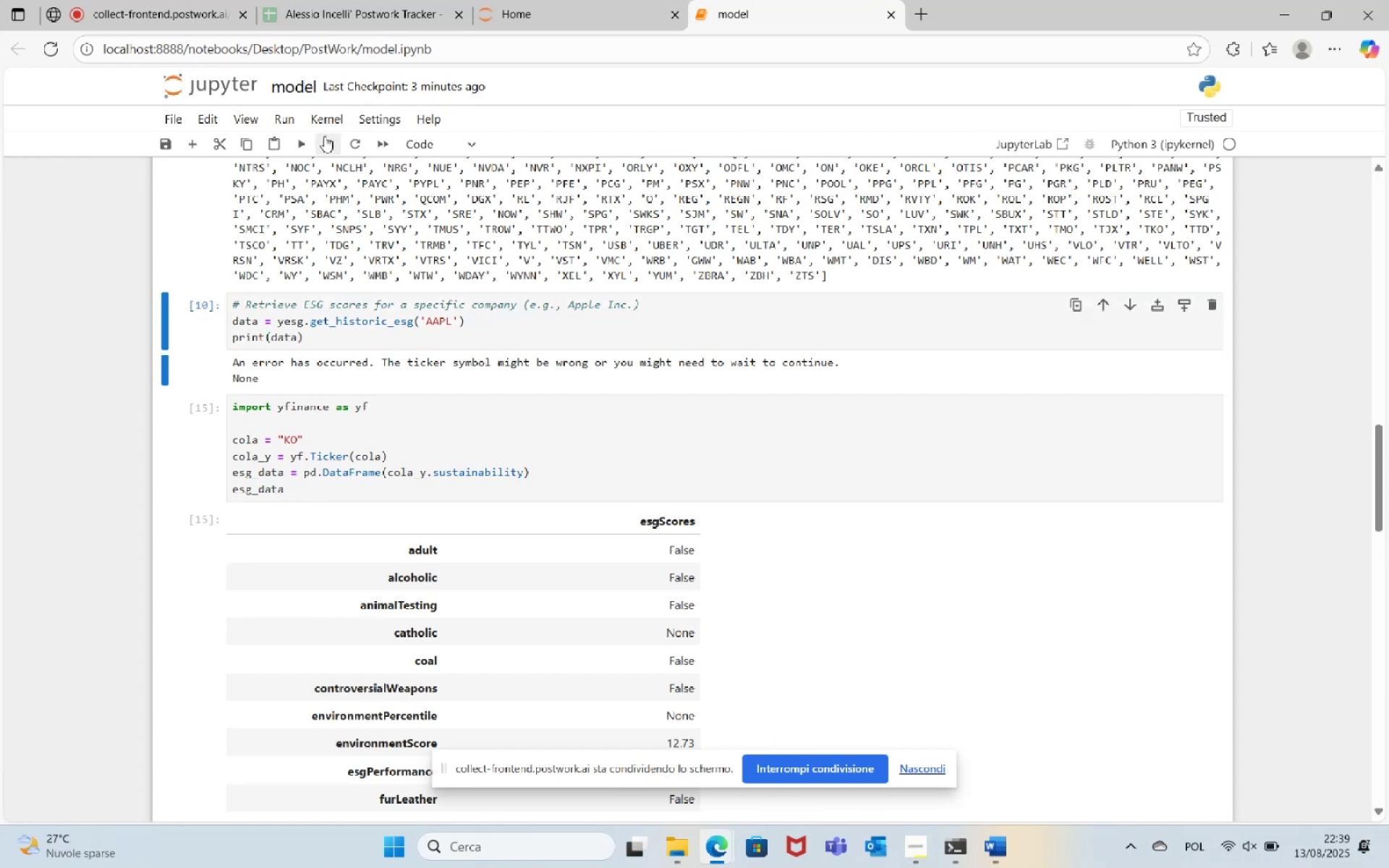 
left_click([222, 145])
 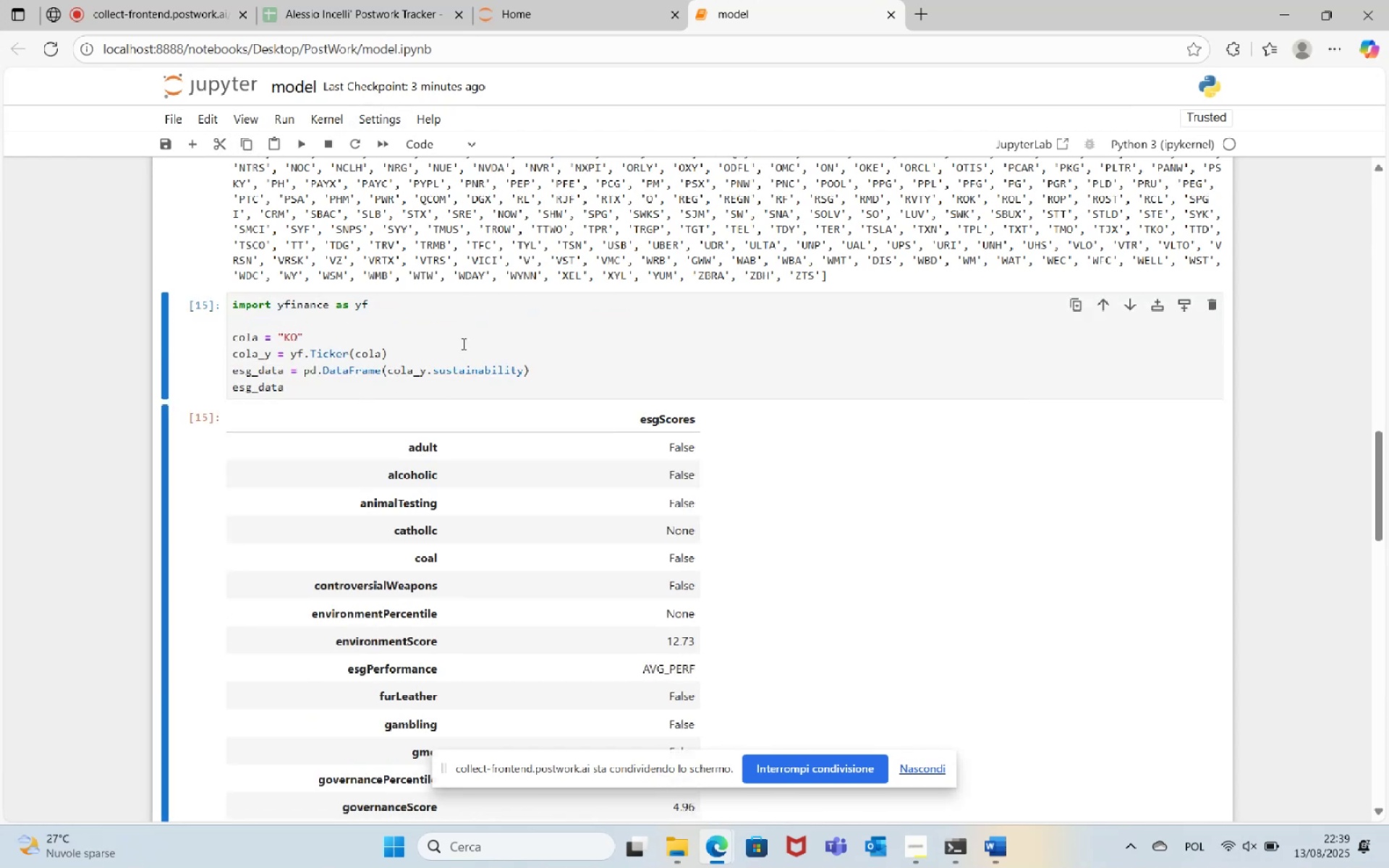 
left_click_drag(start_coordinate=[387, 301], to_coordinate=[144, 310])
 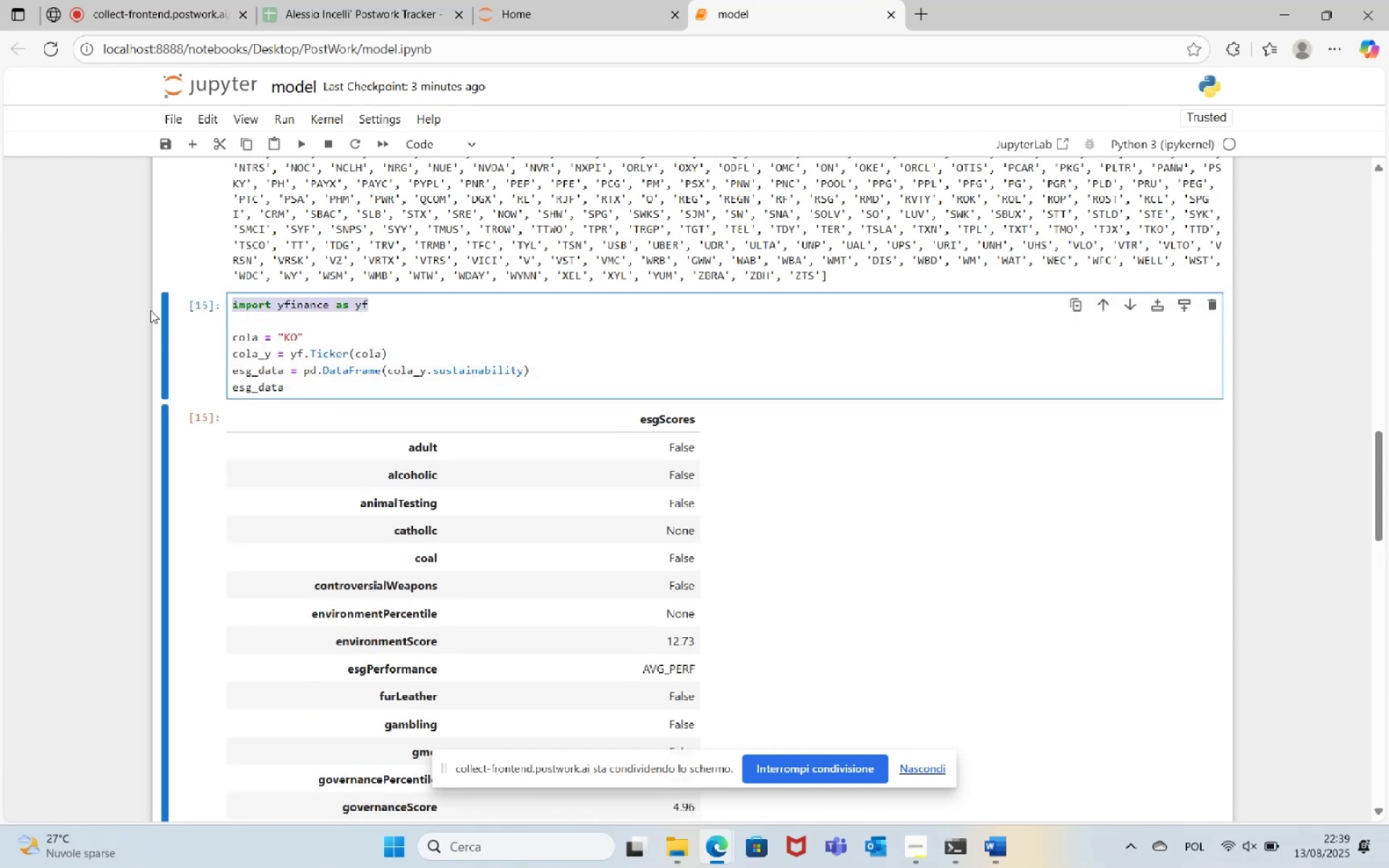 
key(Control+X)
 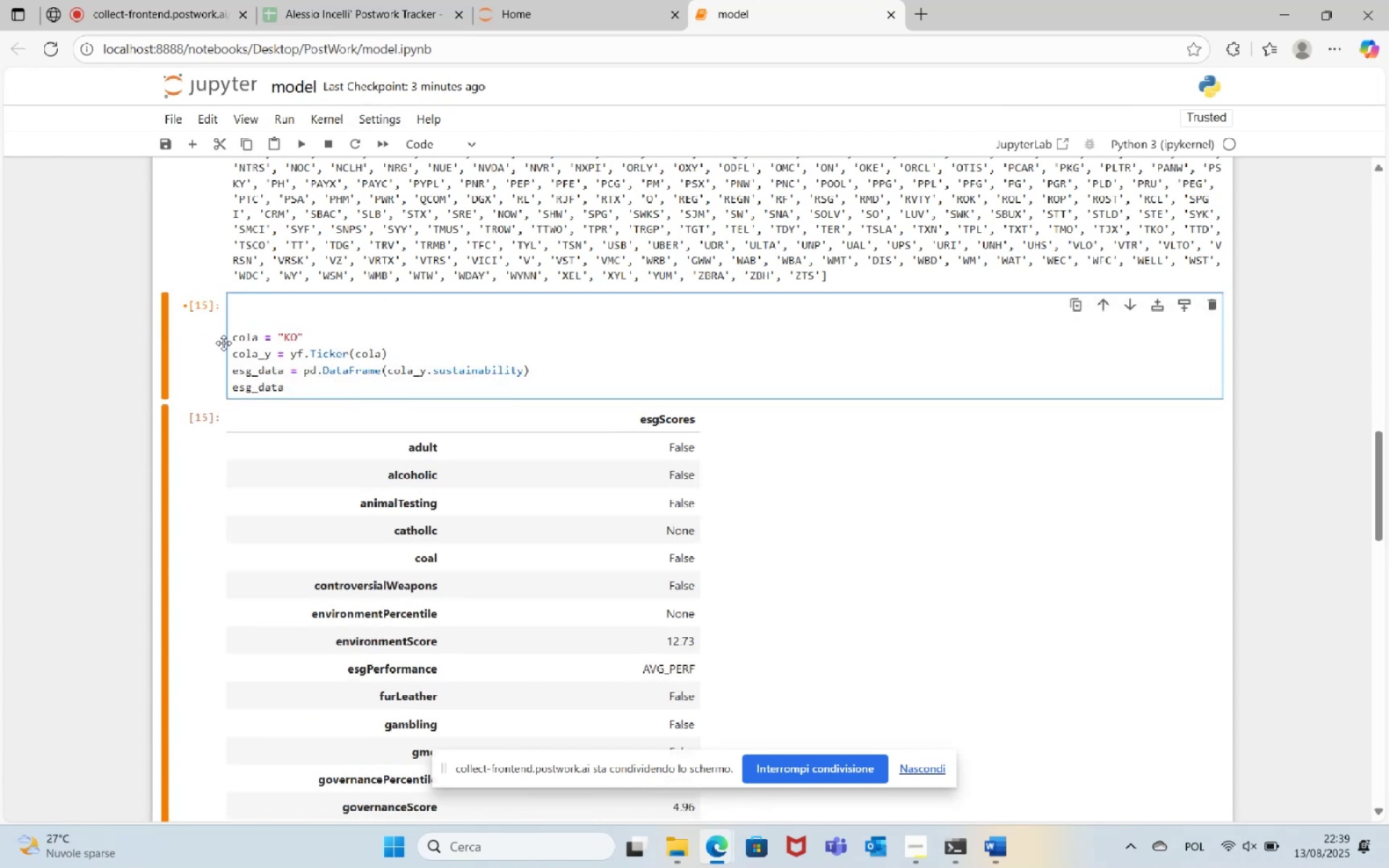 
left_click([232, 339])
 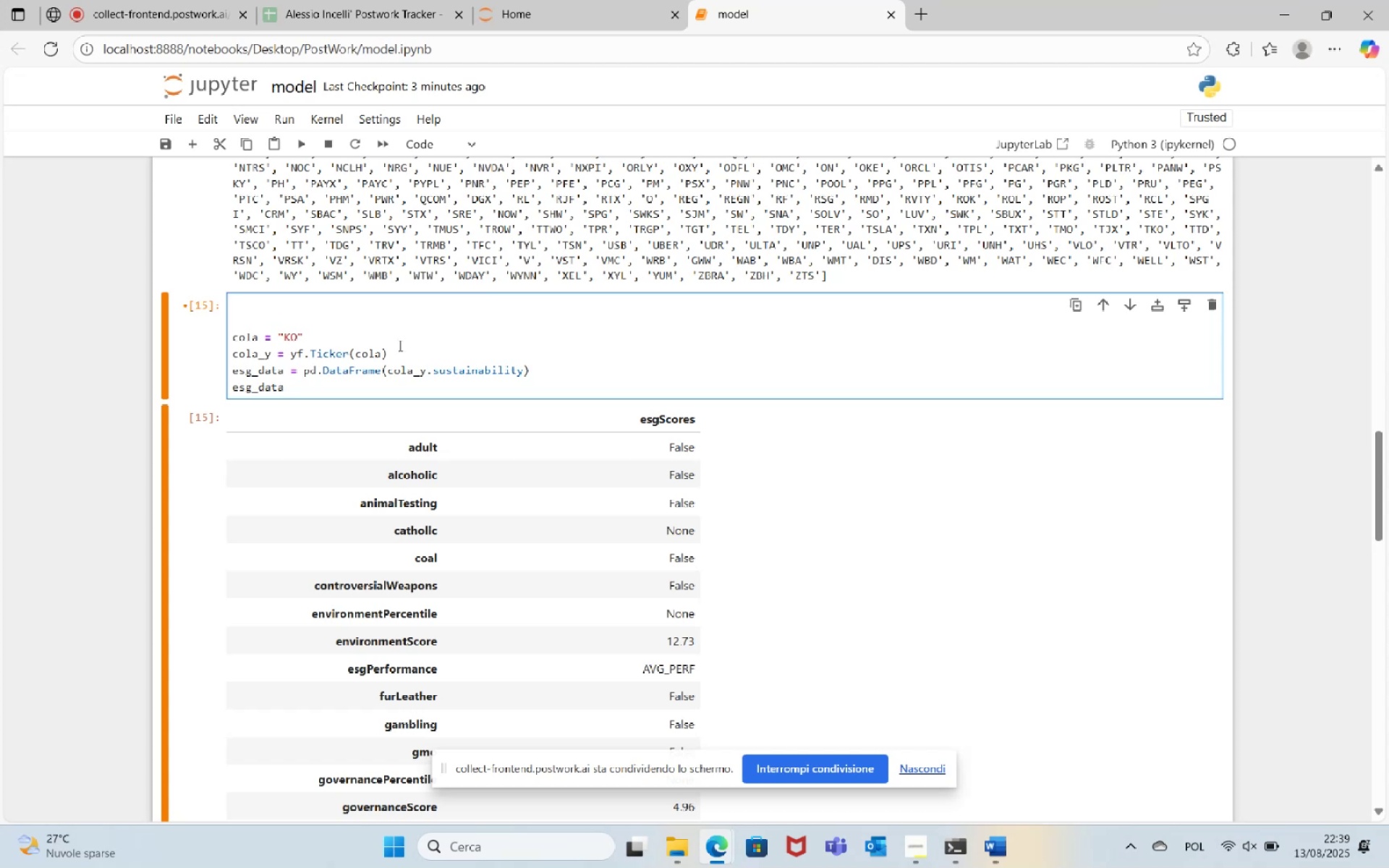 
key(Backspace)
 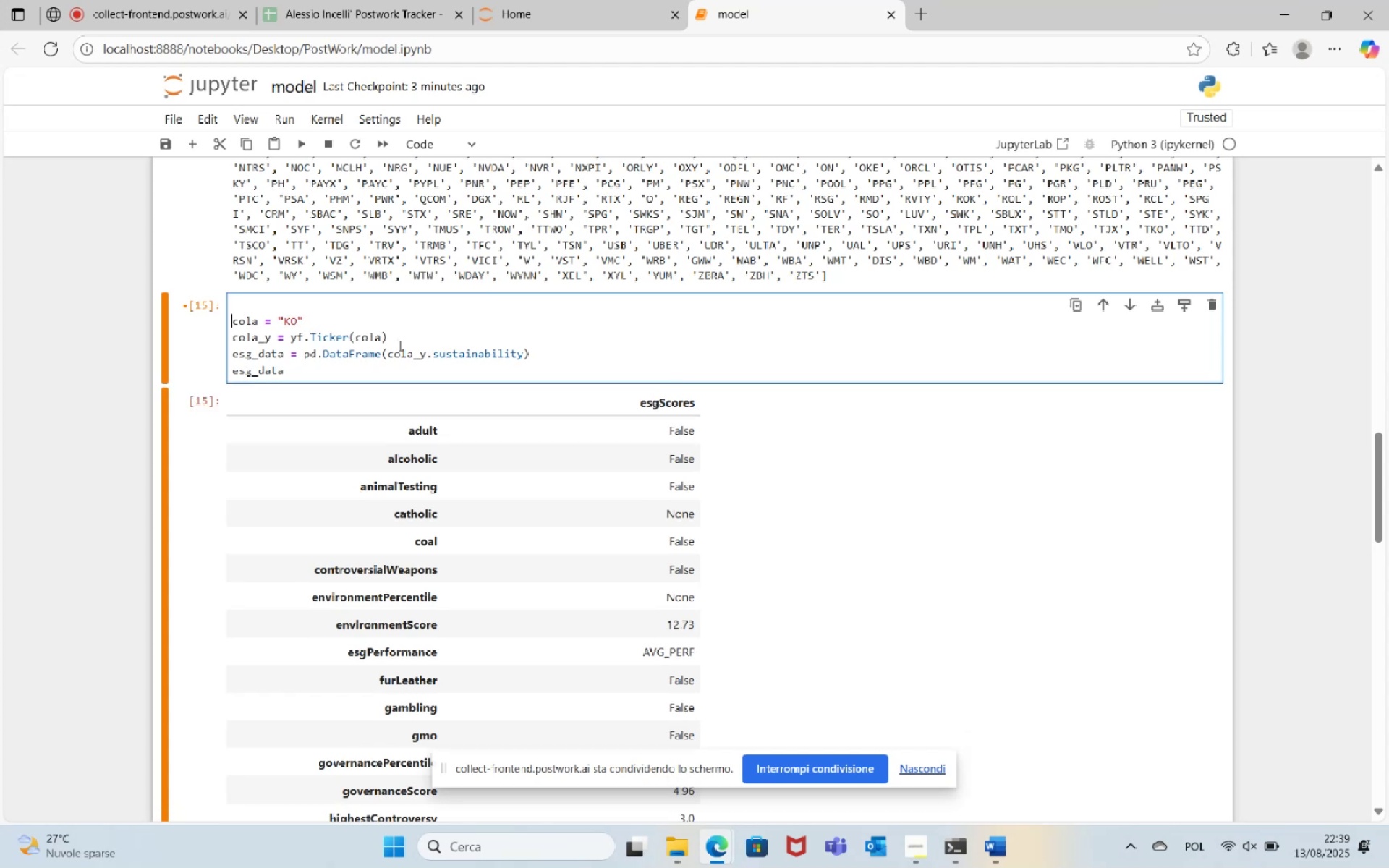 
key(Backspace)
 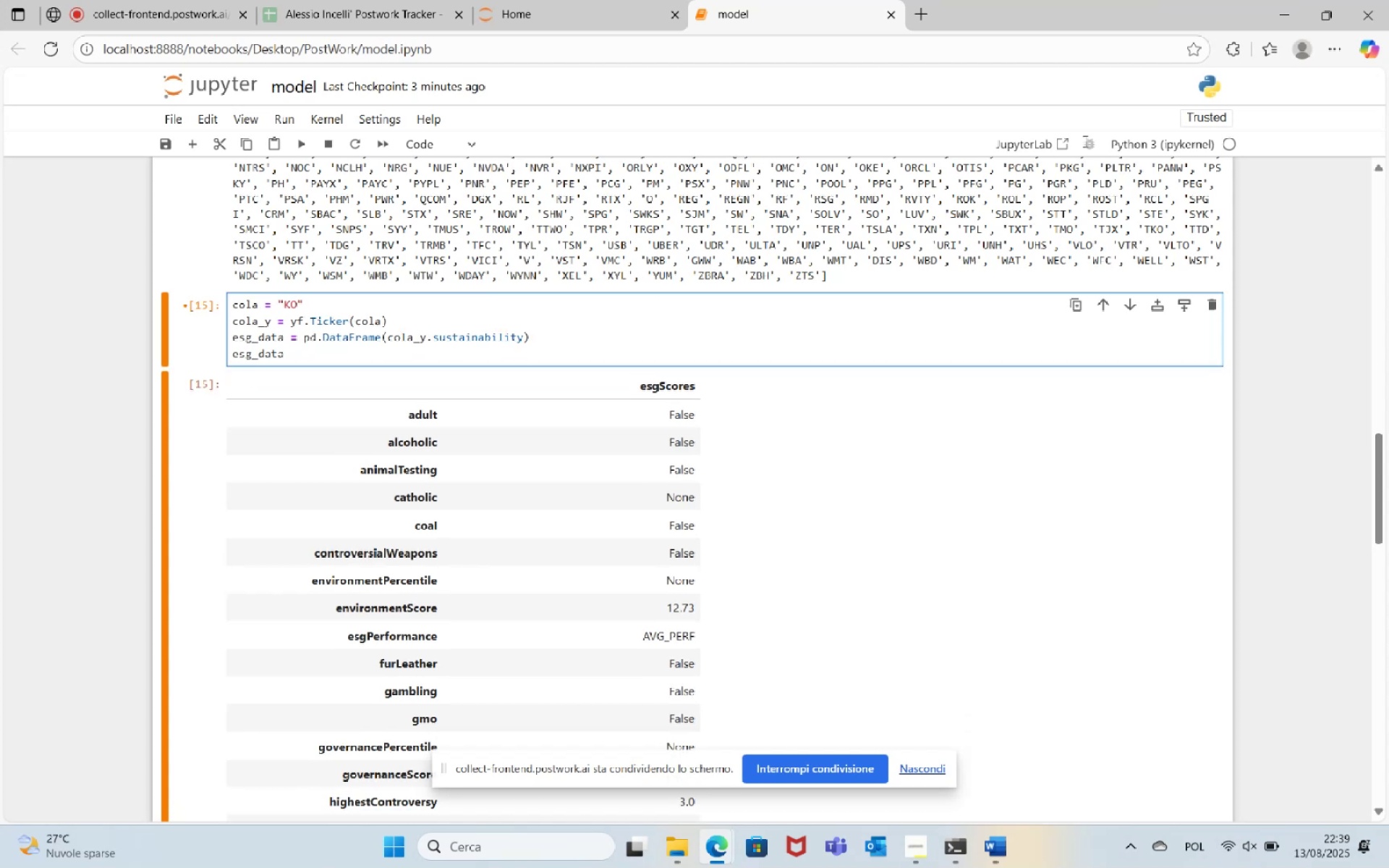 
scroll: coordinate [1050, 488], scroll_direction: up, amount: 7.0
 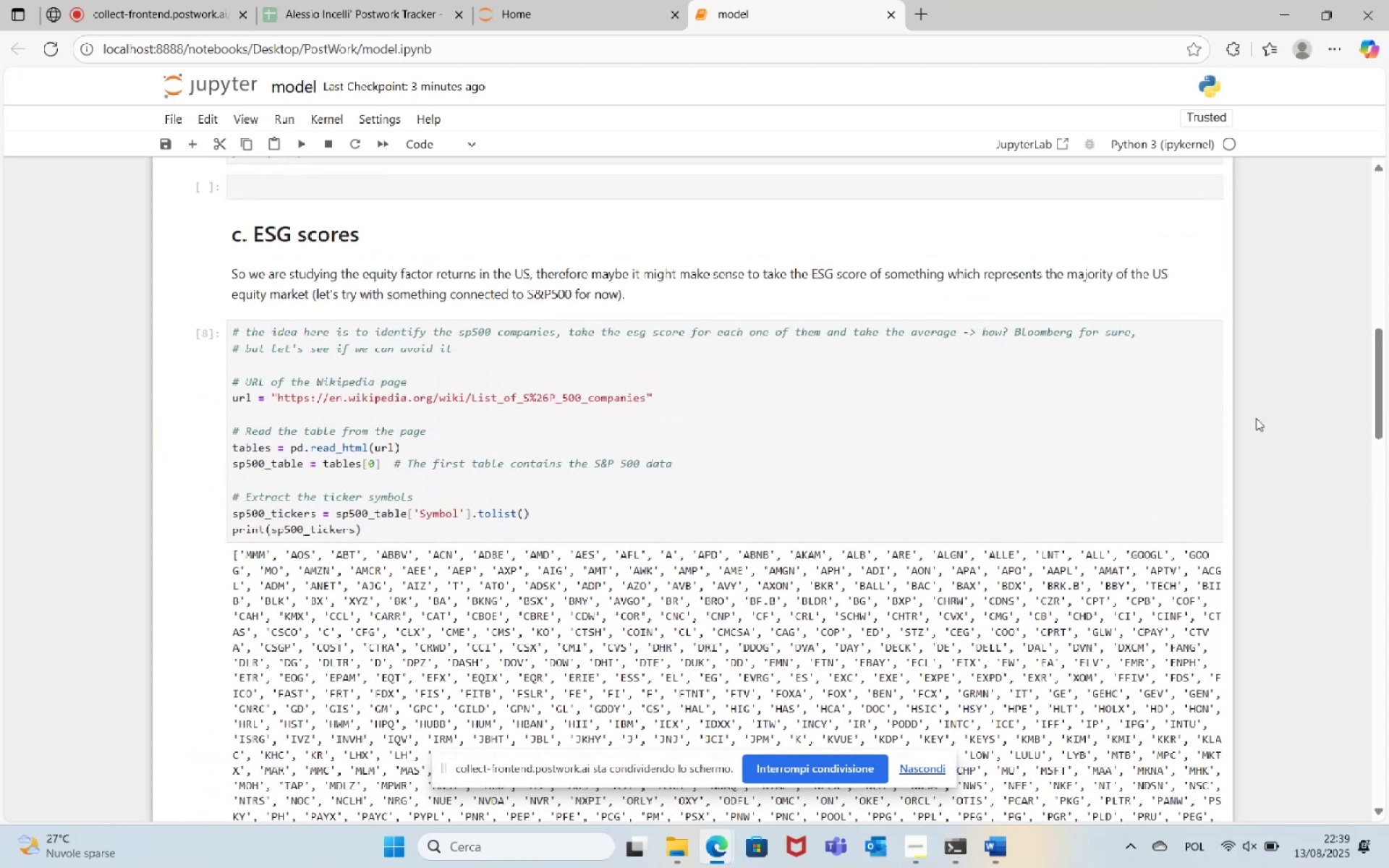 
left_click_drag(start_coordinate=[1378, 379], to_coordinate=[1388, 169])
 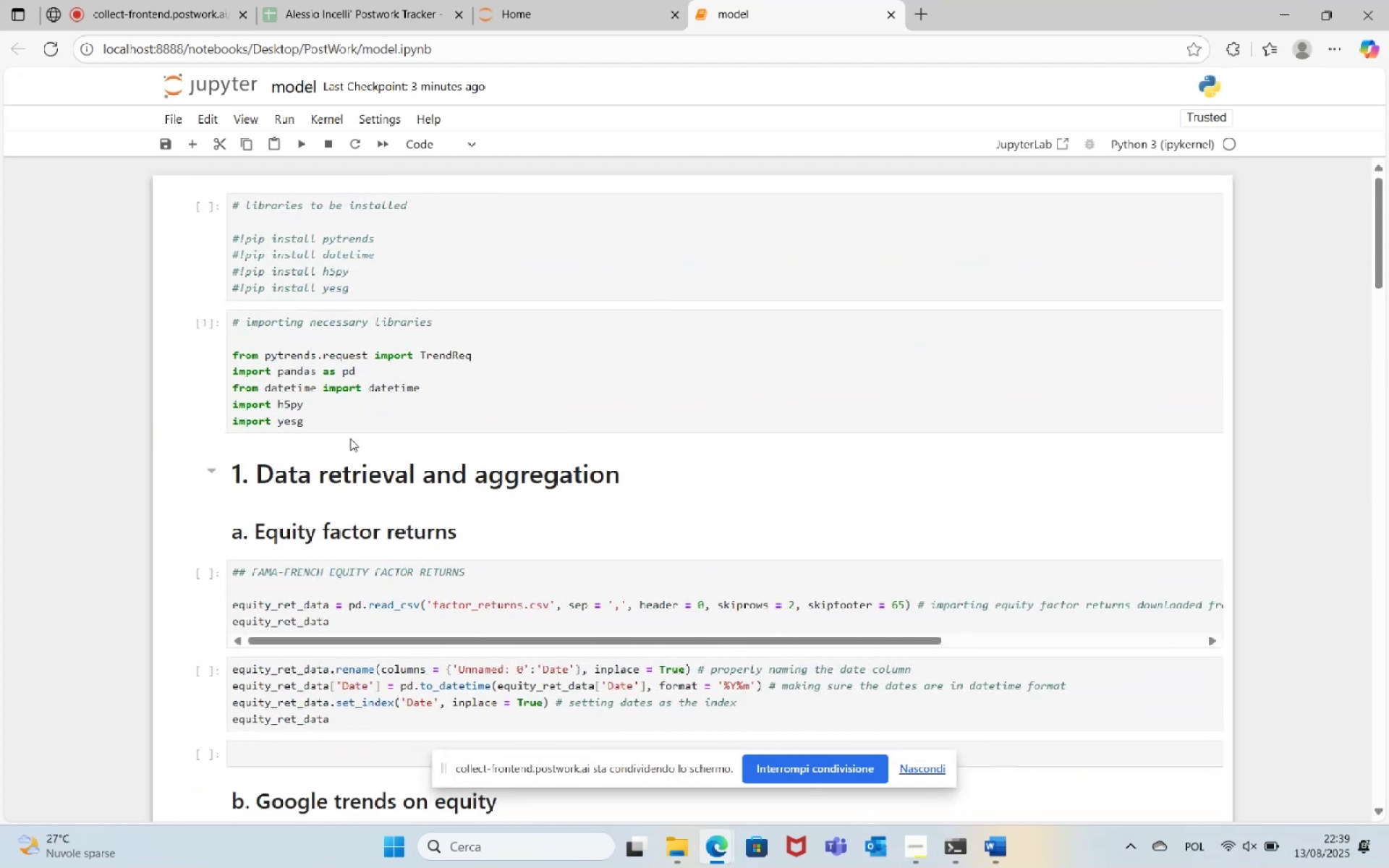 
left_click([352, 419])
 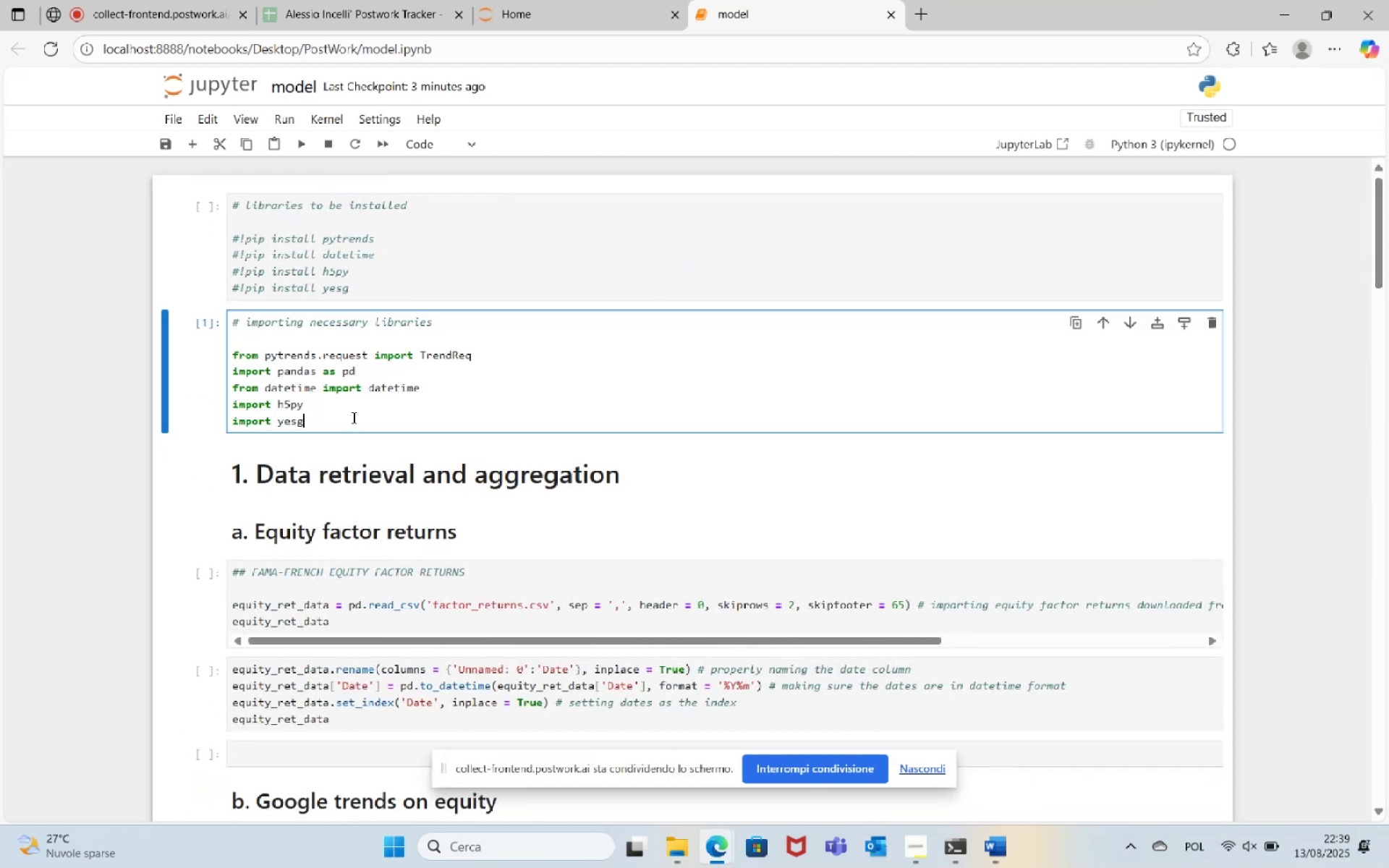 
key(Enter)
 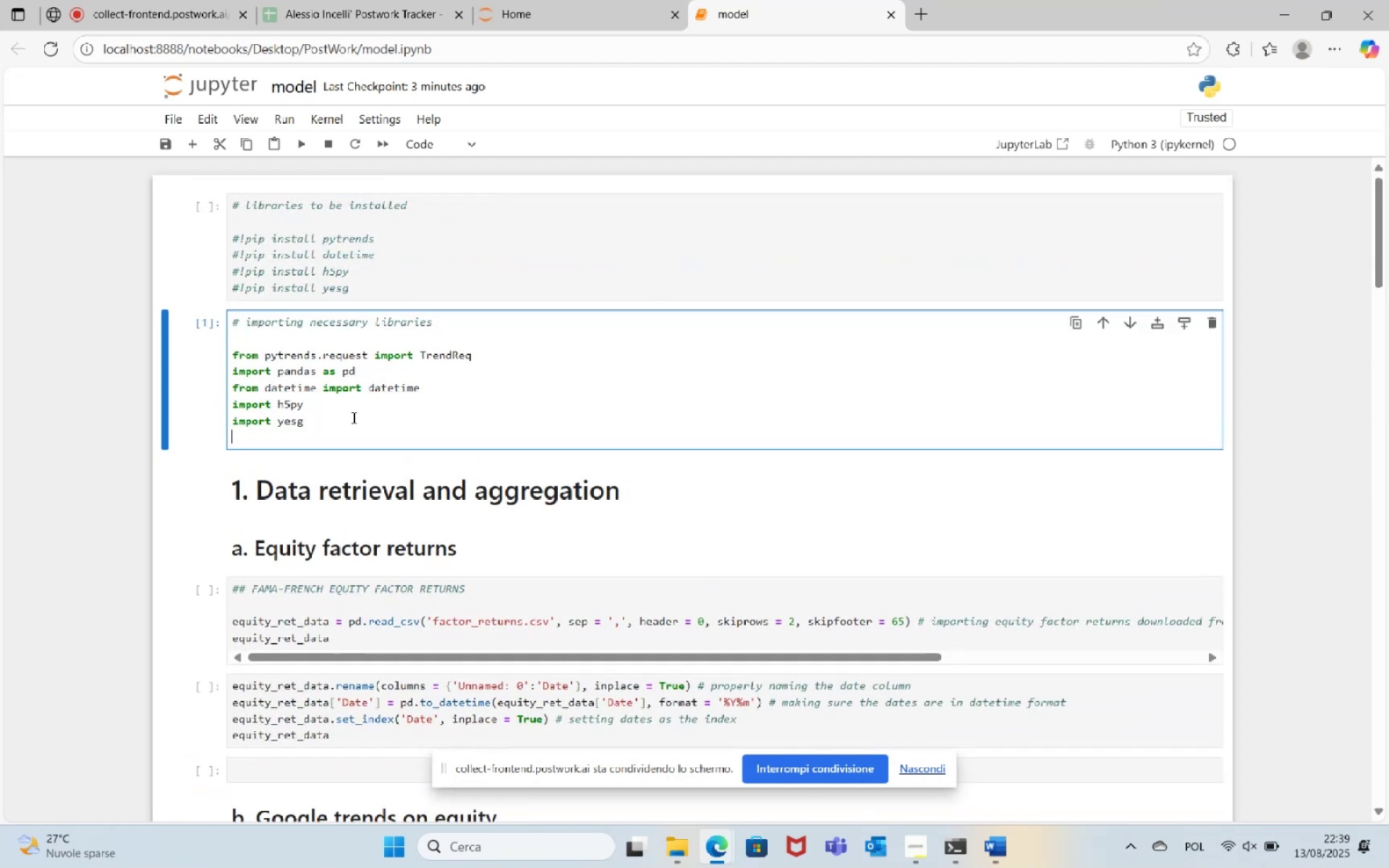 
key(Control+V)
 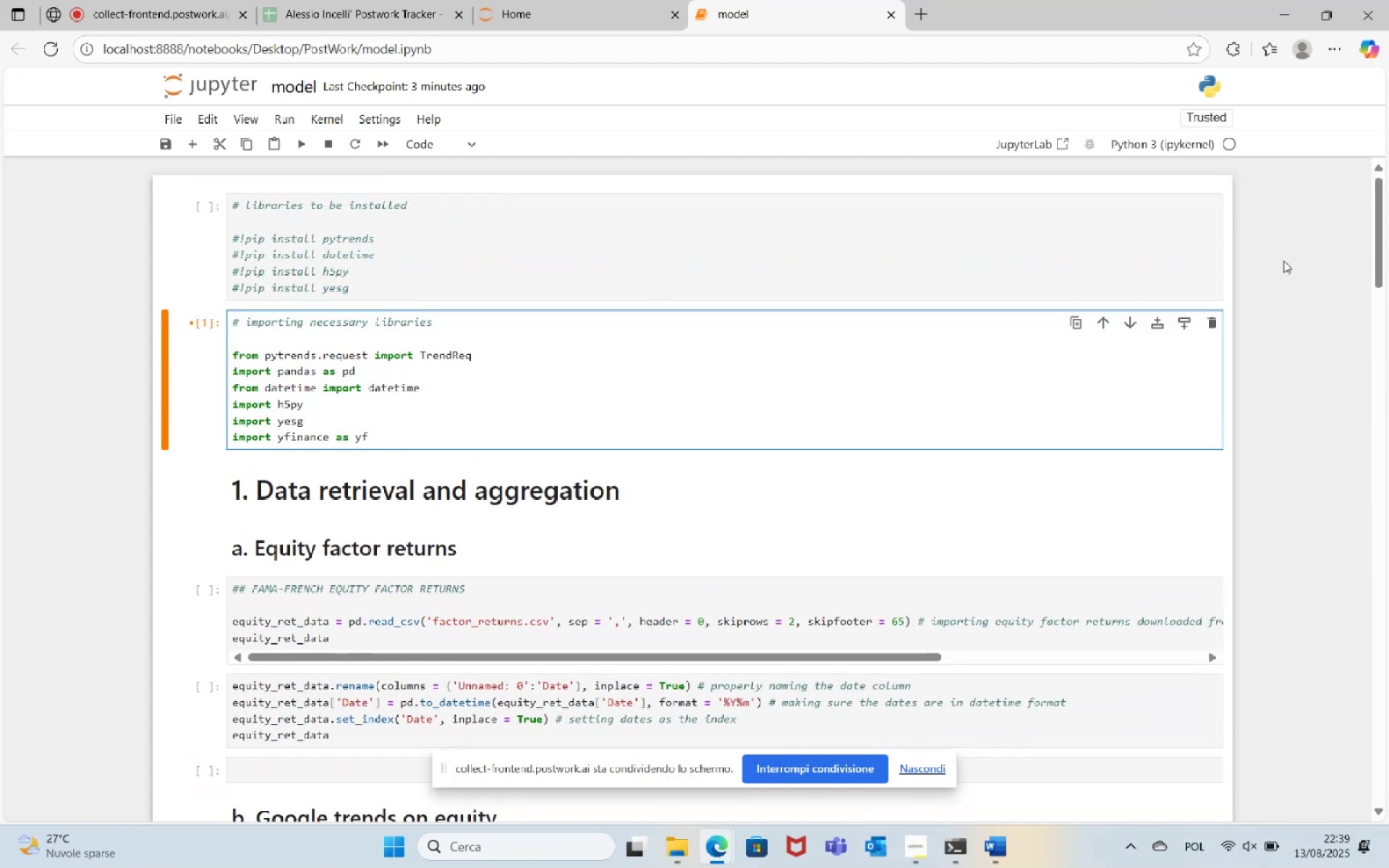 
left_click_drag(start_coordinate=[1386, 213], to_coordinate=[1375, 302])
 